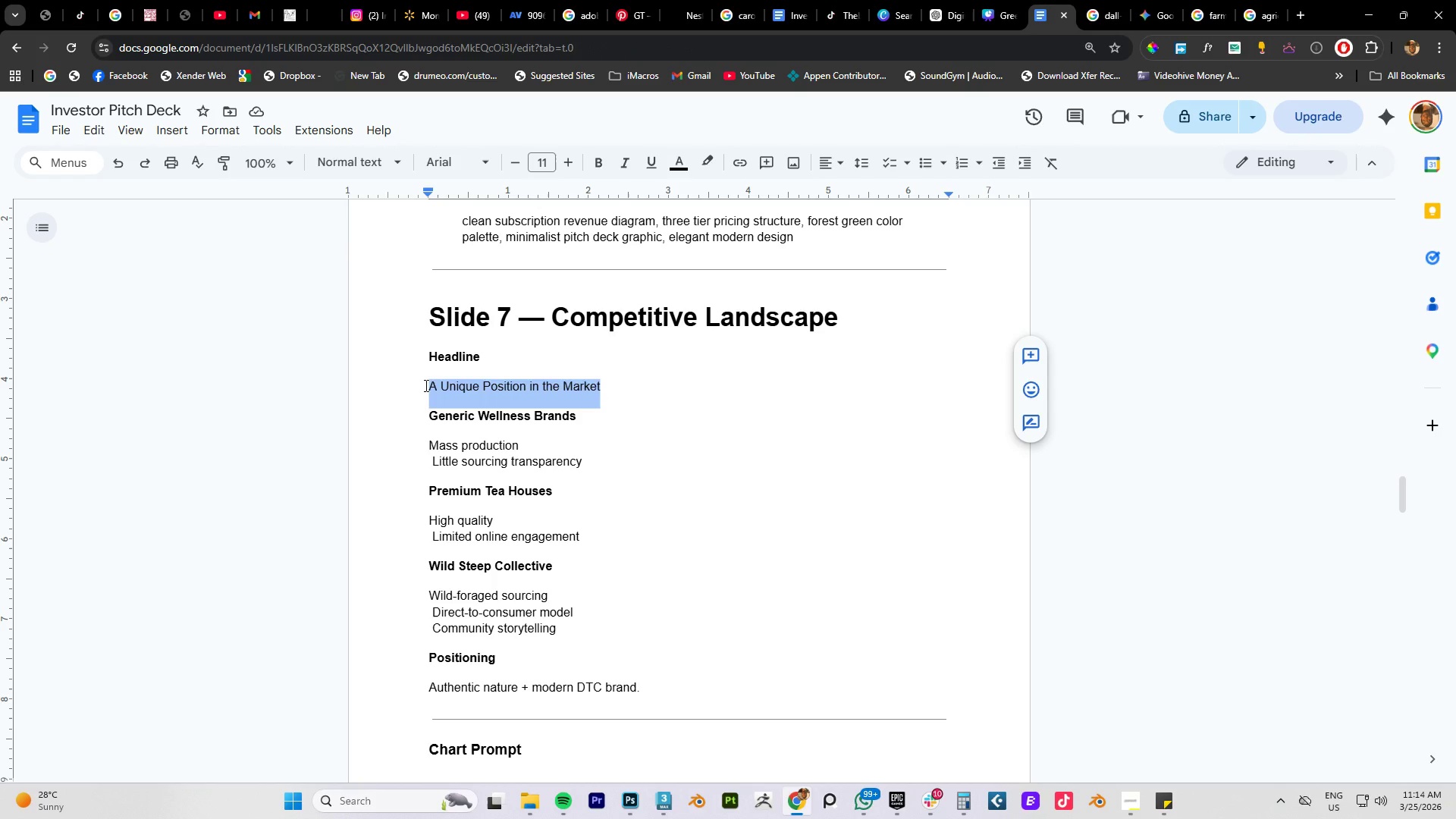 
key(Control+C)
 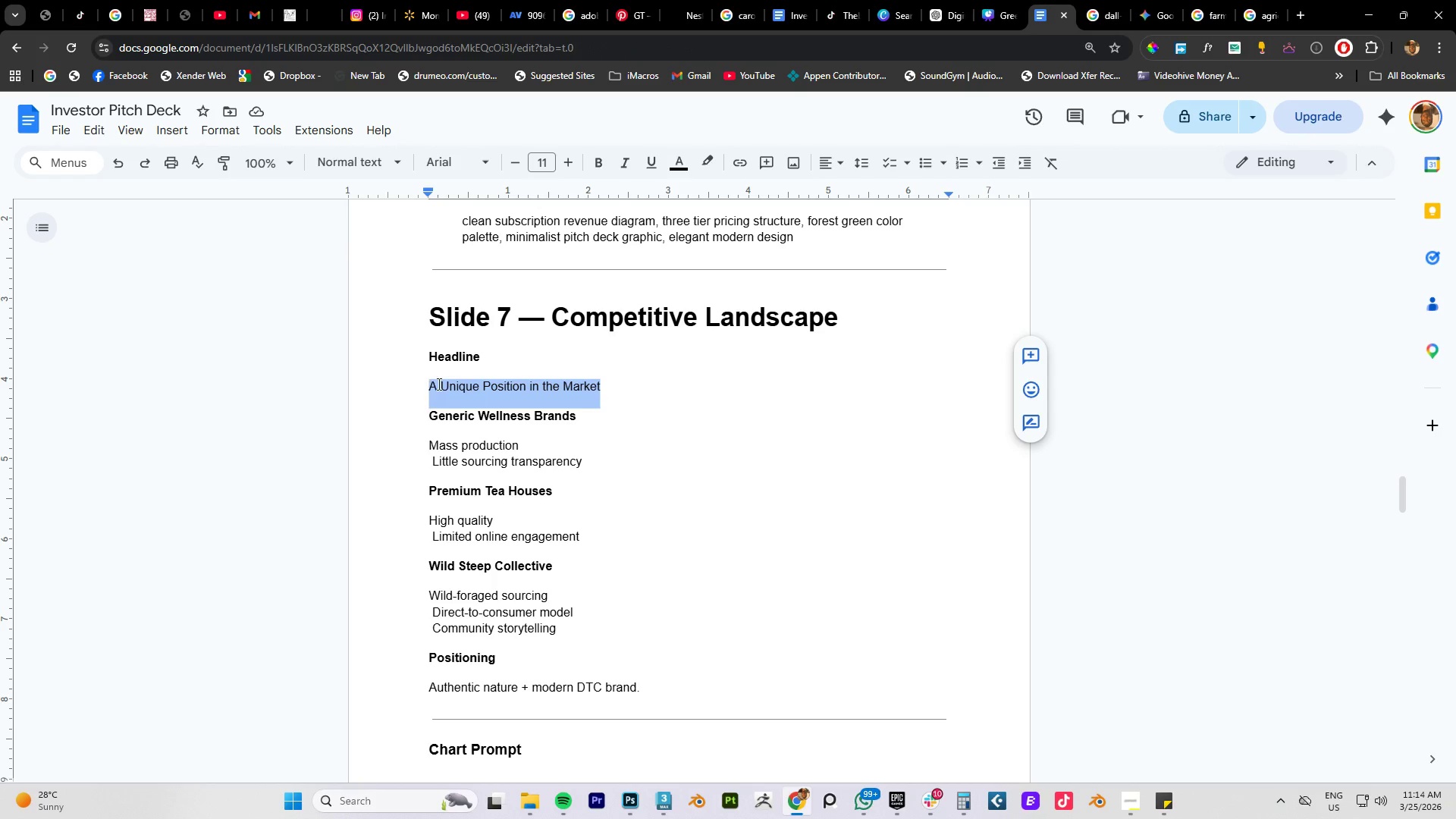 
key(Control+C)
 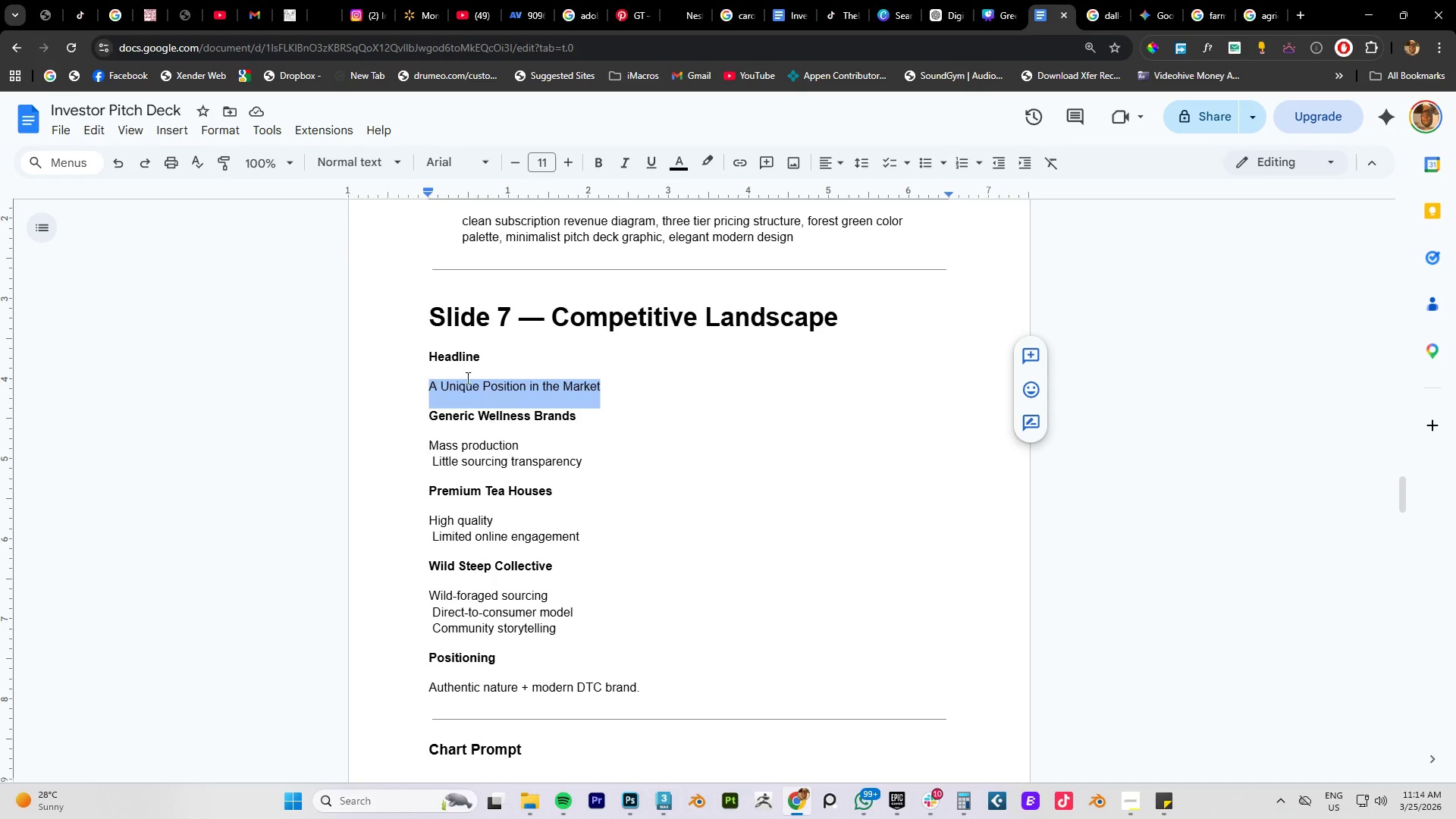 
key(Control+C)
 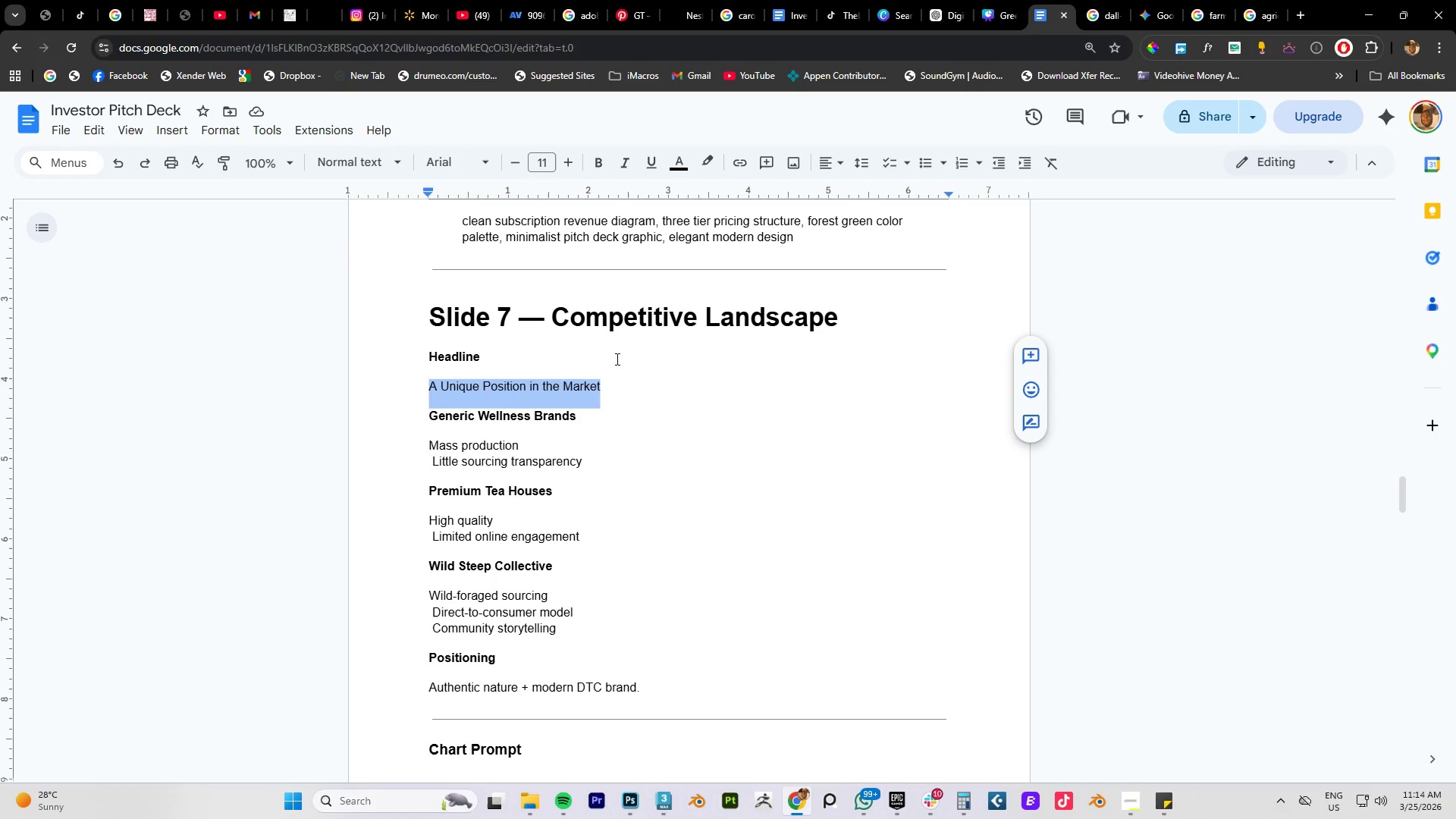 
key(Control+C)
 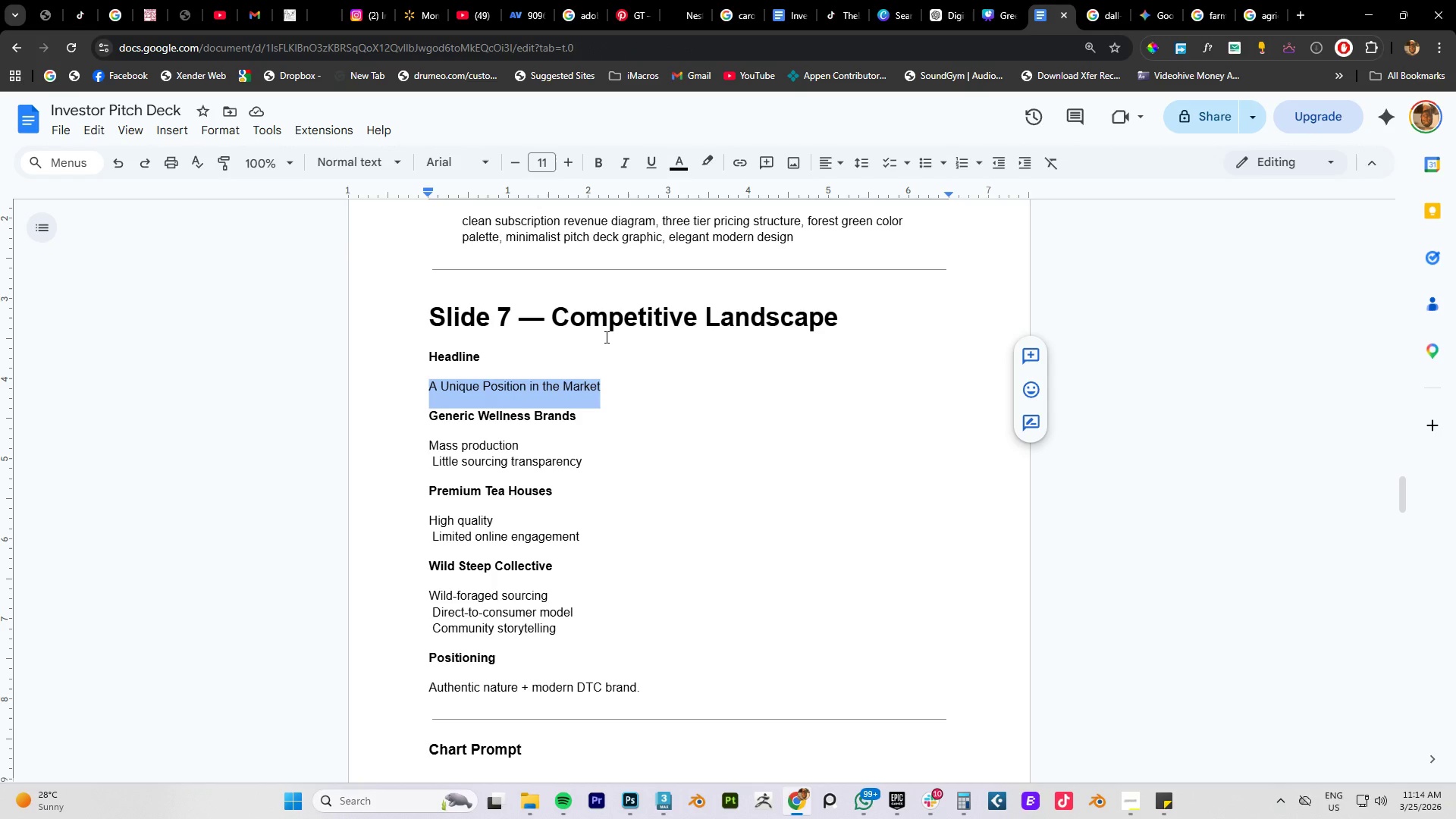 
key(Control+C)
 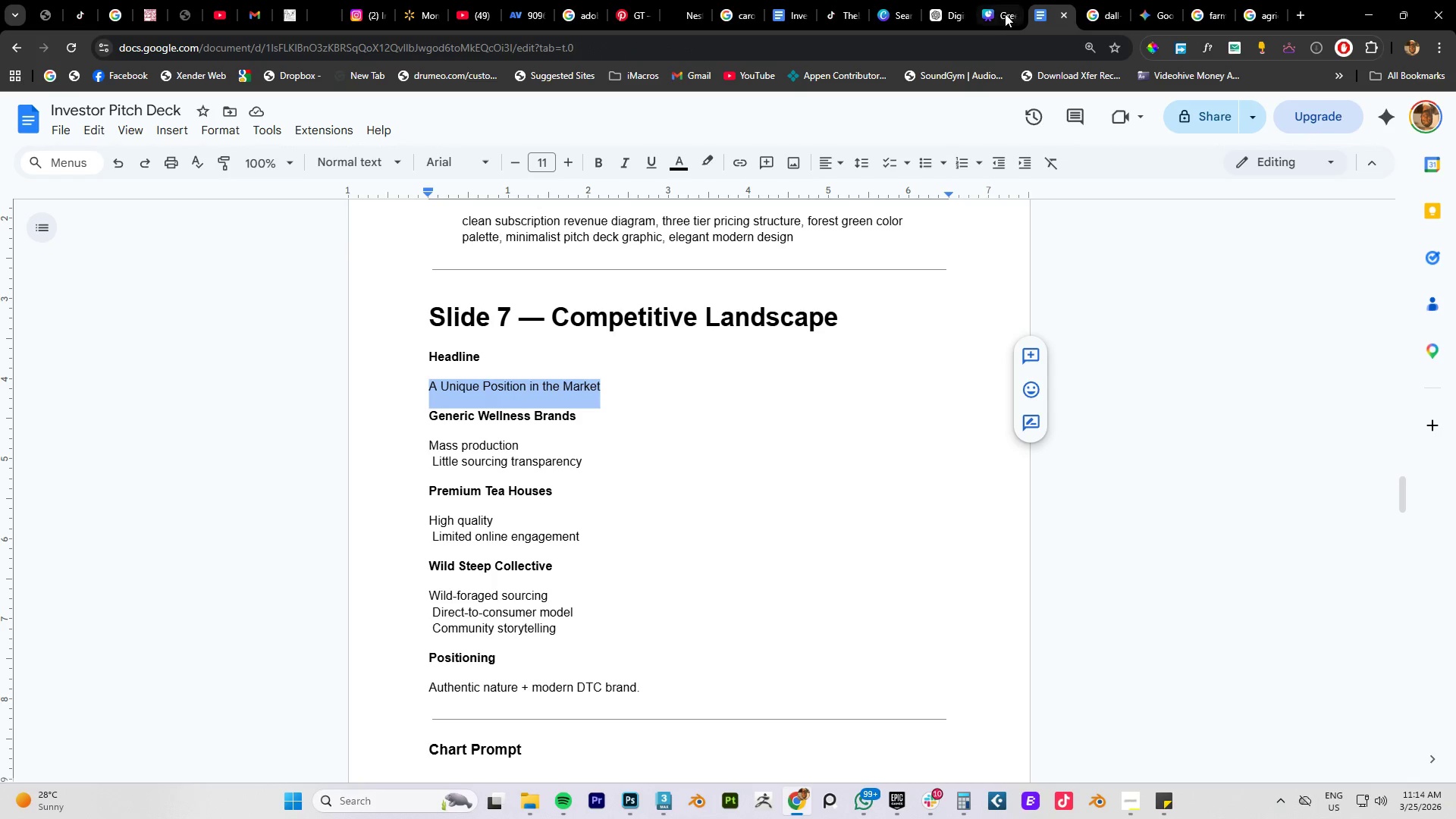 
left_click([1001, 16])
 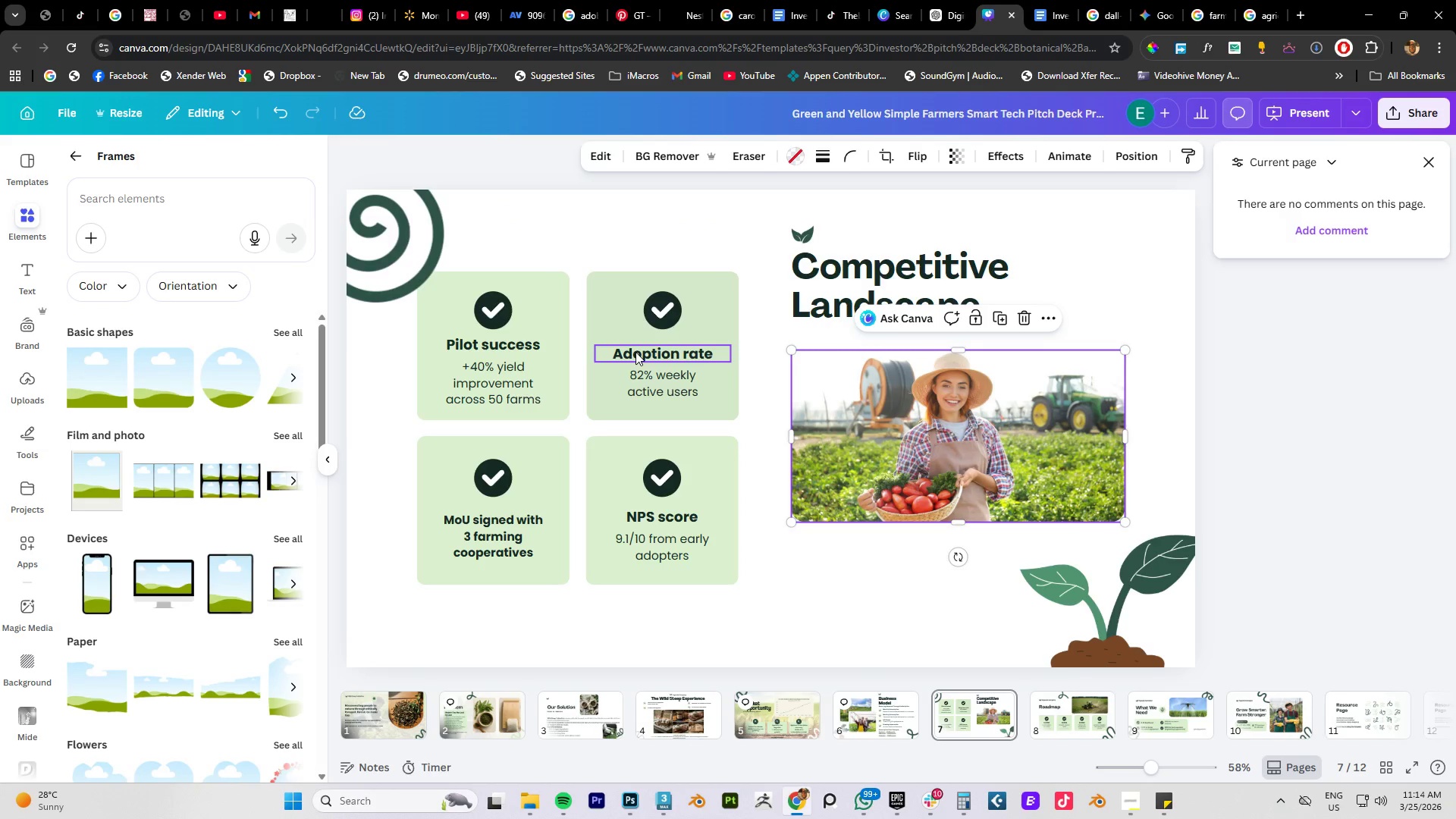 
left_click([635, 352])
 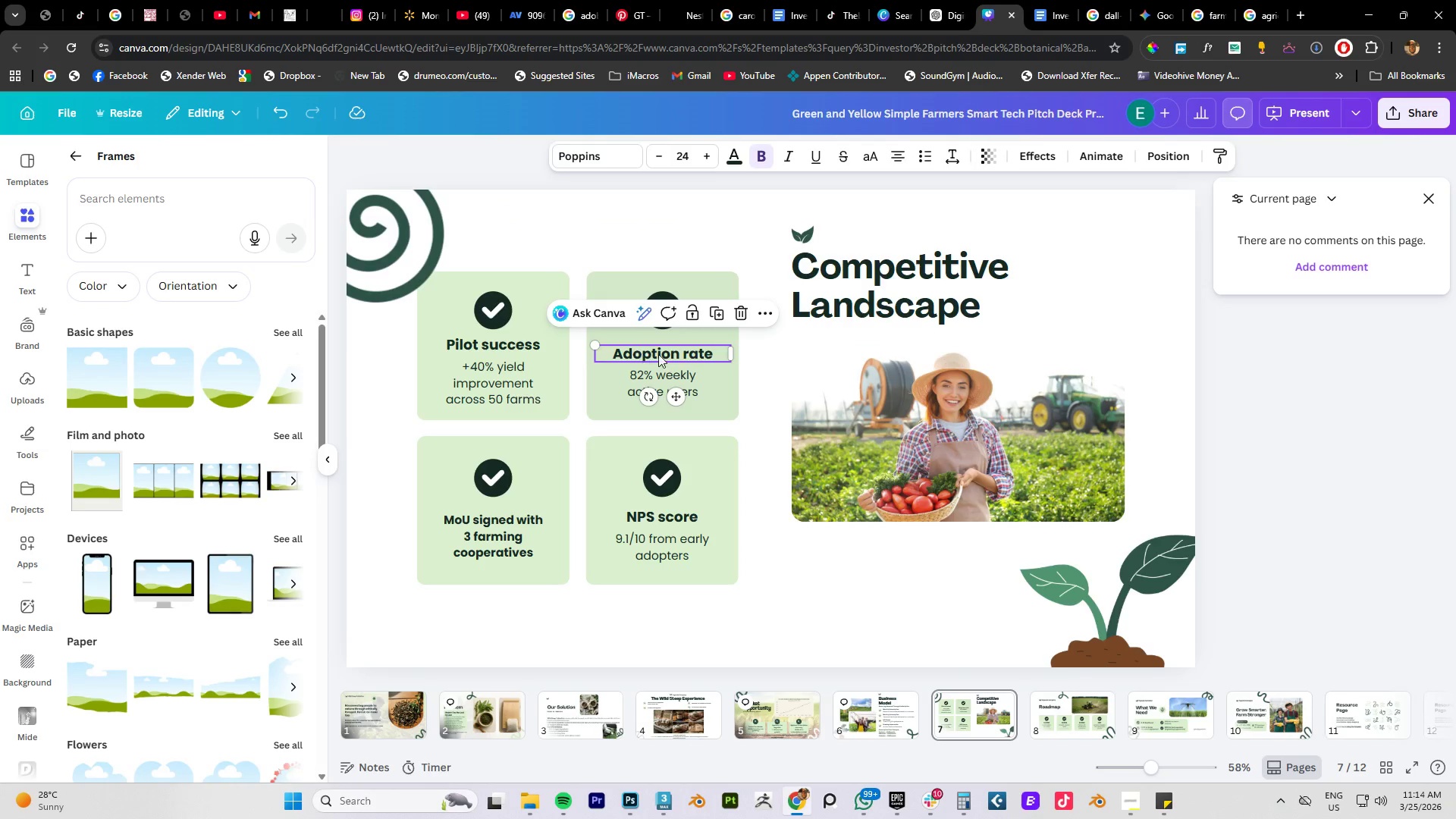 
hold_key(key=AltLeft, duration=1.52)
left_click_drag(start_coordinate=[654, 354], to_coordinate=[854, 331])
 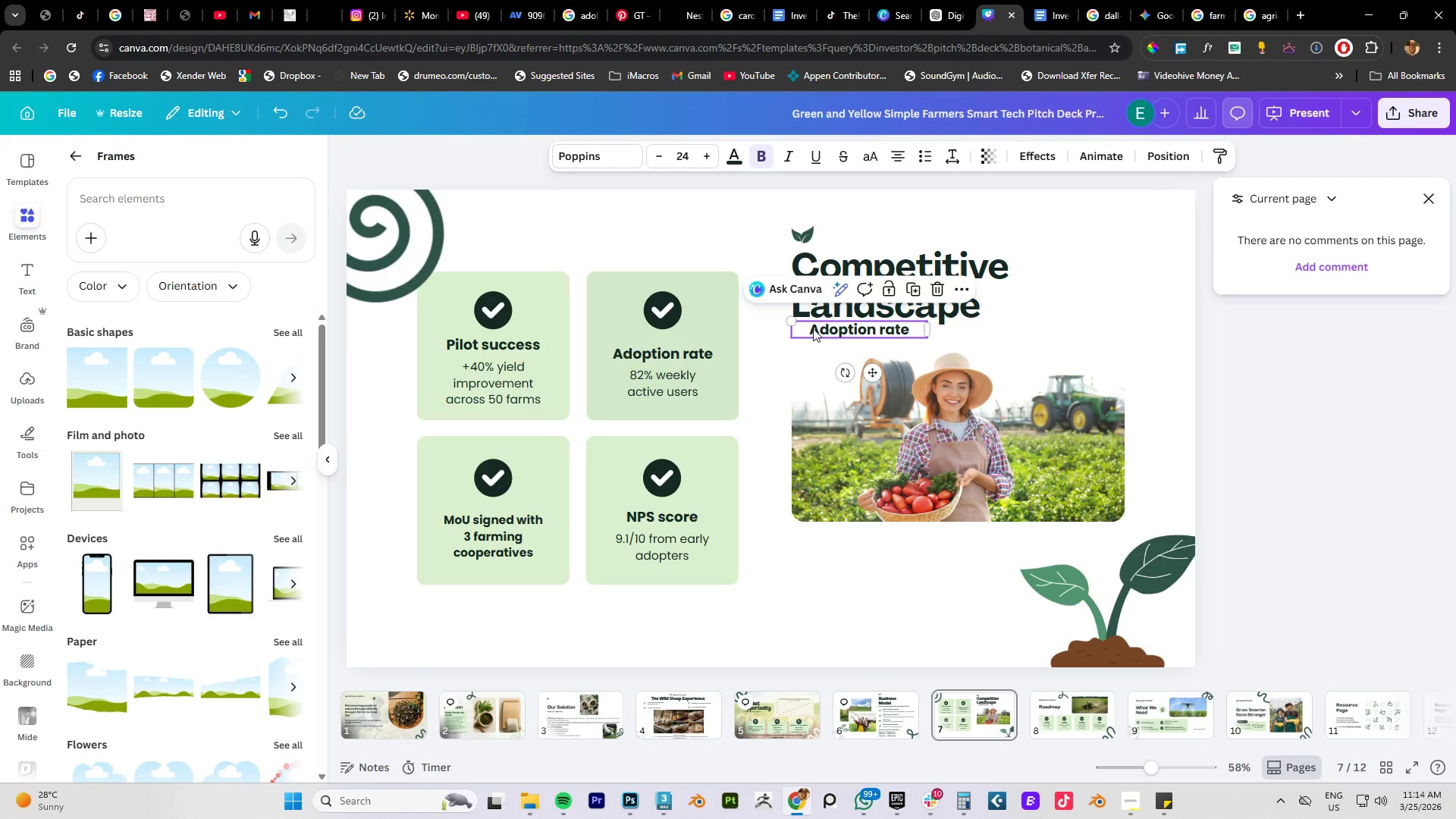 
hold_key(key=AltLeft, duration=0.84)
 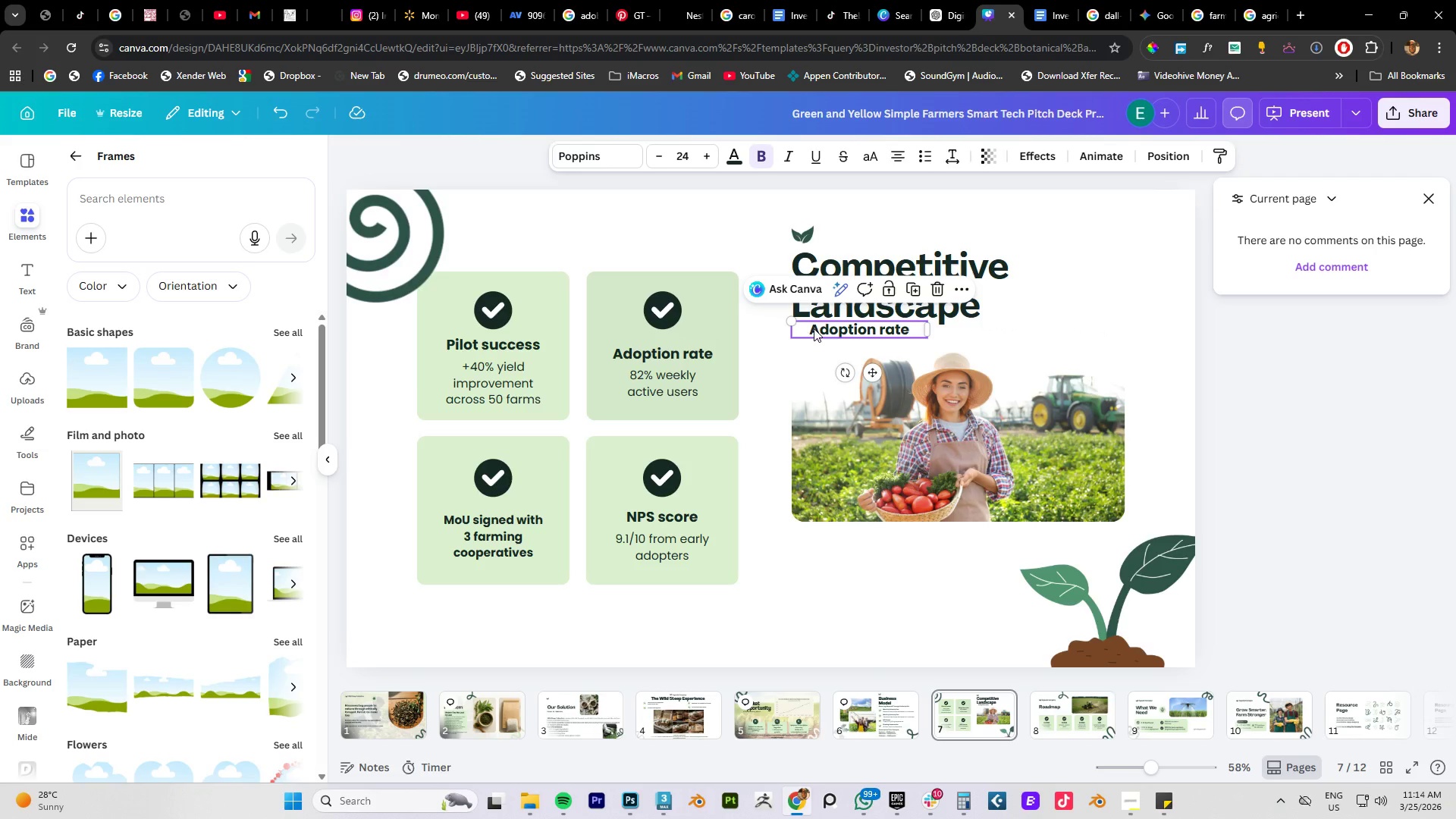 
double_click([814, 328])
 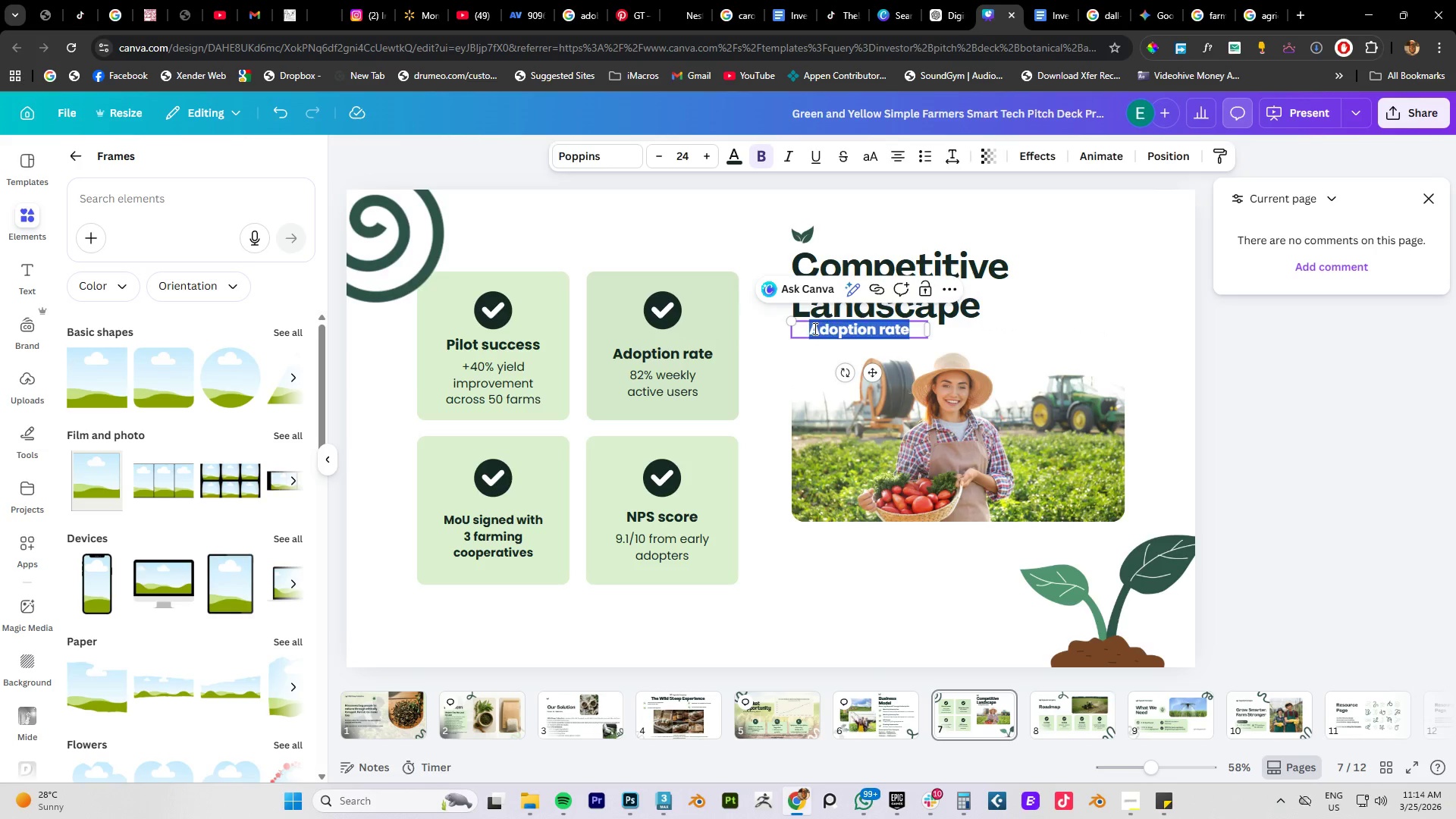 
key(Control+V)
 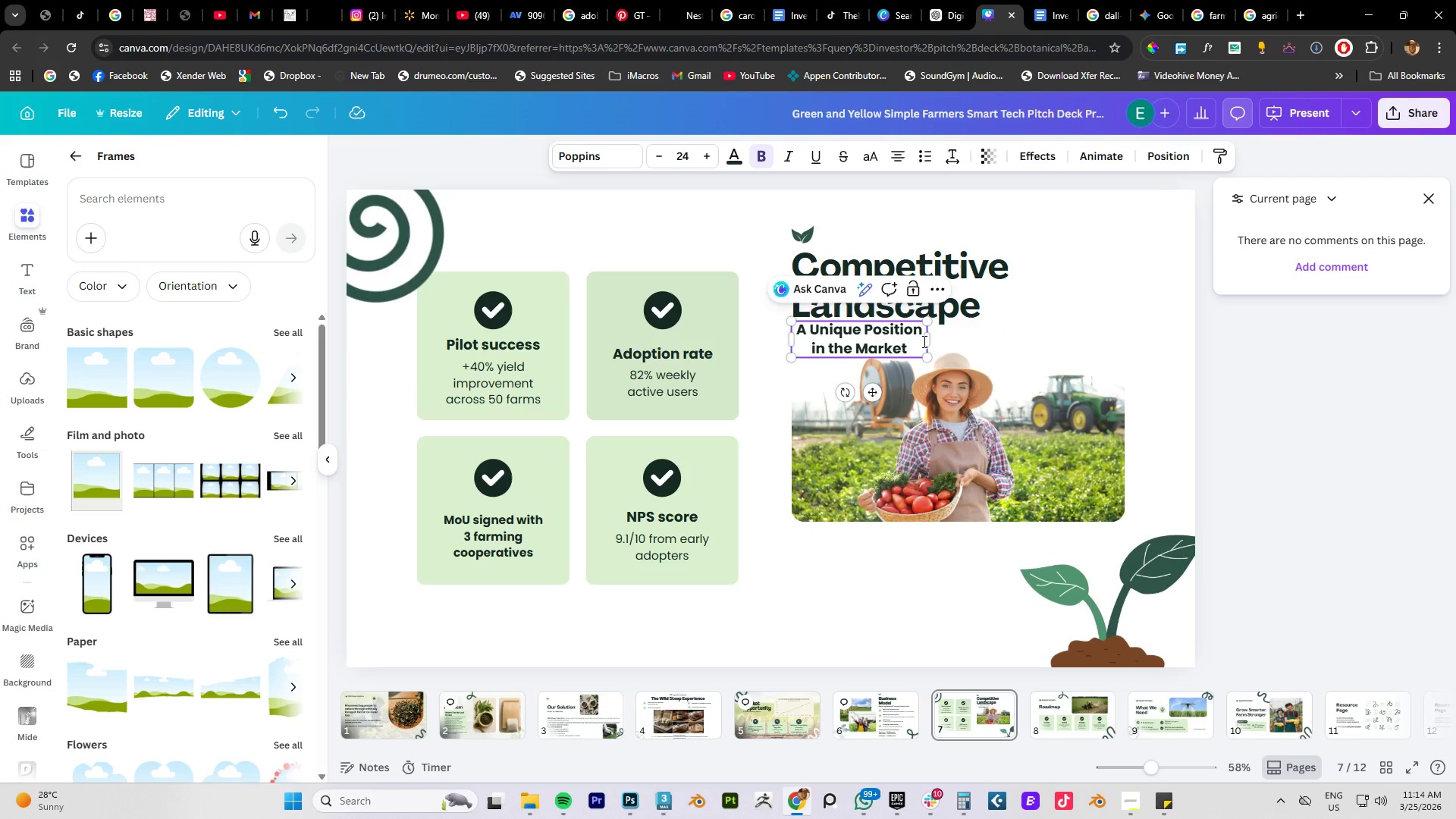 
left_click_drag(start_coordinate=[927, 340], to_coordinate=[941, 340])
 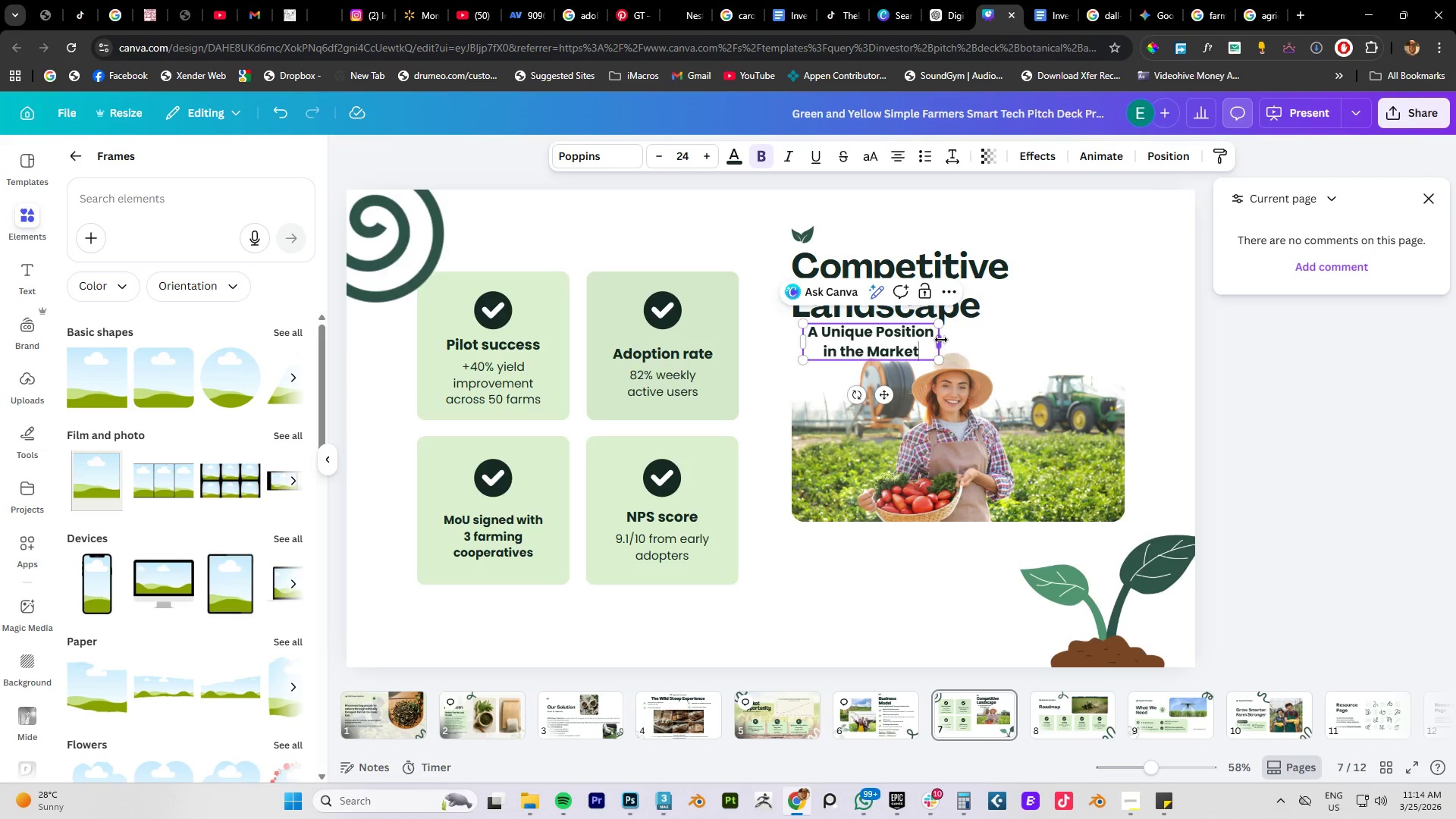 
key(Control+Z)
 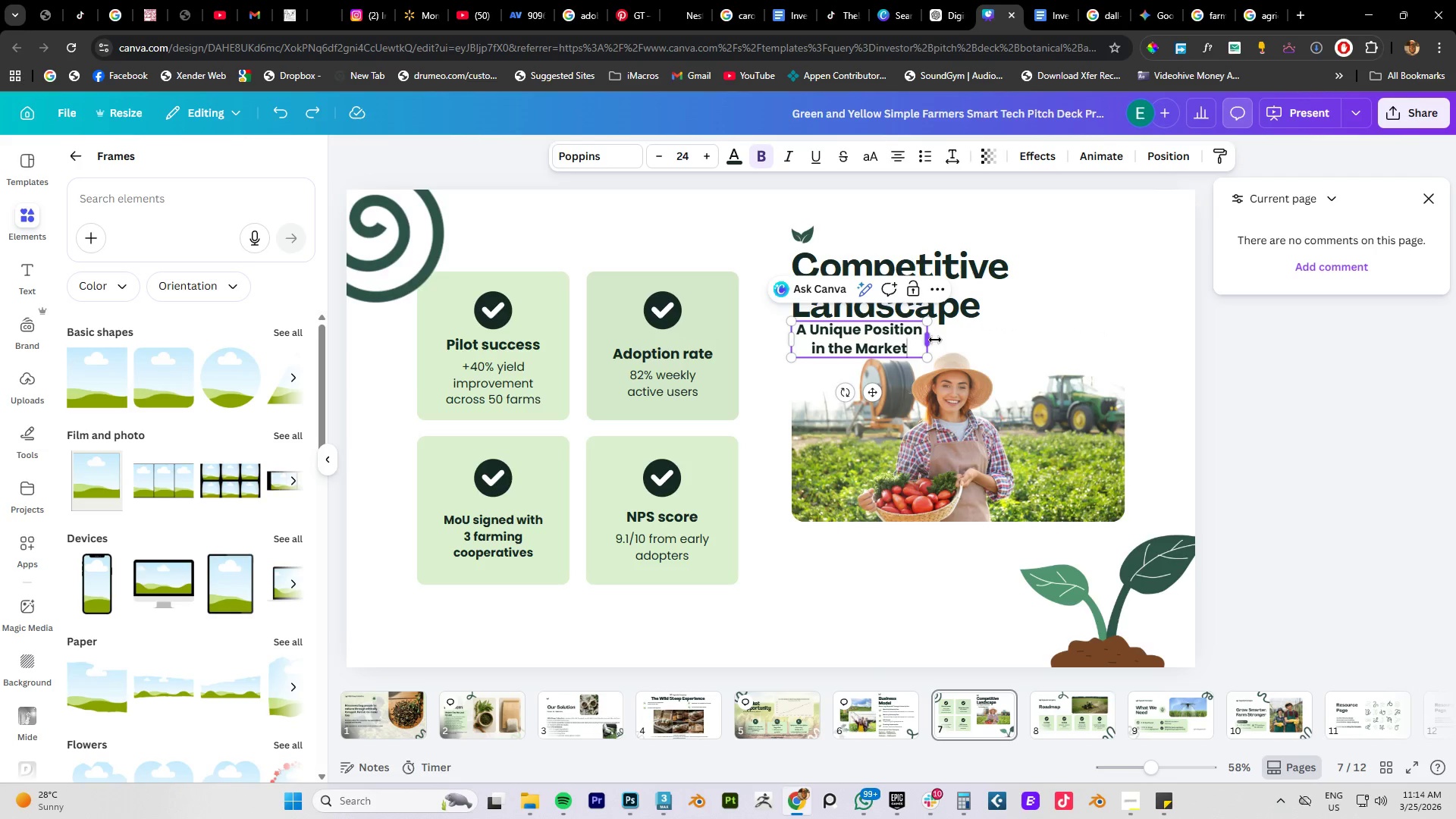 
left_click_drag(start_coordinate=[935, 340], to_coordinate=[1033, 334])
 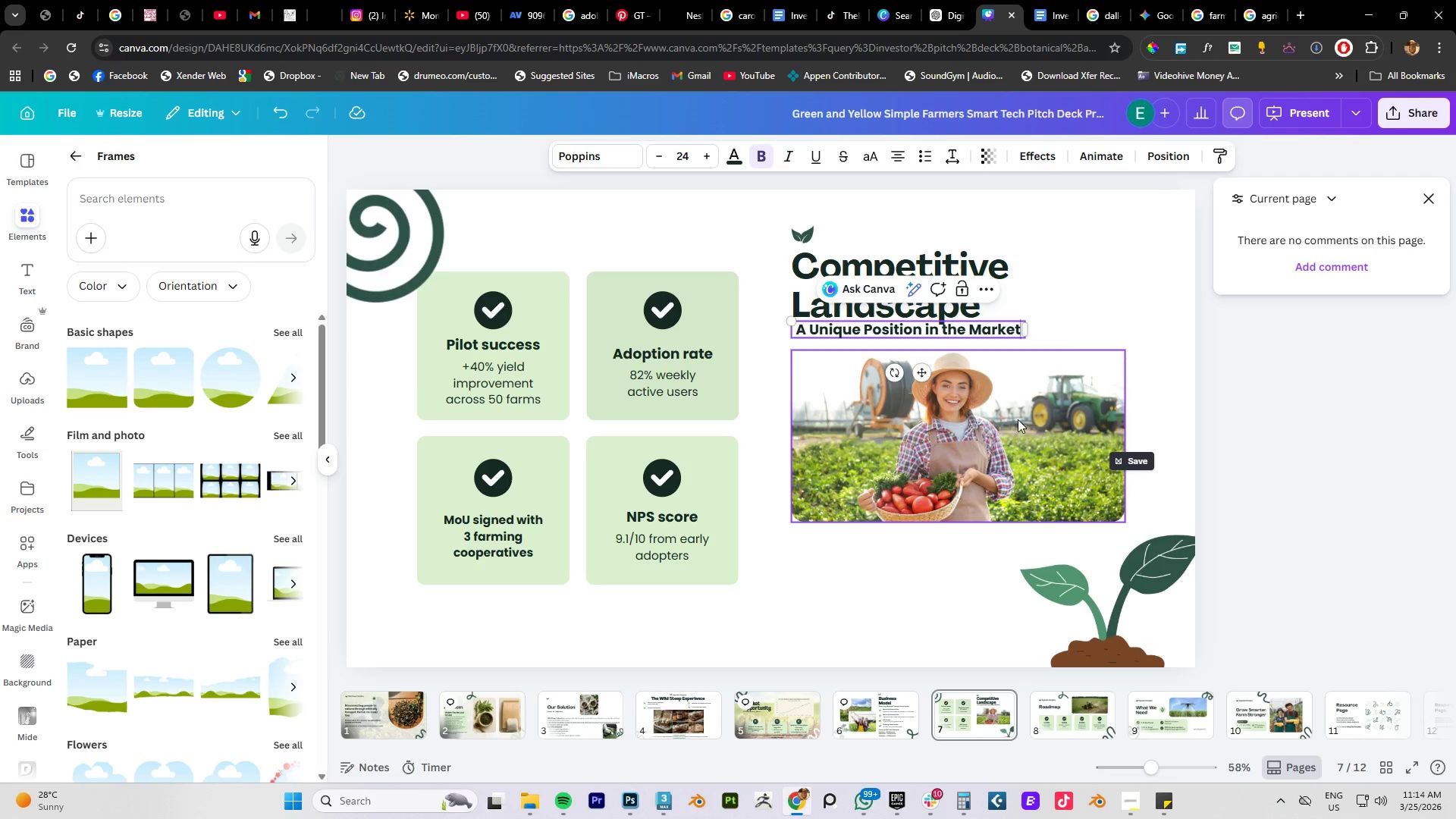 
left_click_drag(start_coordinate=[1018, 419], to_coordinate=[1020, 453])
 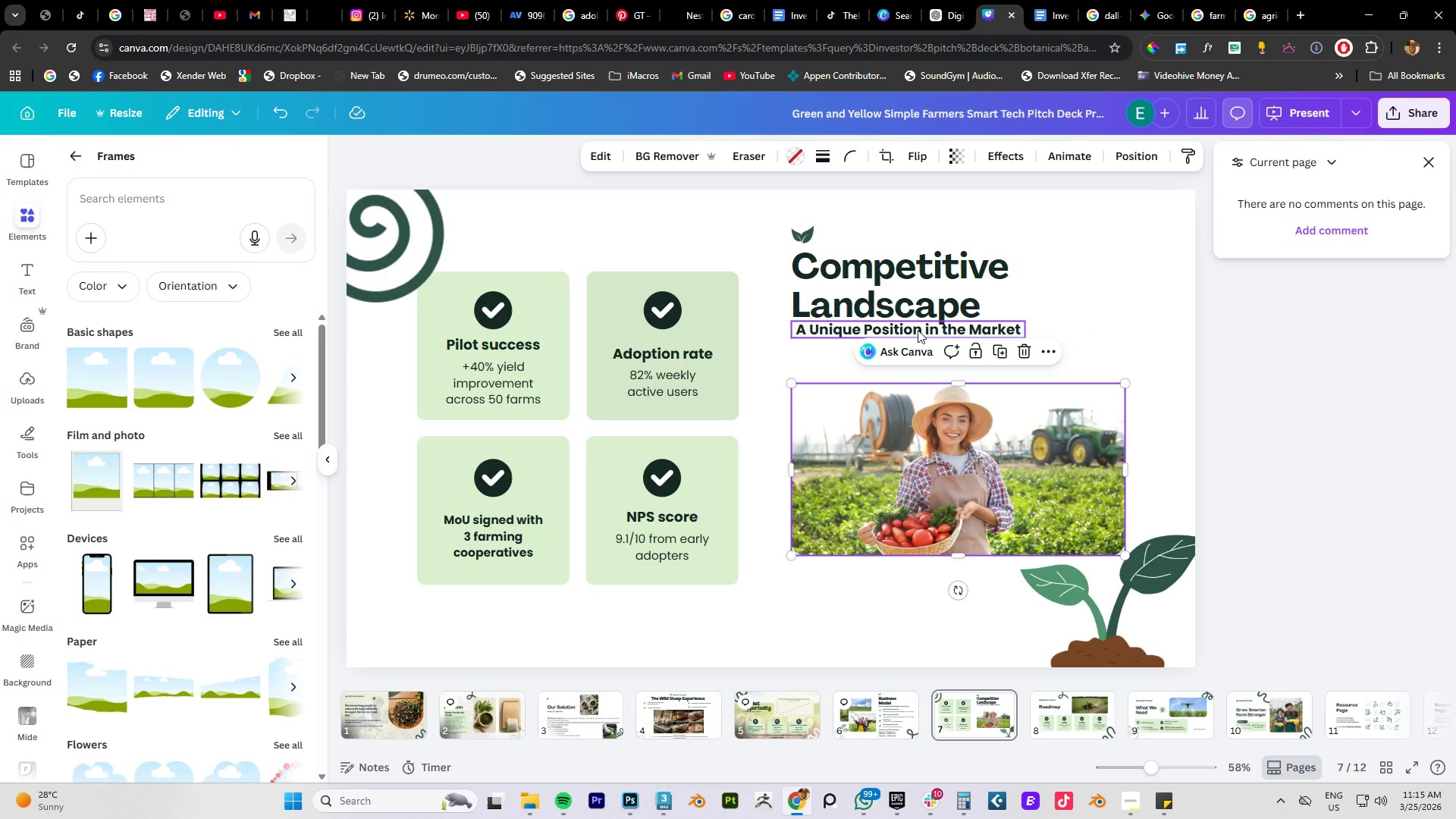 
left_click([918, 330])
 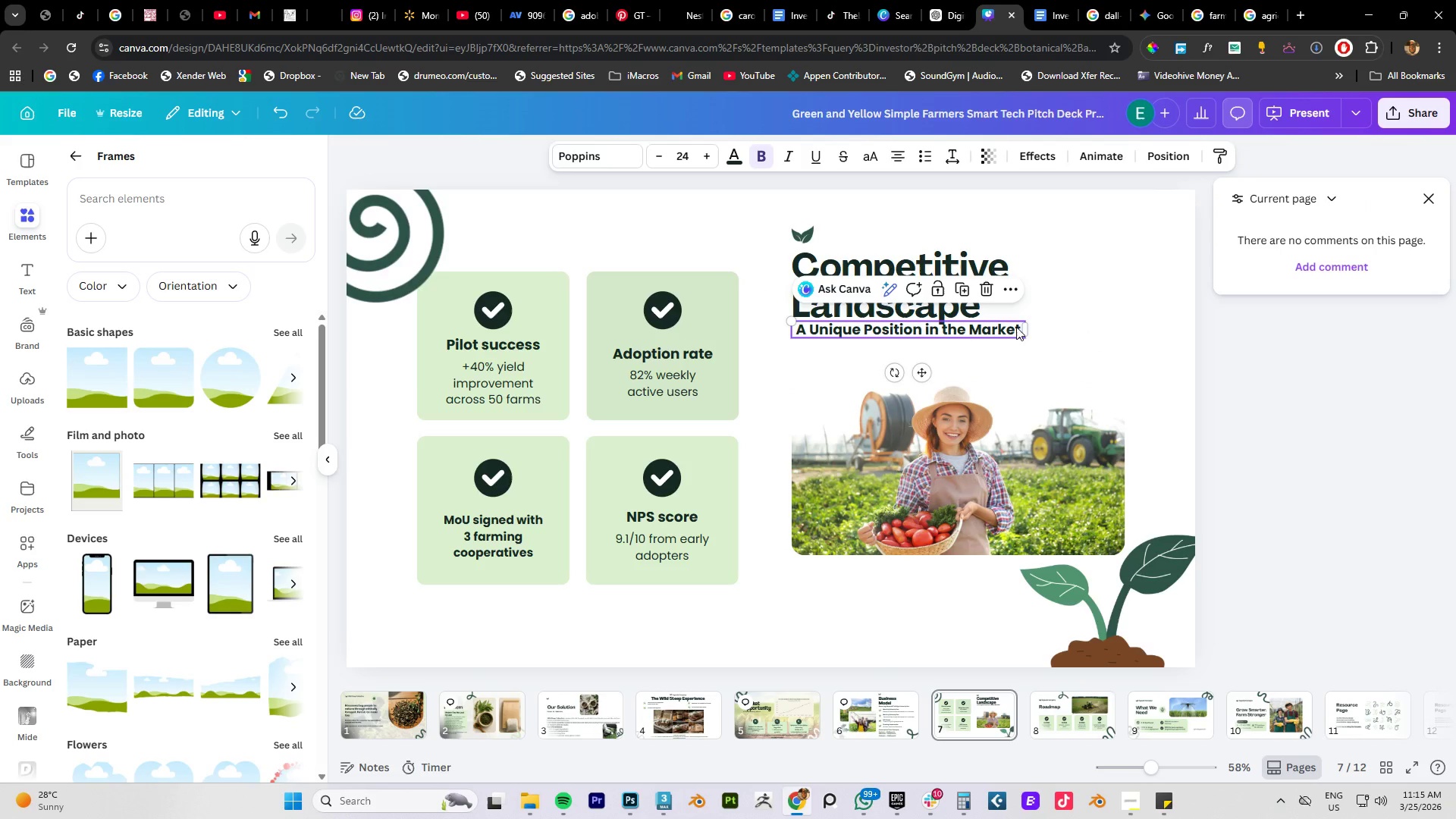 
left_click_drag(start_coordinate=[971, 327], to_coordinate=[965, 330])
 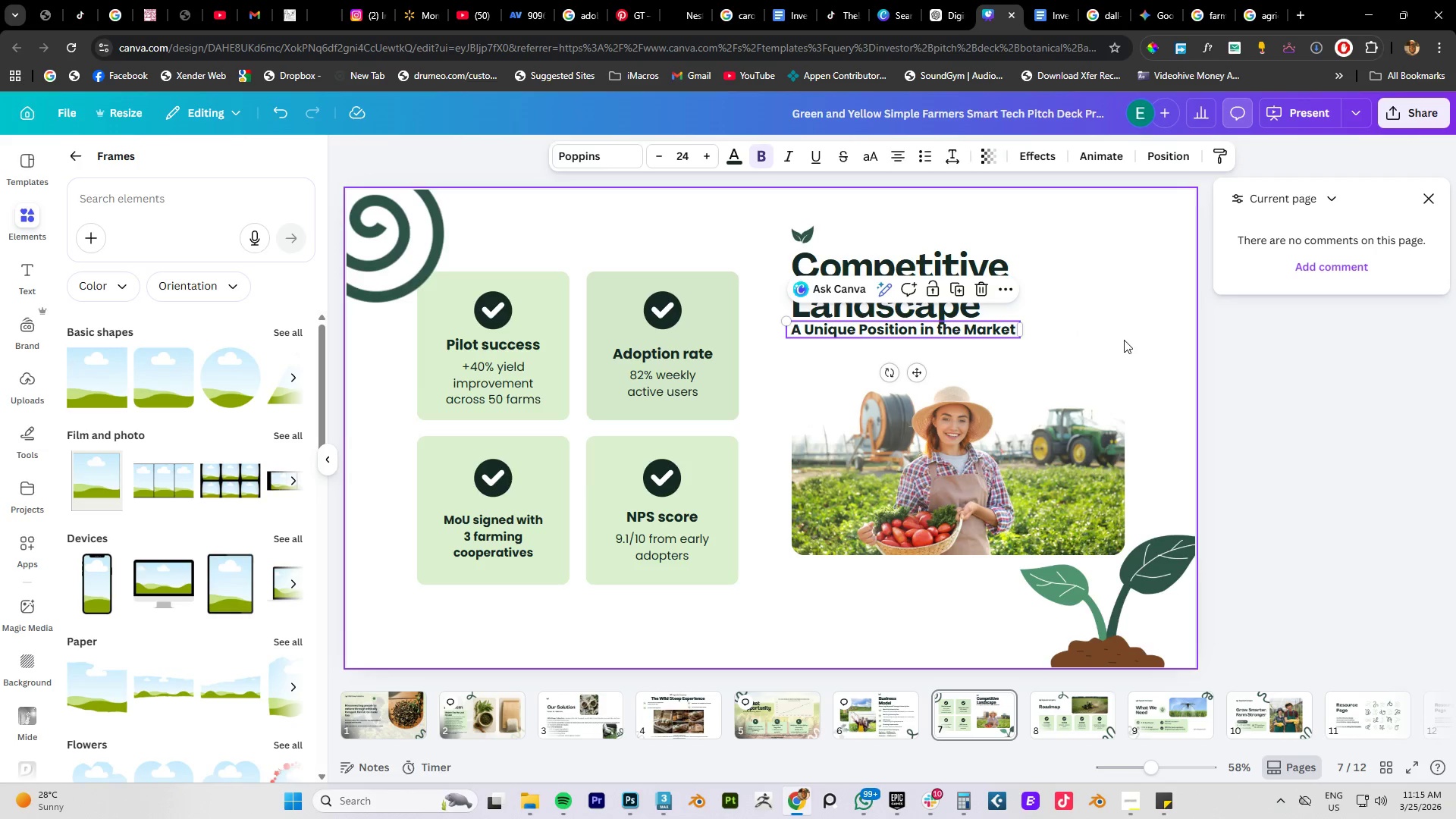 
left_click([1125, 341])
 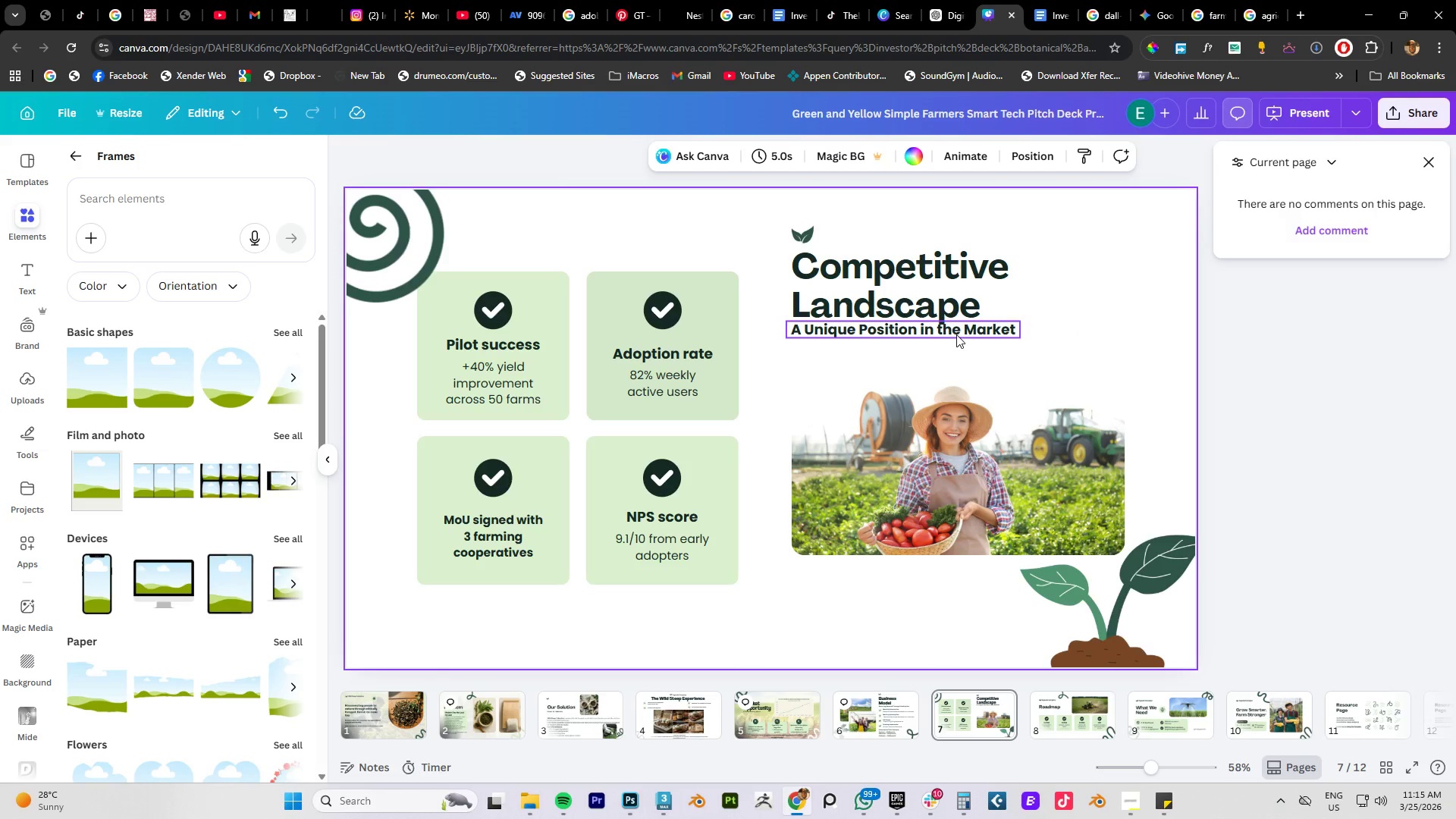 
left_click_drag(start_coordinate=[956, 334], to_coordinate=[959, 340])
 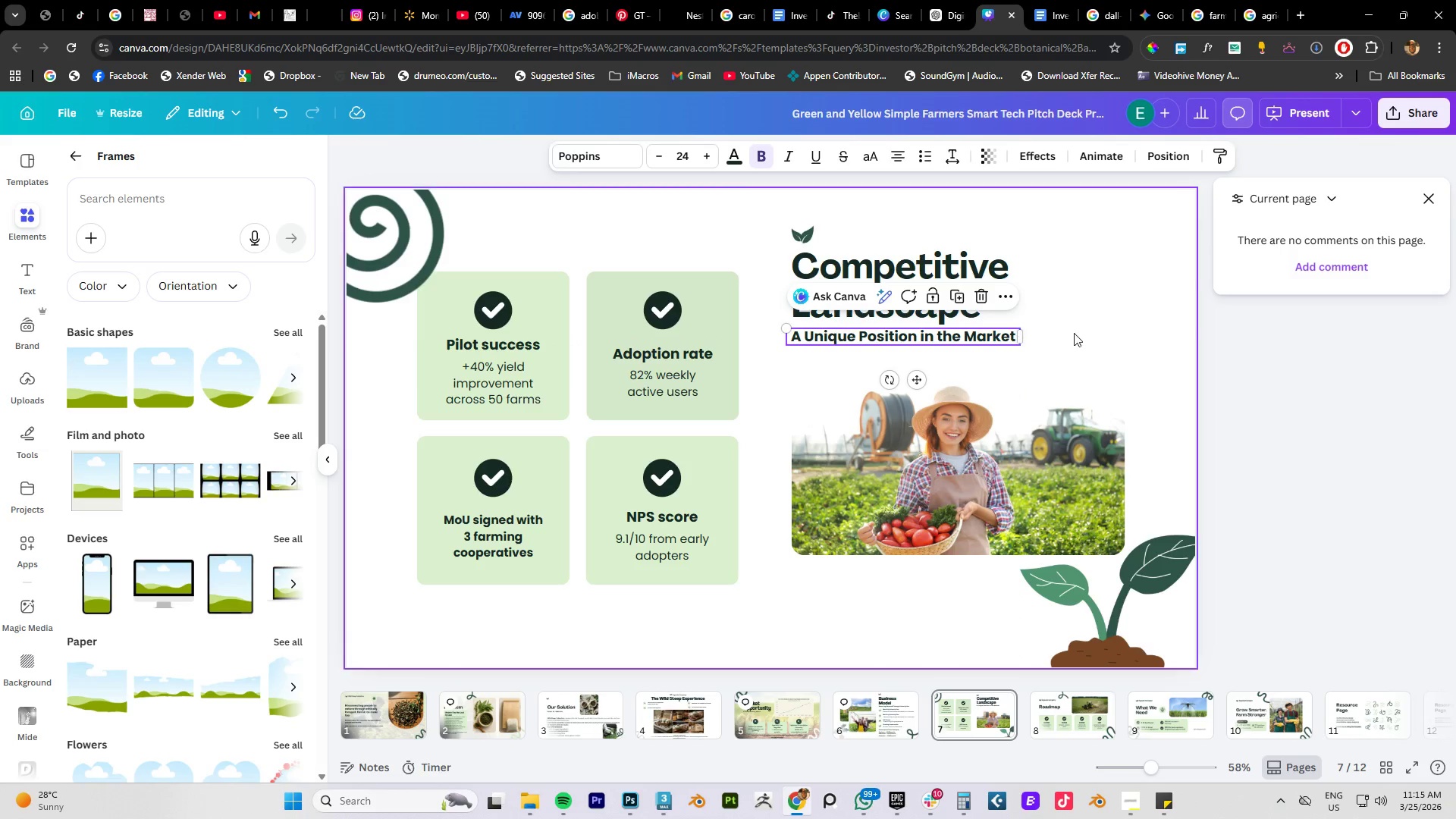 
left_click([1075, 333])
 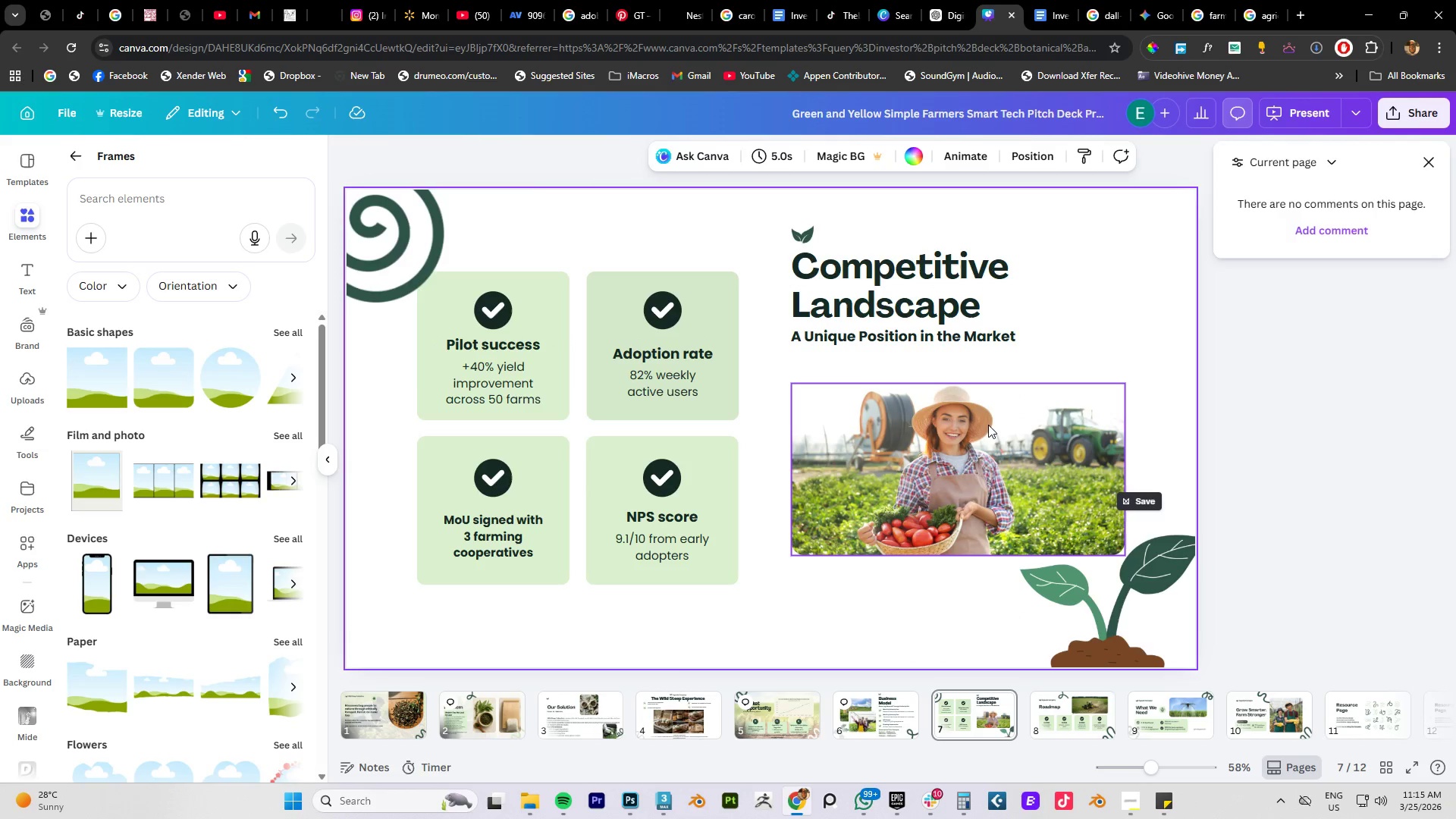 
left_click_drag(start_coordinate=[977, 431], to_coordinate=[977, 412])
 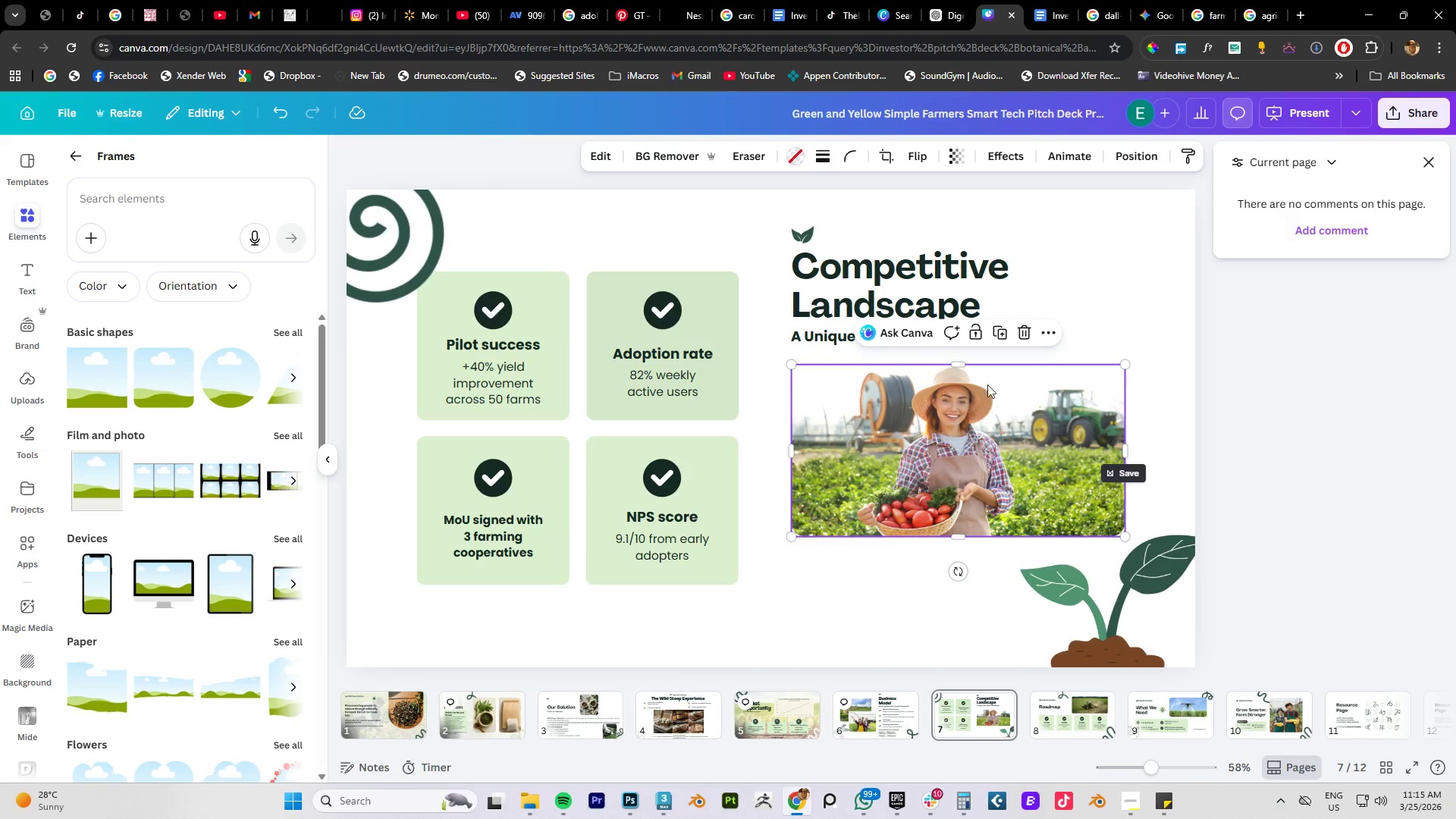 
left_click([937, 14])
 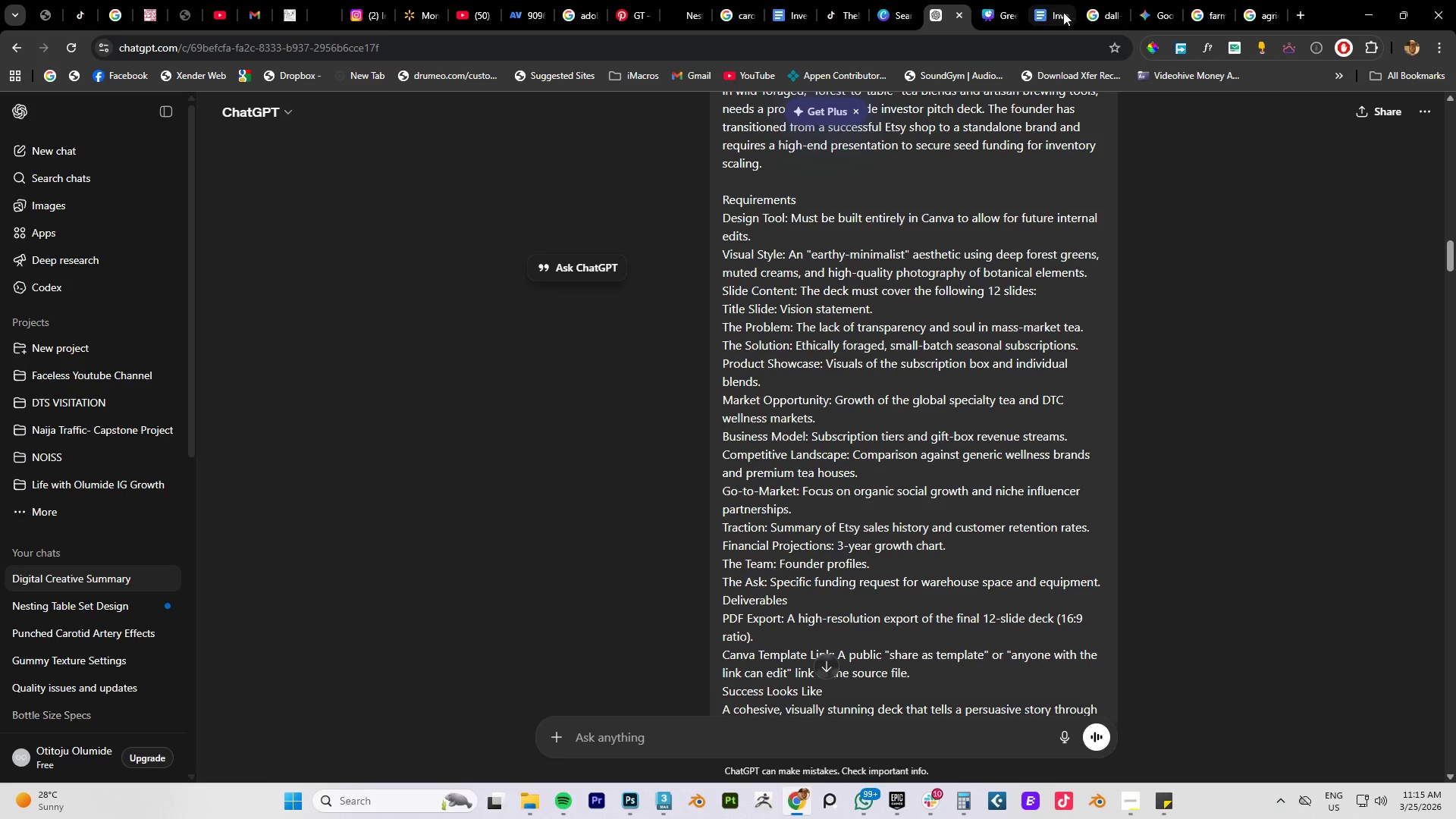 
left_click([1064, 12])
 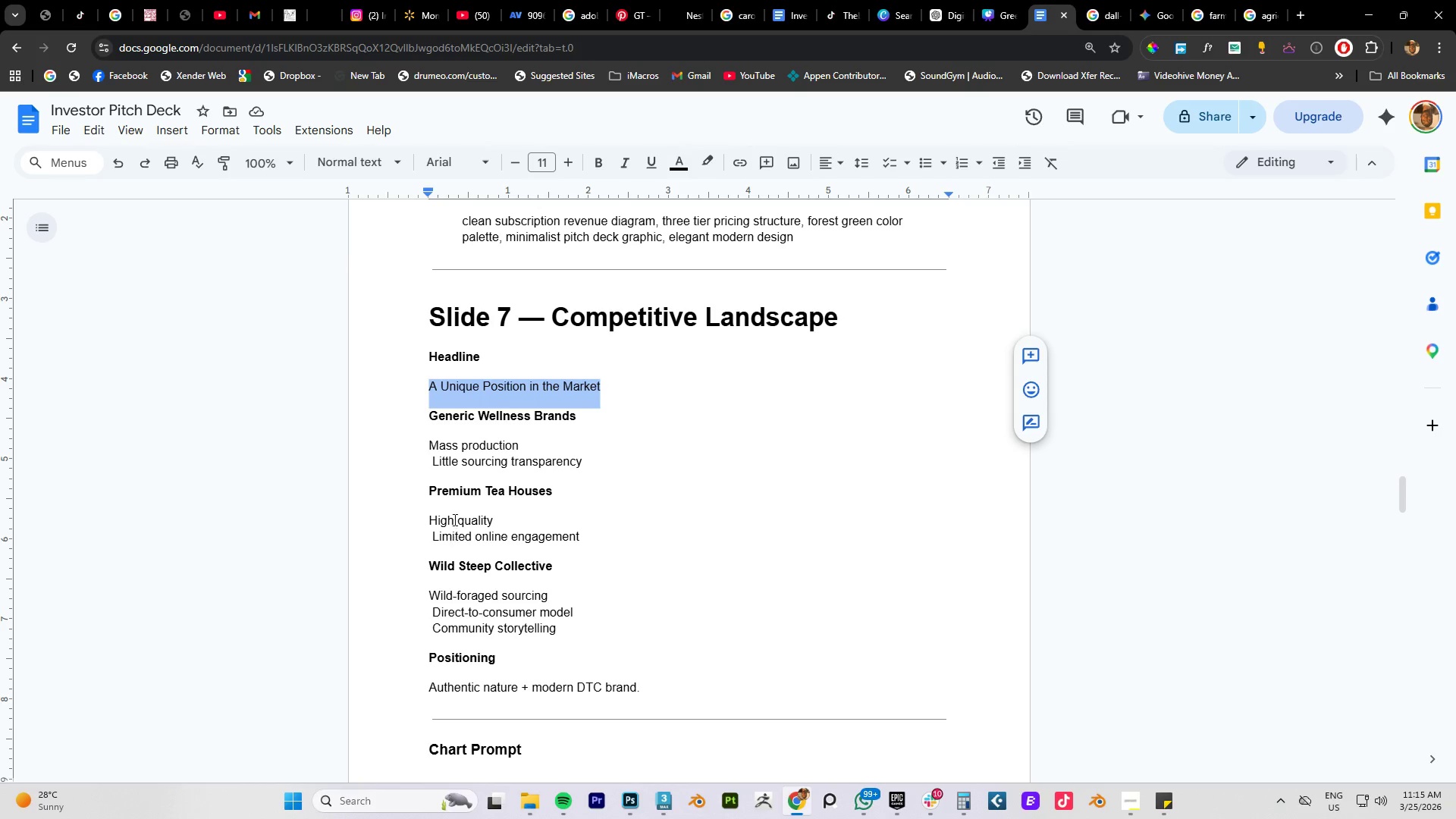 
scroll: coordinate [454, 517], scroll_direction: down, amount: 5.0
 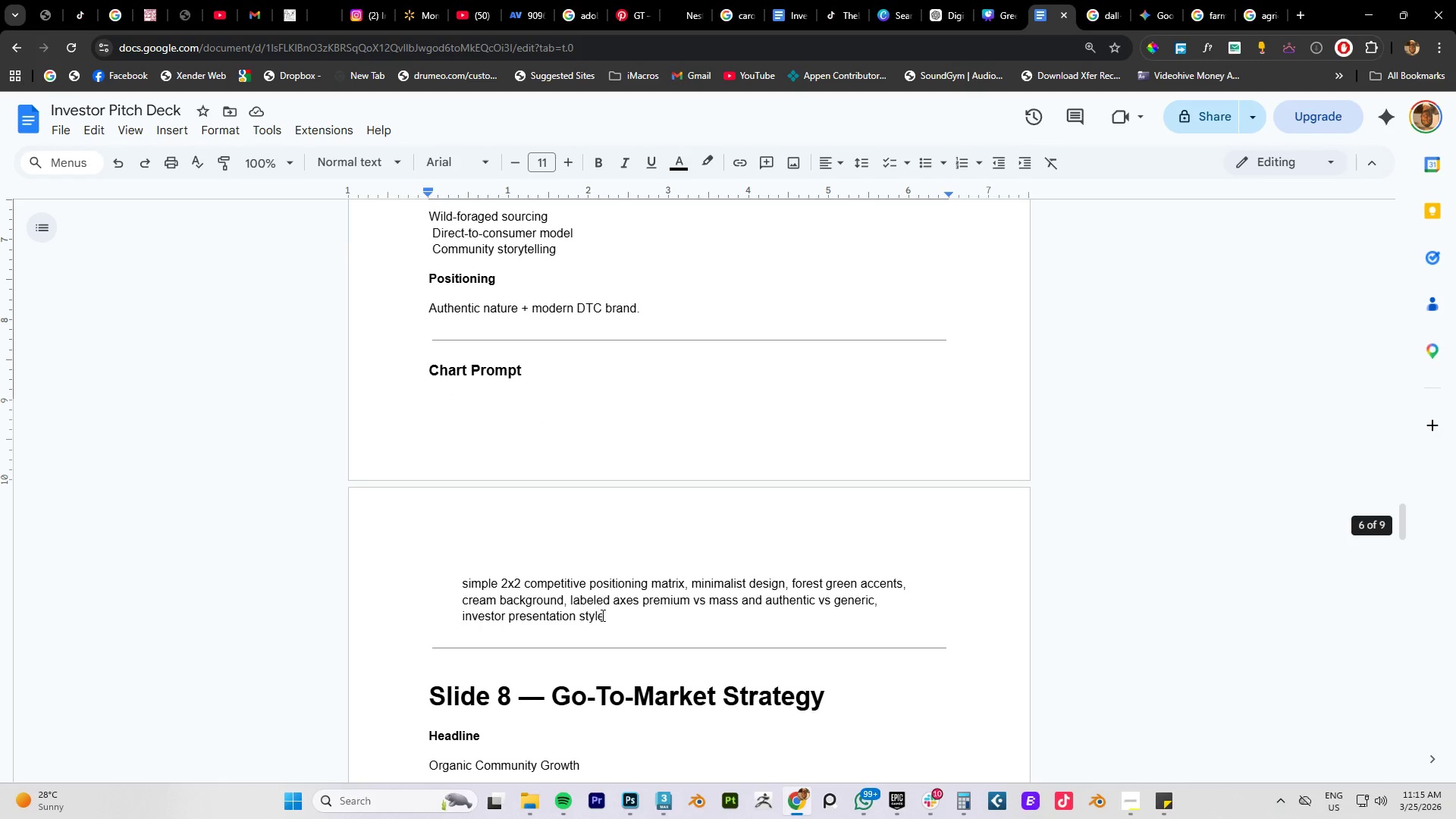 
left_click_drag(start_coordinate=[610, 622], to_coordinate=[465, 576])
 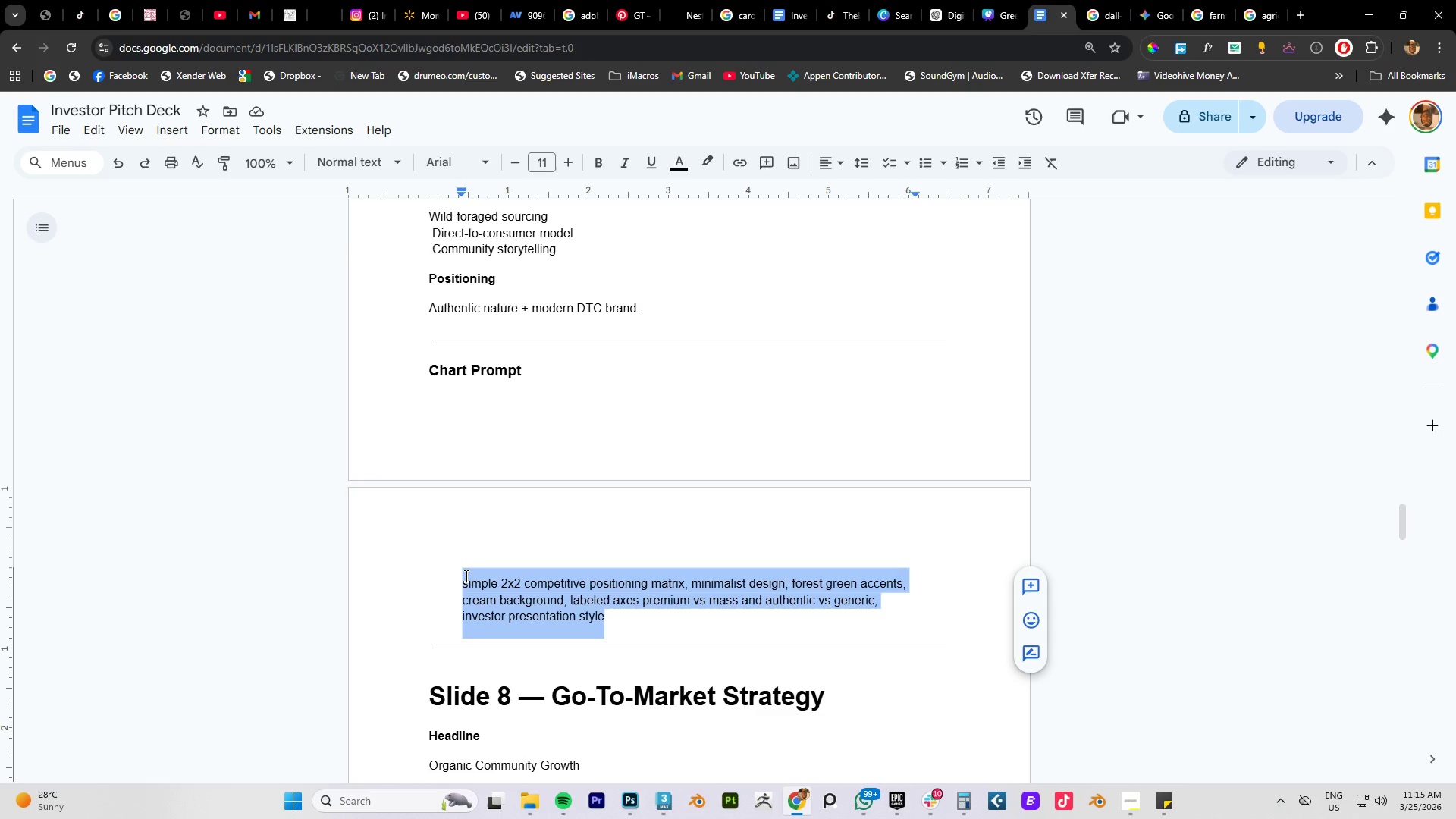 
key(Control+C)
 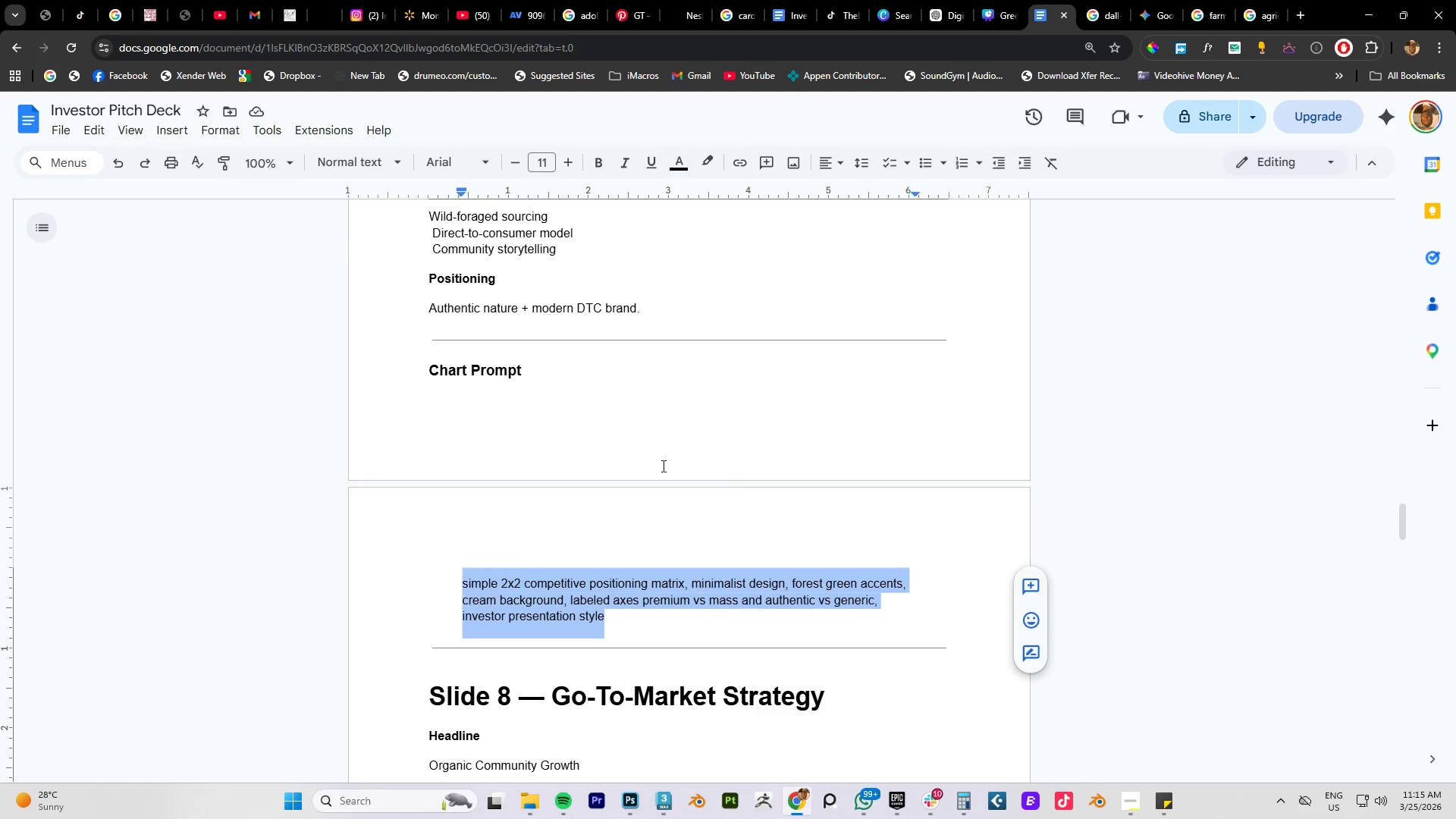 
key(Control+C)
 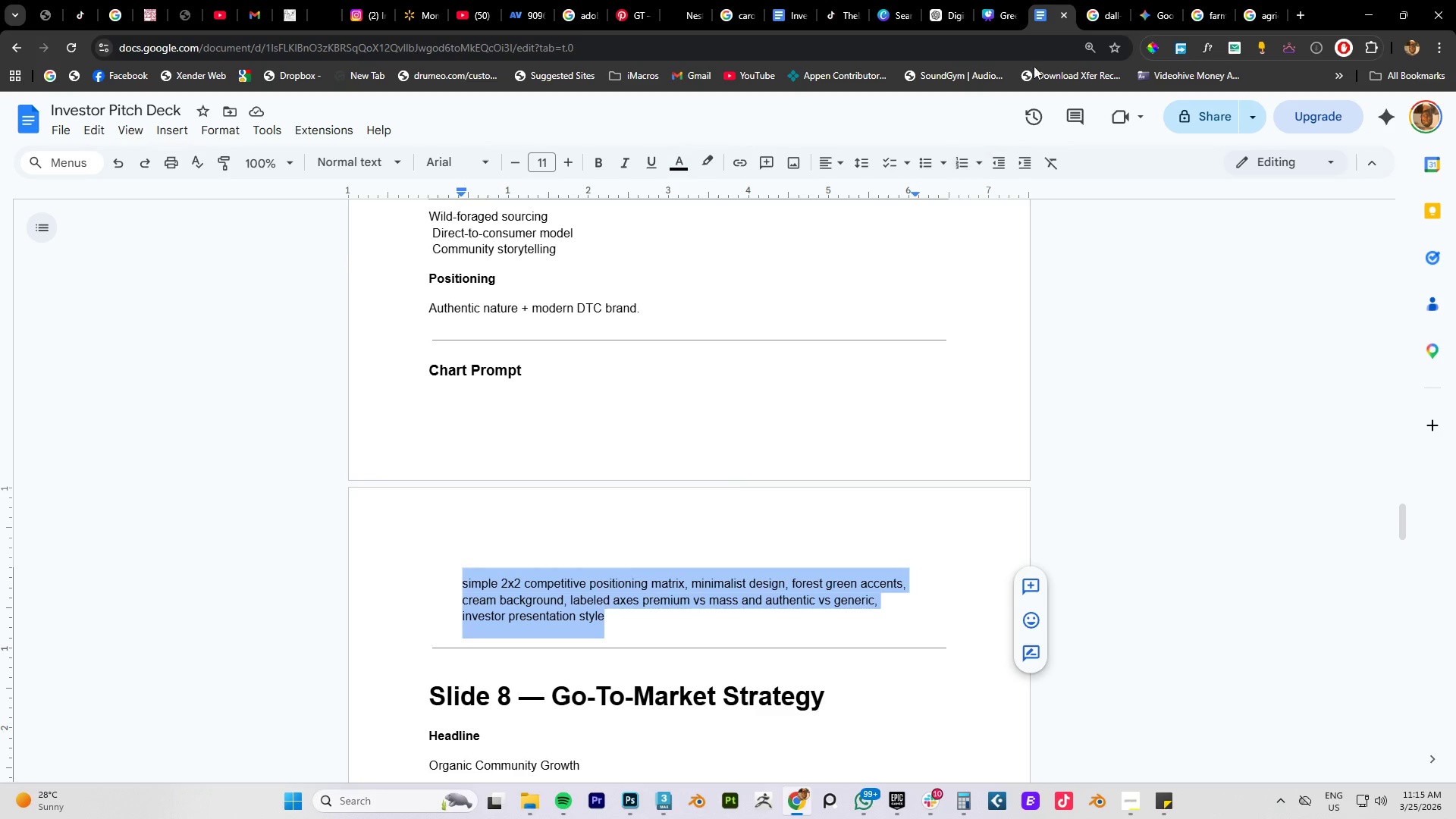 
key(Control+C)
 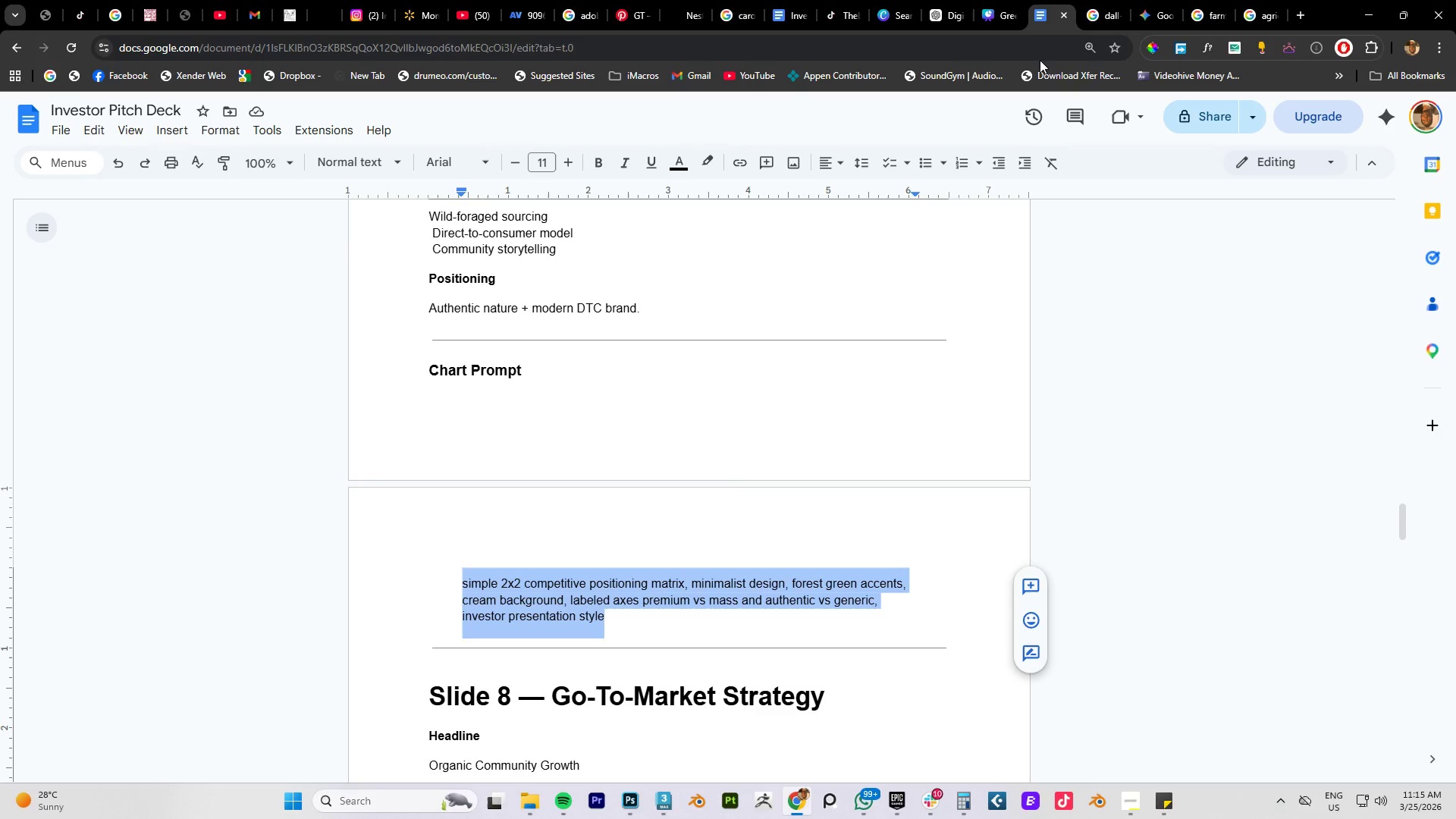 
key(Control+C)
 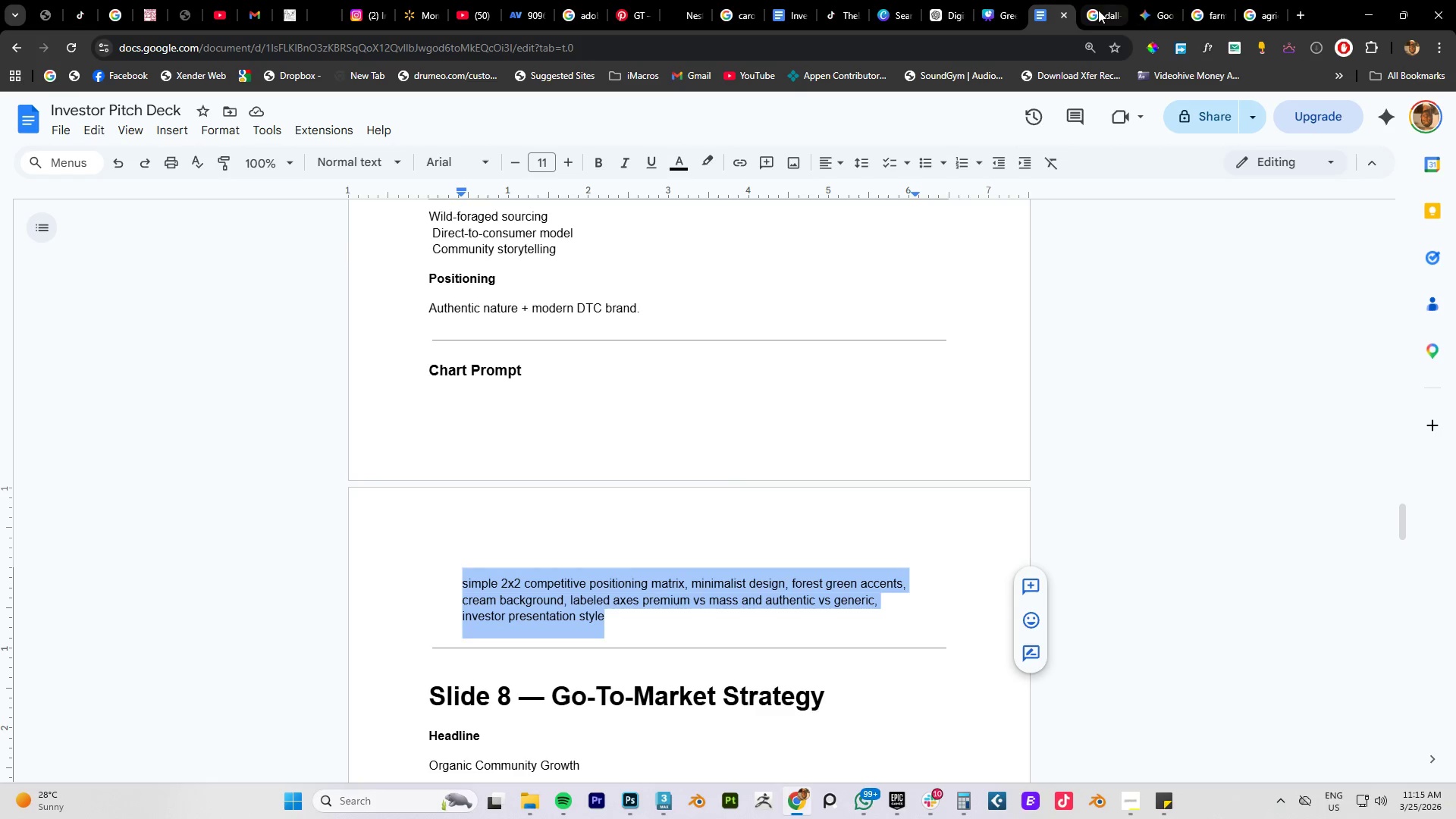 
left_click([1098, 10])
 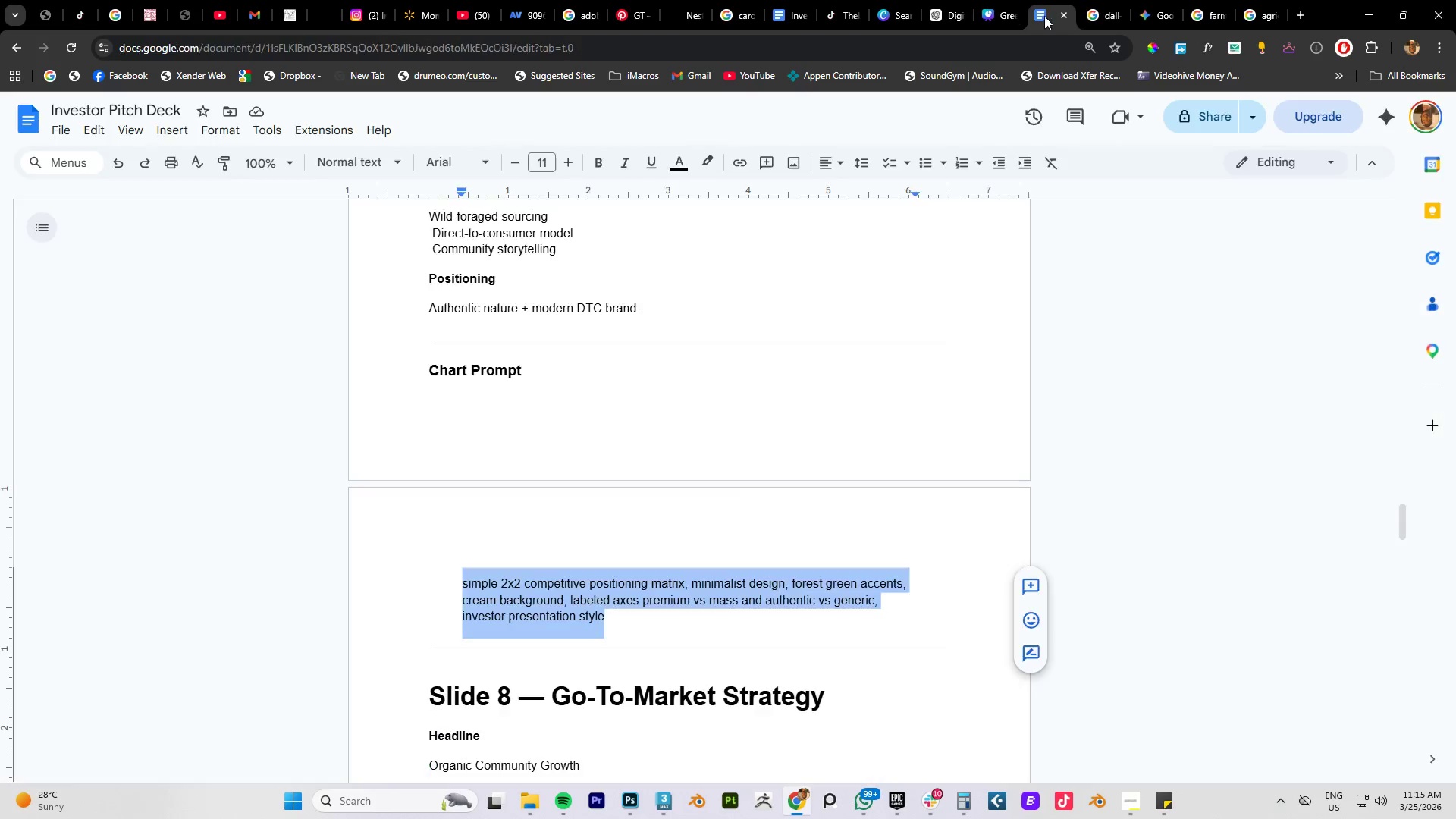 
double_click([1003, 14])
 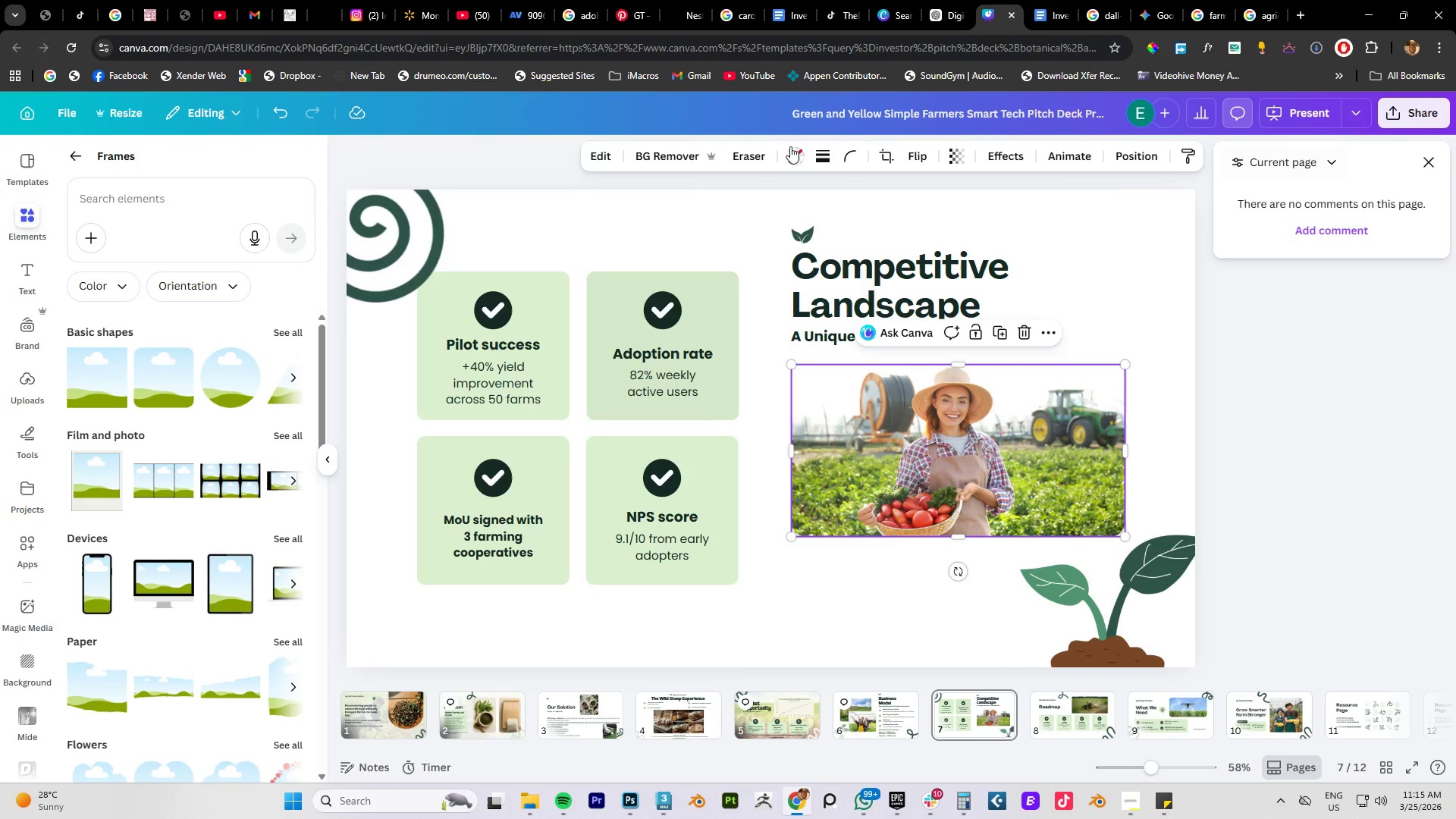 
left_click([626, 189])
 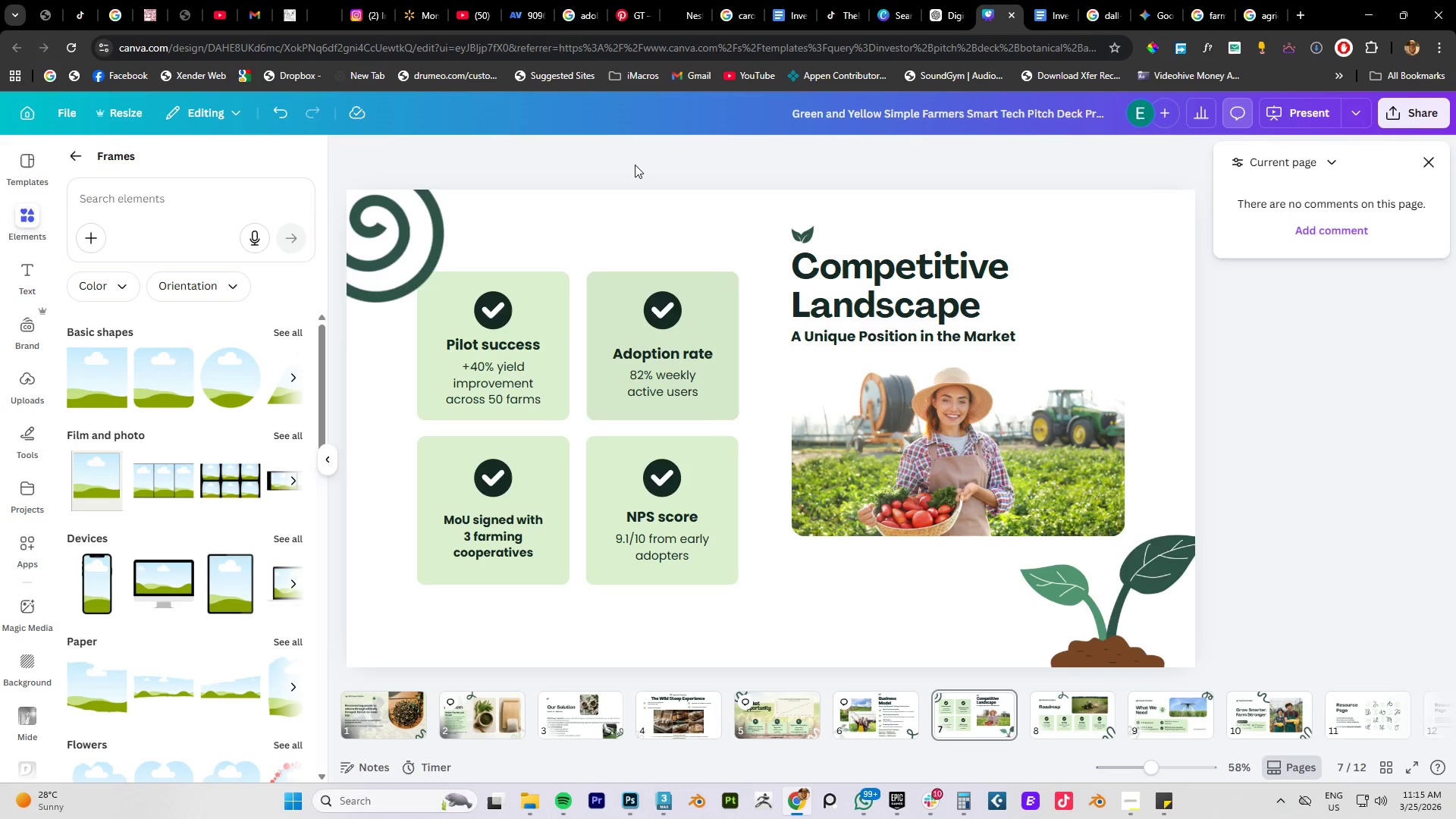 
left_click([638, 224])
 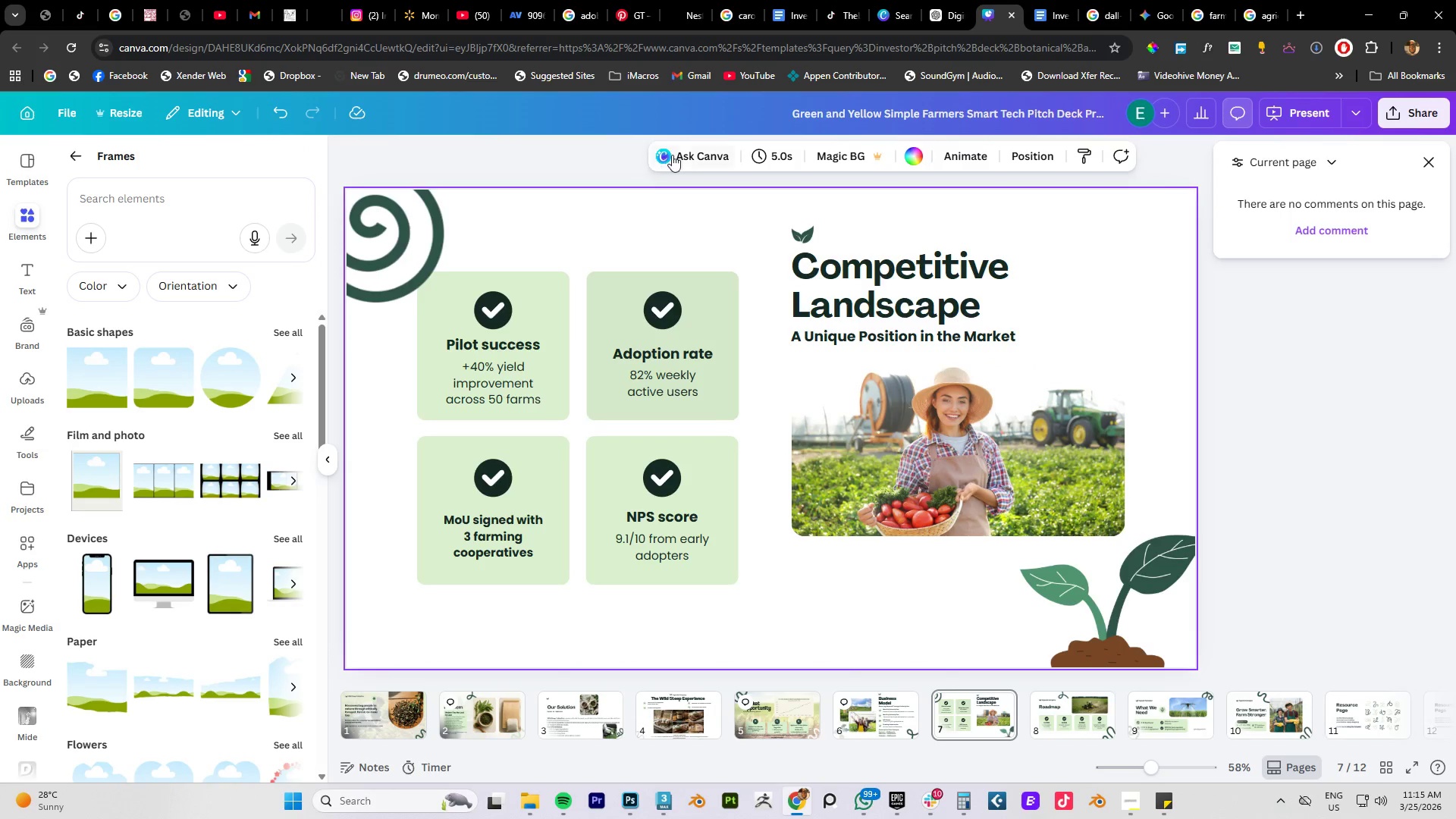 
left_click([698, 155])
 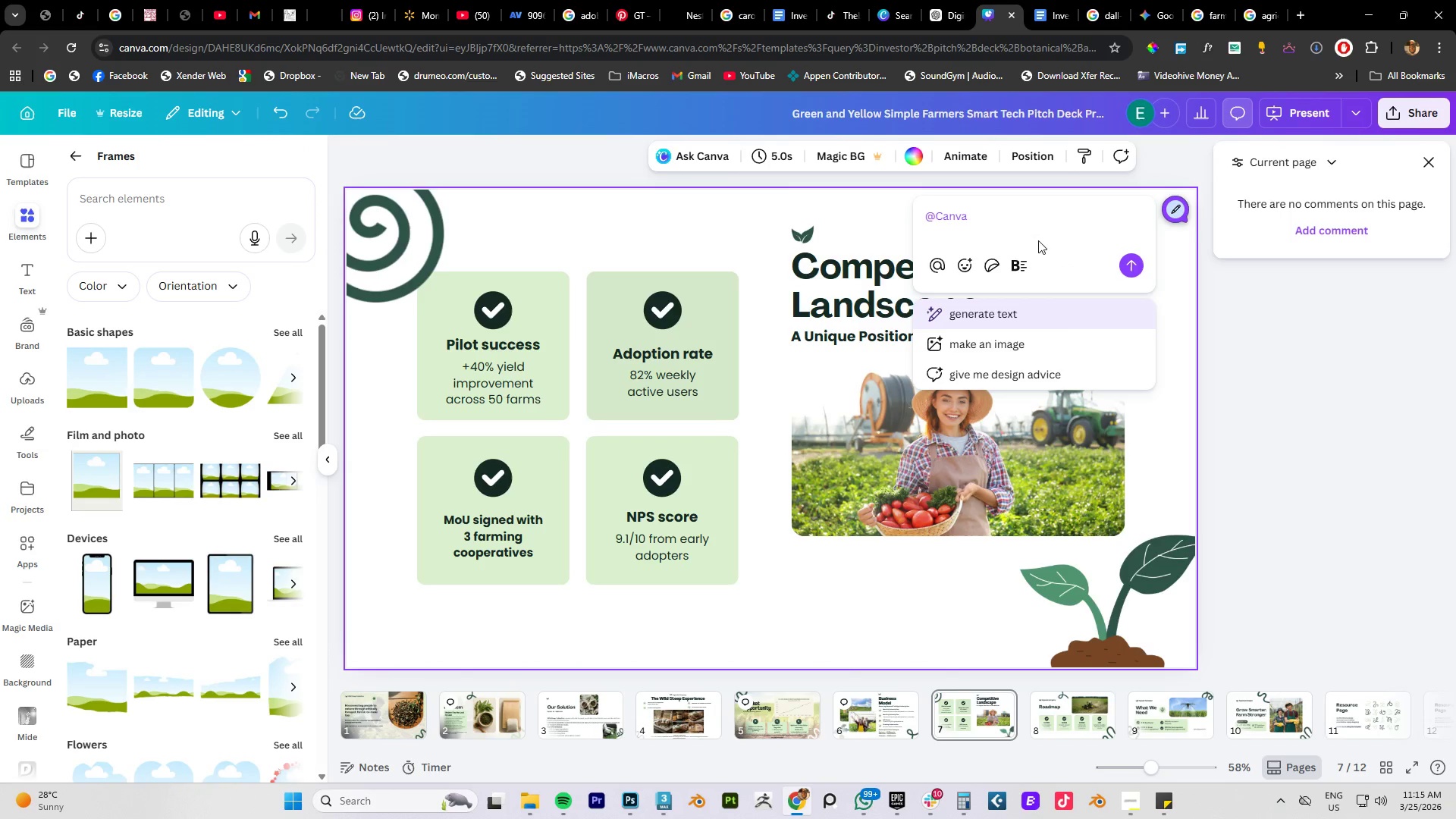 
key(Control+V)
 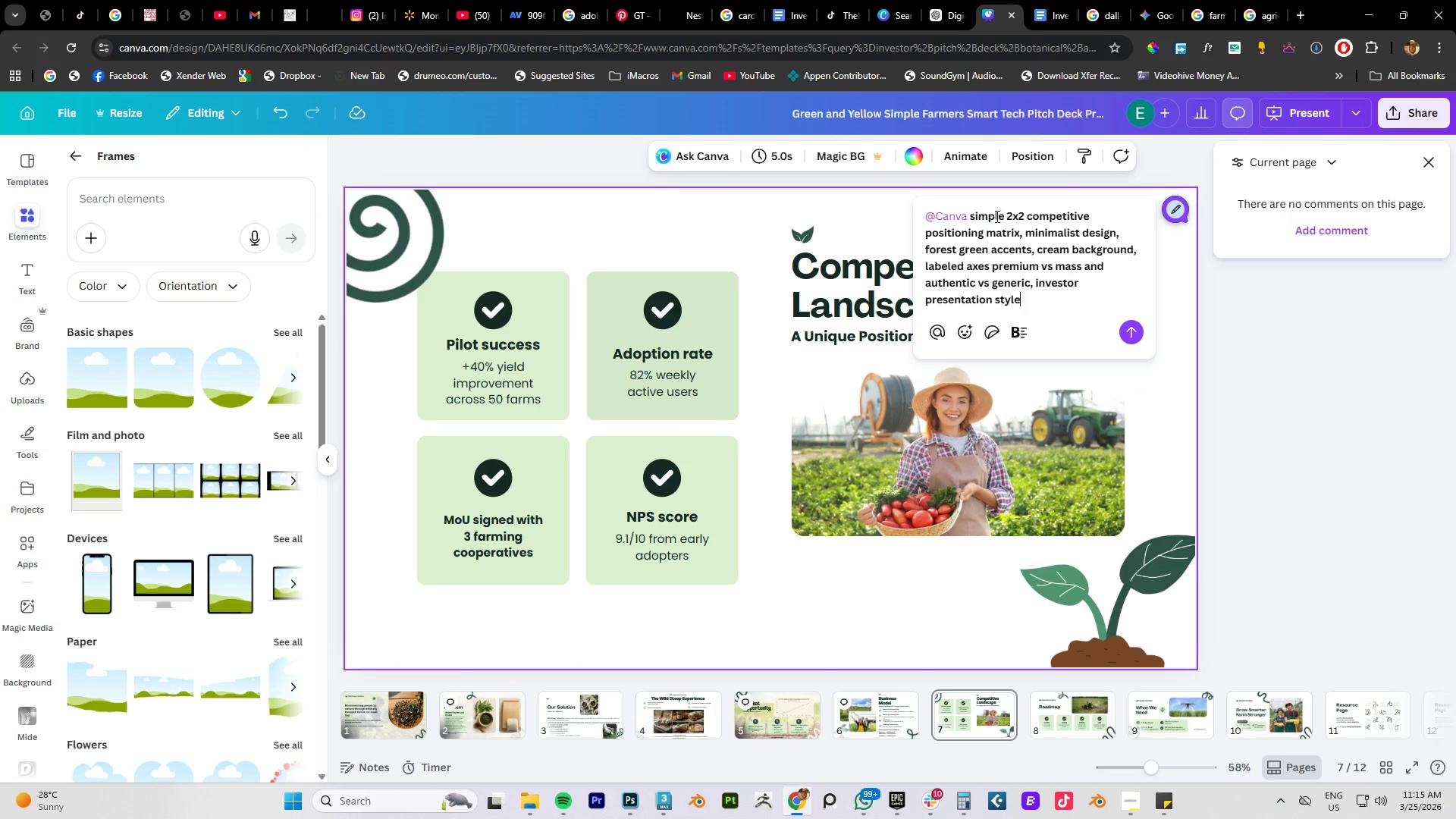 
key(NumpadEnter)
 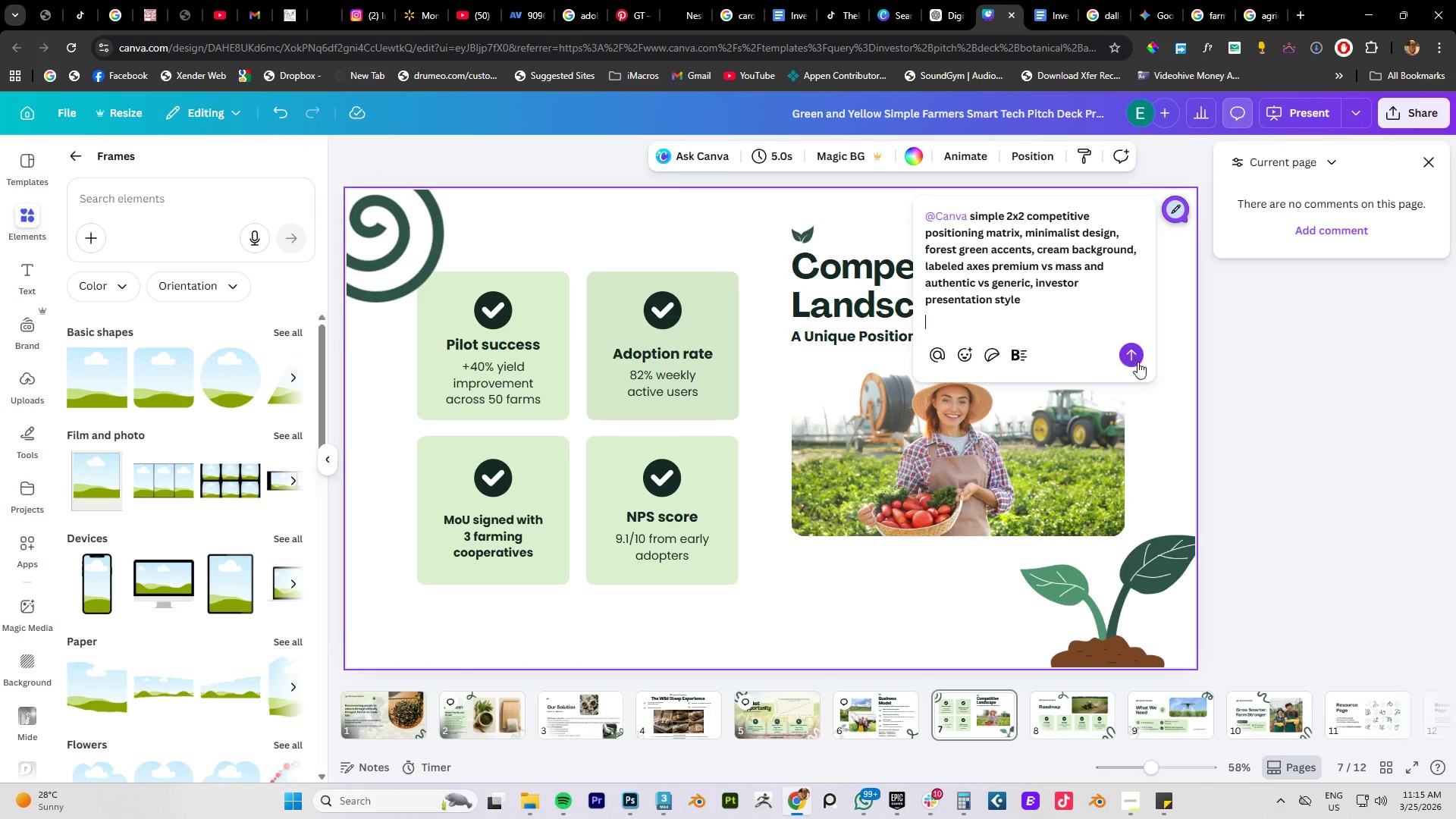 
left_click([1138, 359])
 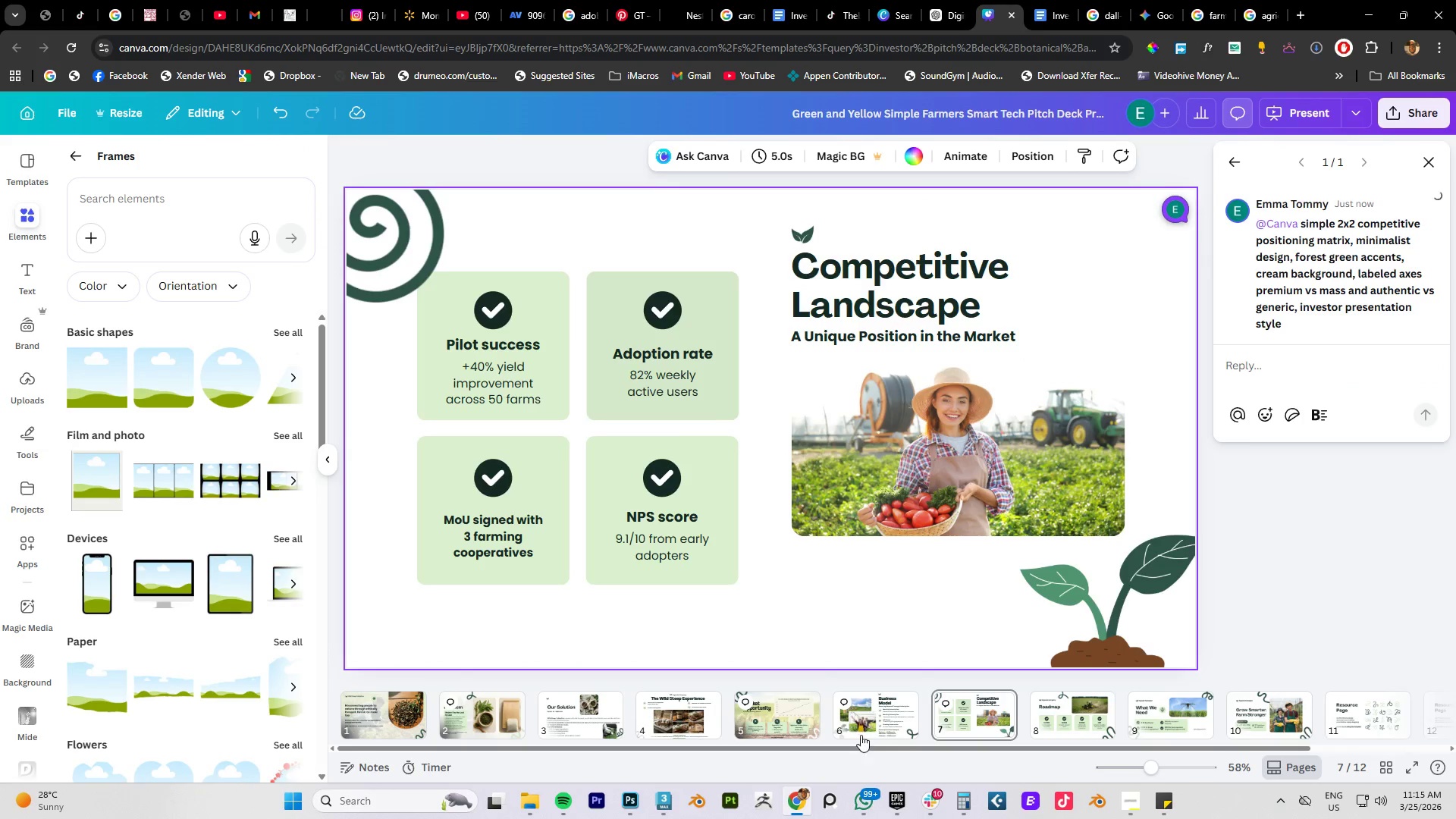 
left_click([859, 723])
 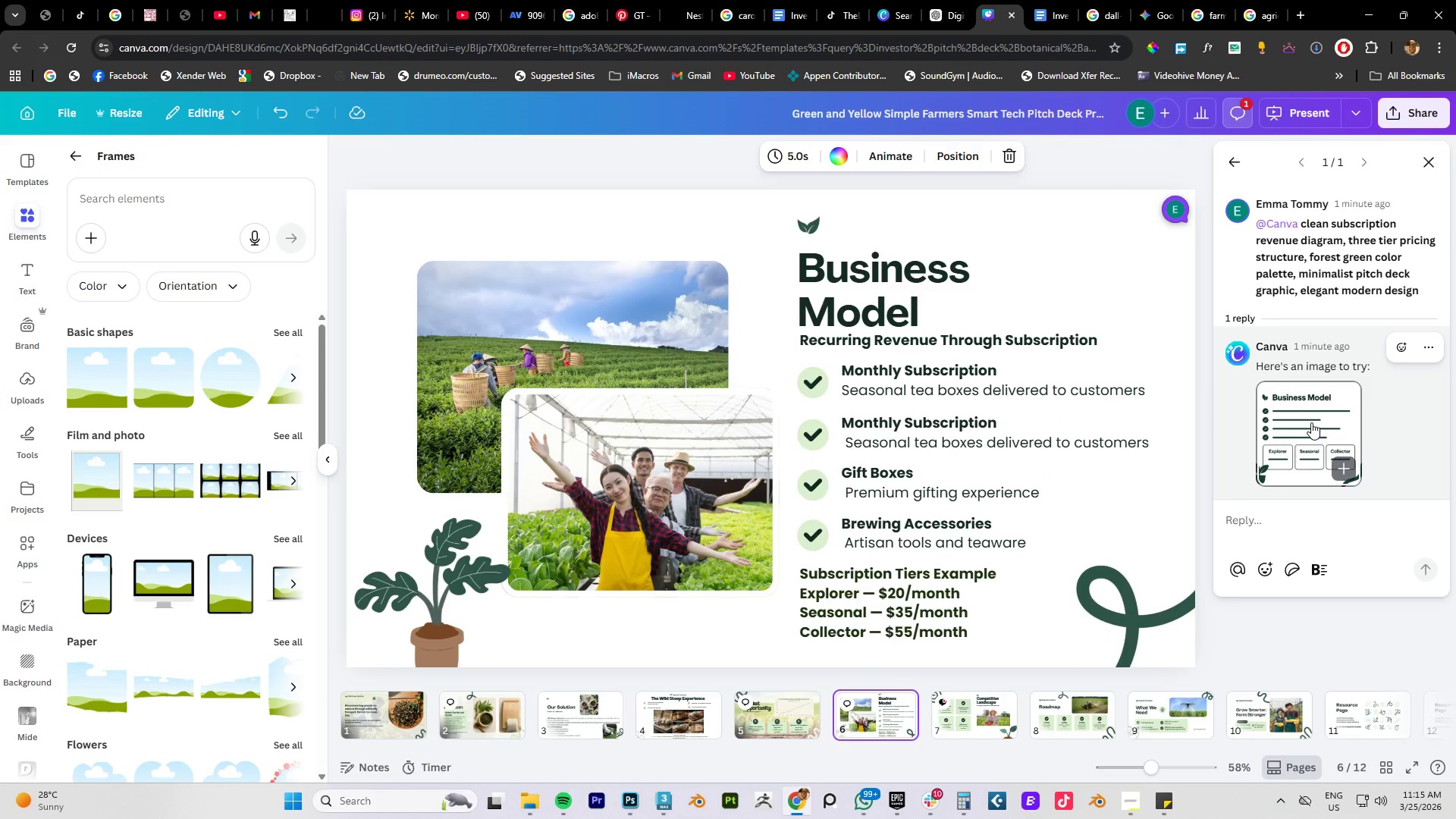 
left_click([1349, 468])
 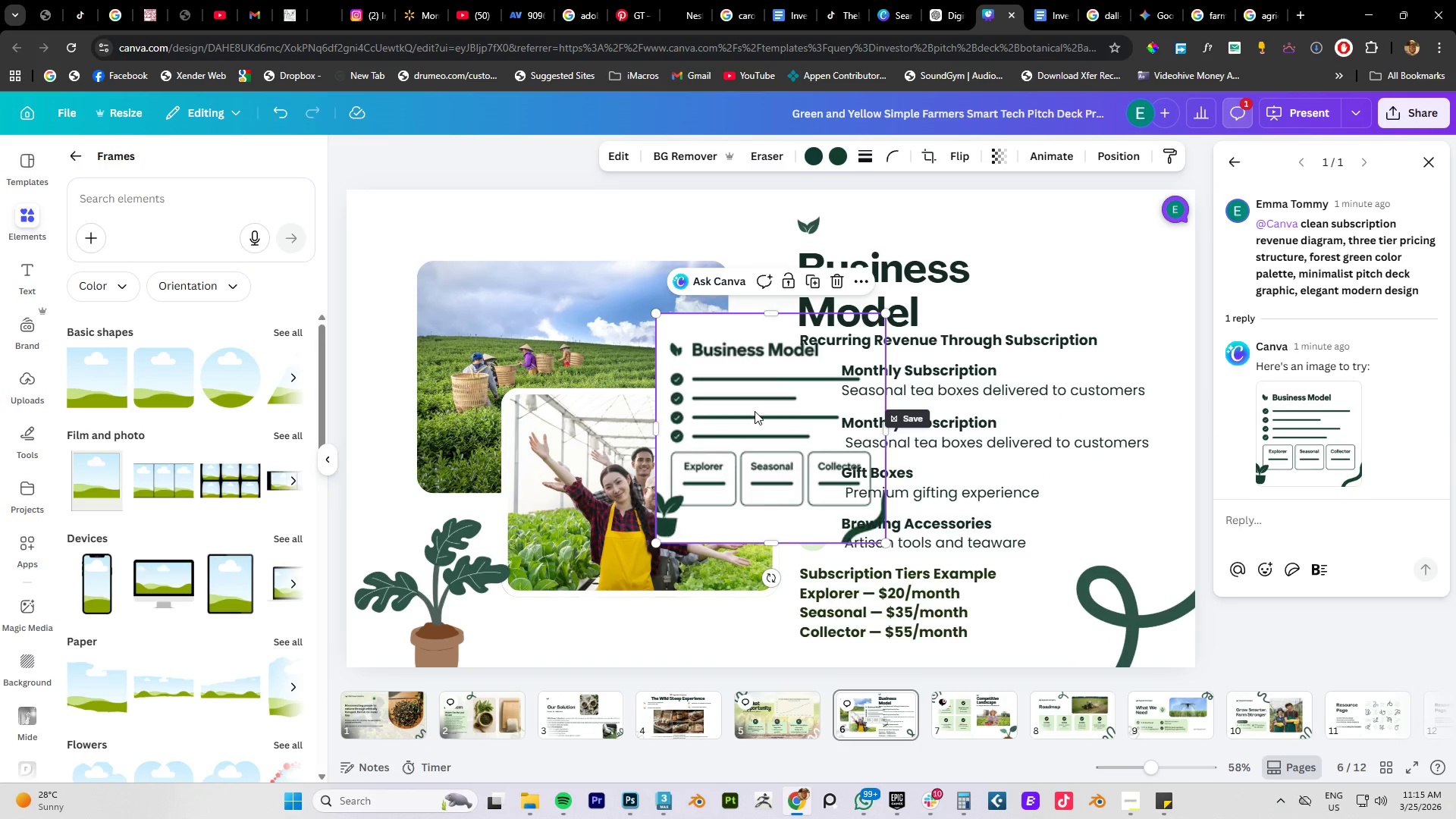 
left_click_drag(start_coordinate=[760, 407], to_coordinate=[638, 469])
 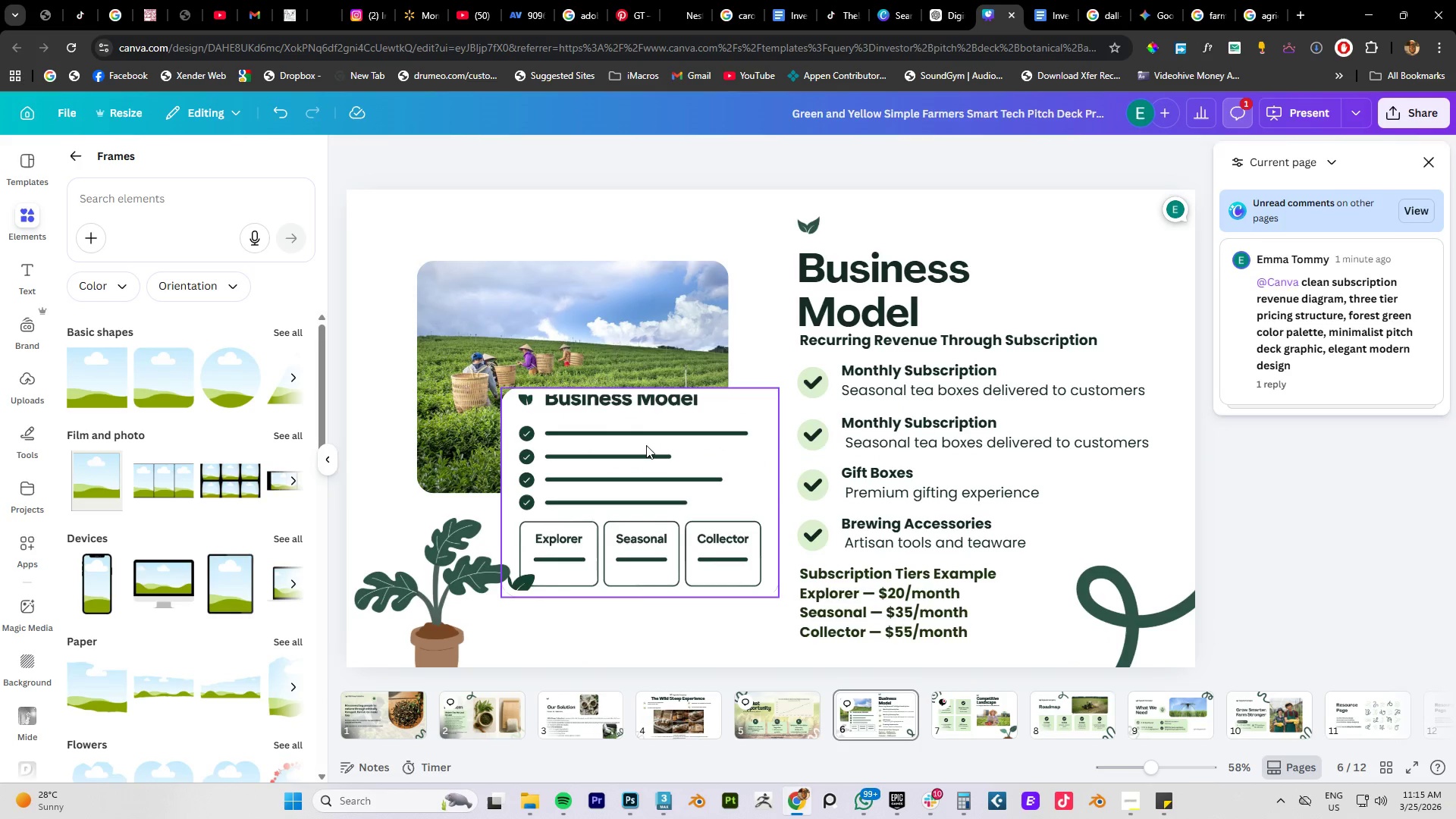 
double_click([646, 445])
 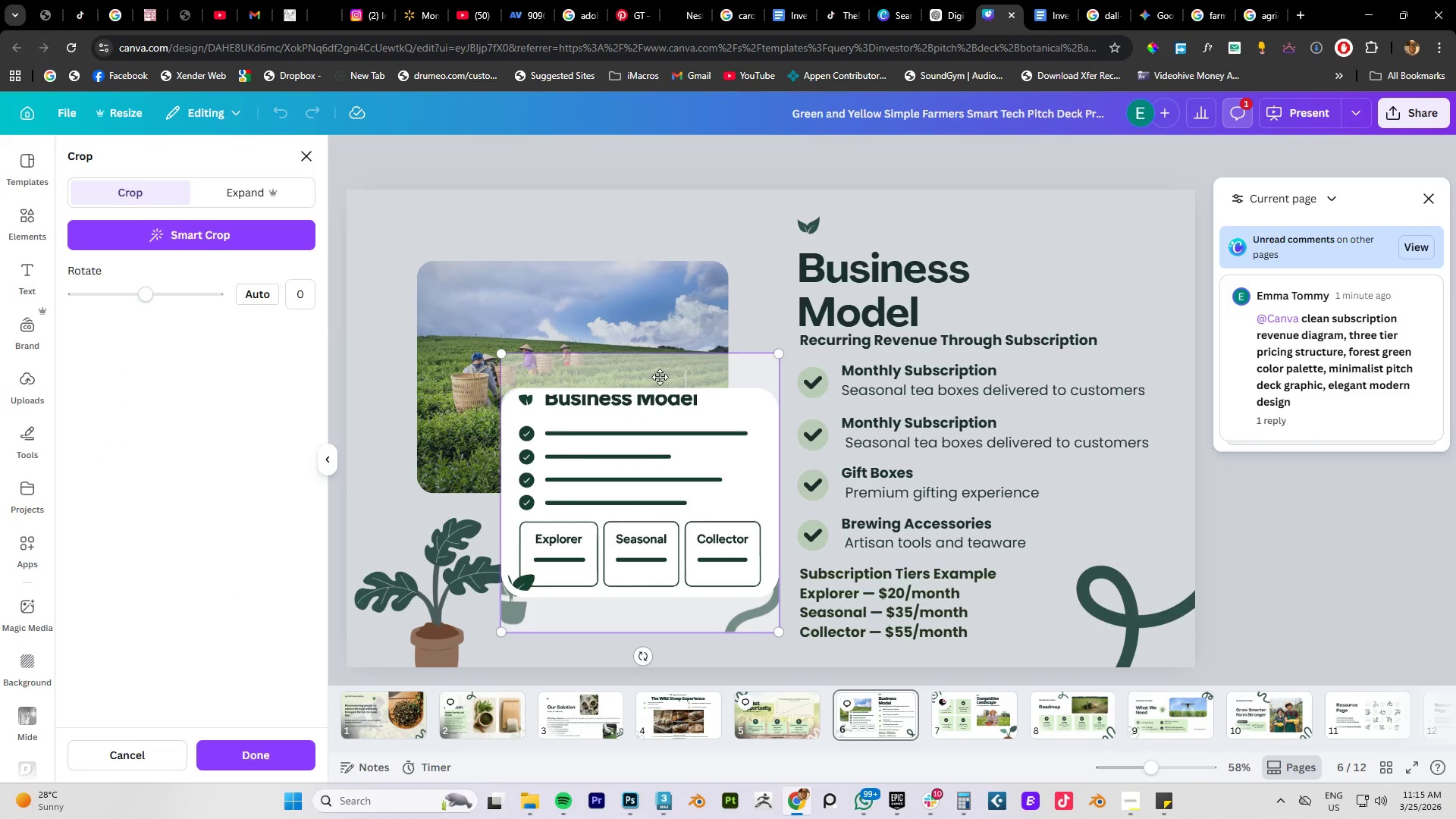 
left_click_drag(start_coordinate=[653, 415], to_coordinate=[648, 432])
 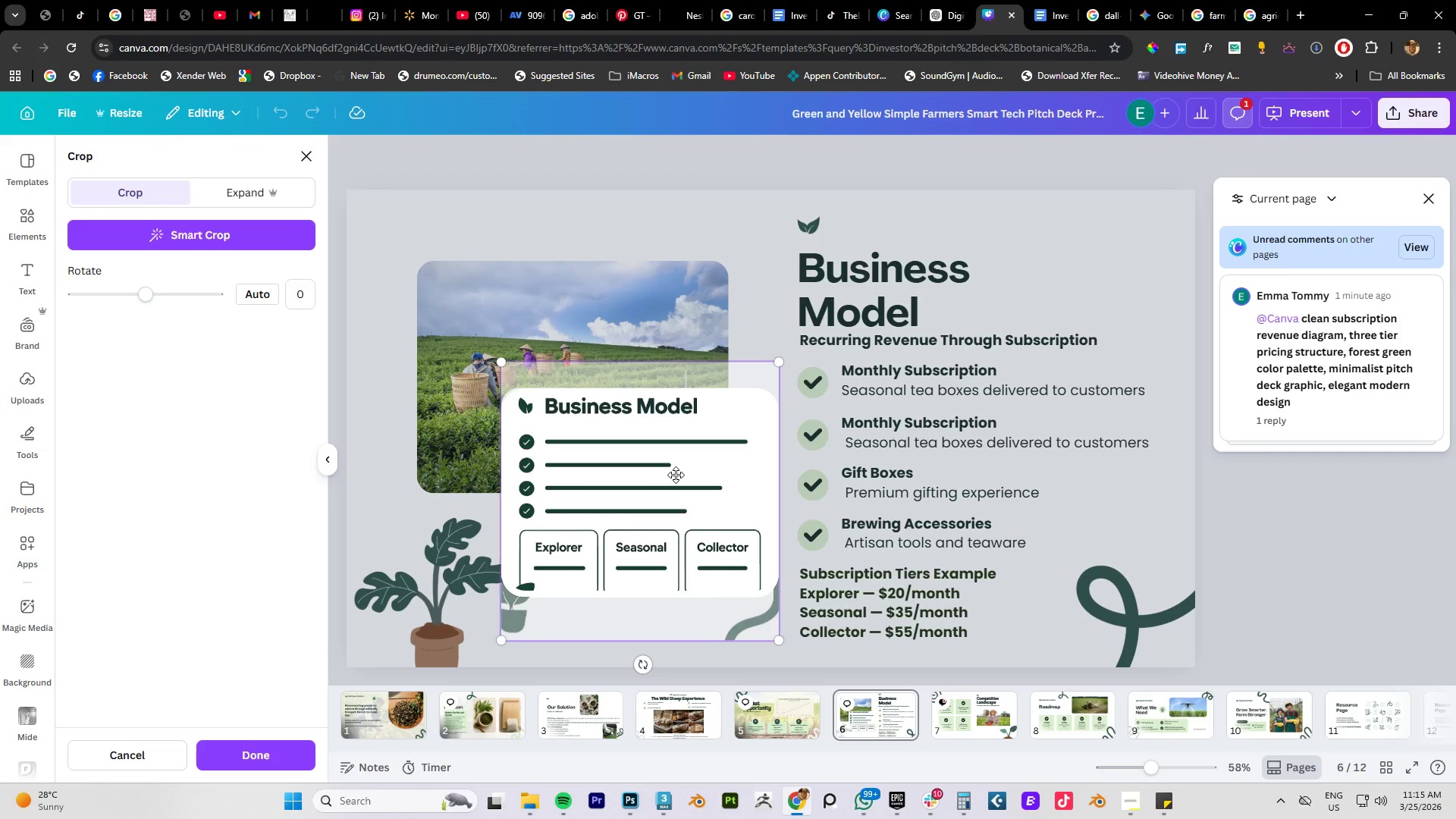 
key(Escape)
 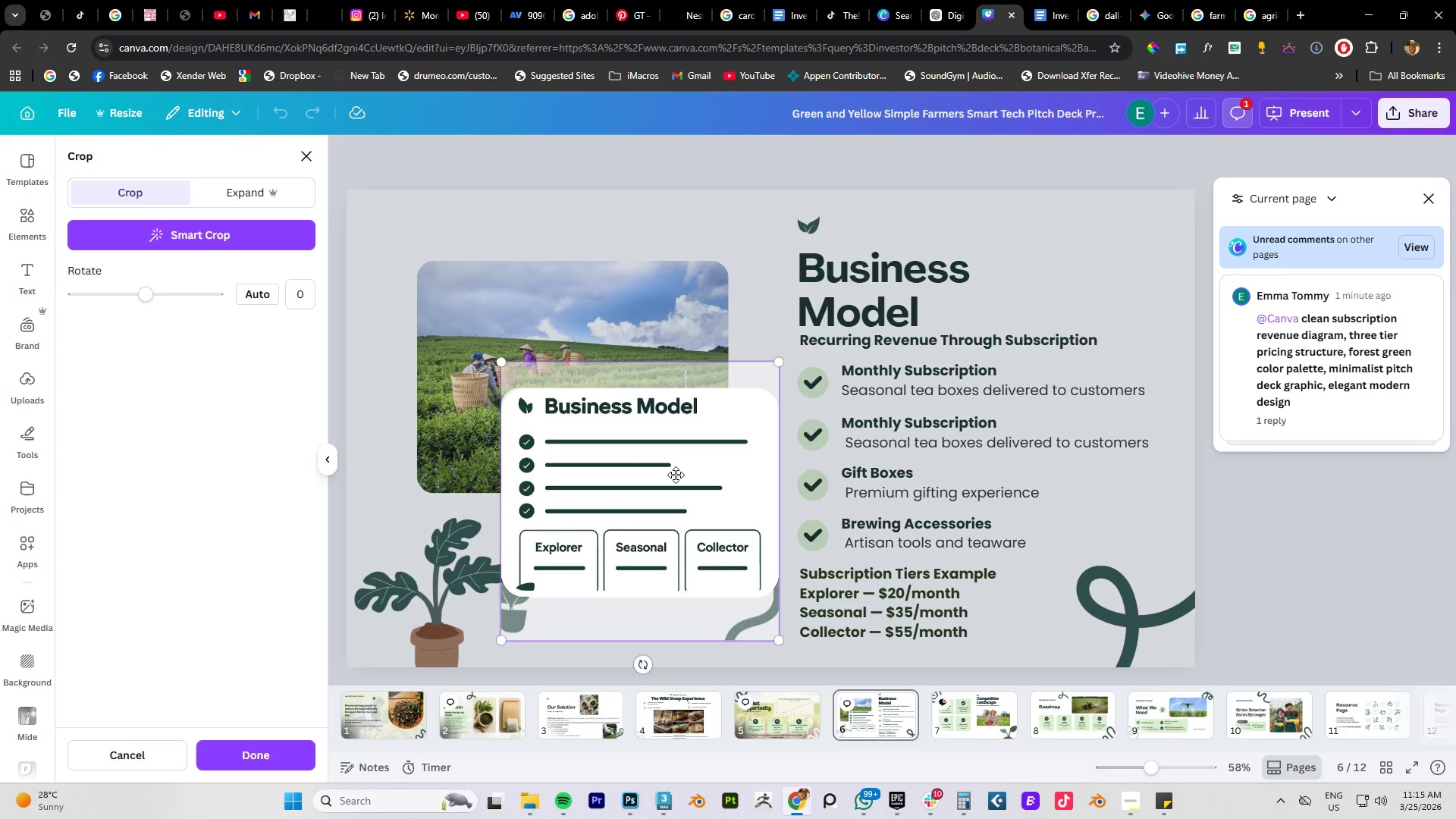 
key(Control+Z)
 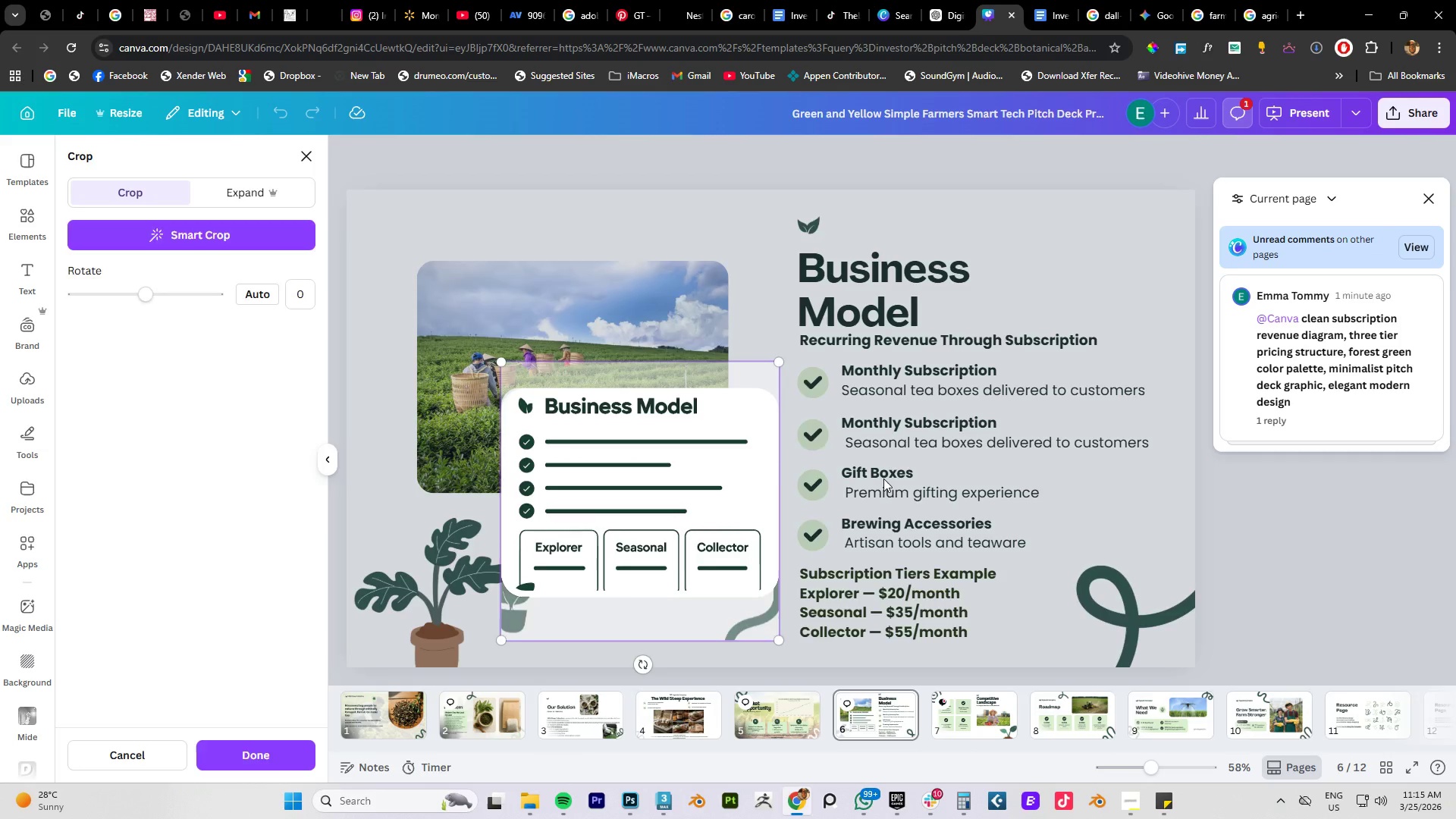 
left_click([883, 479])
 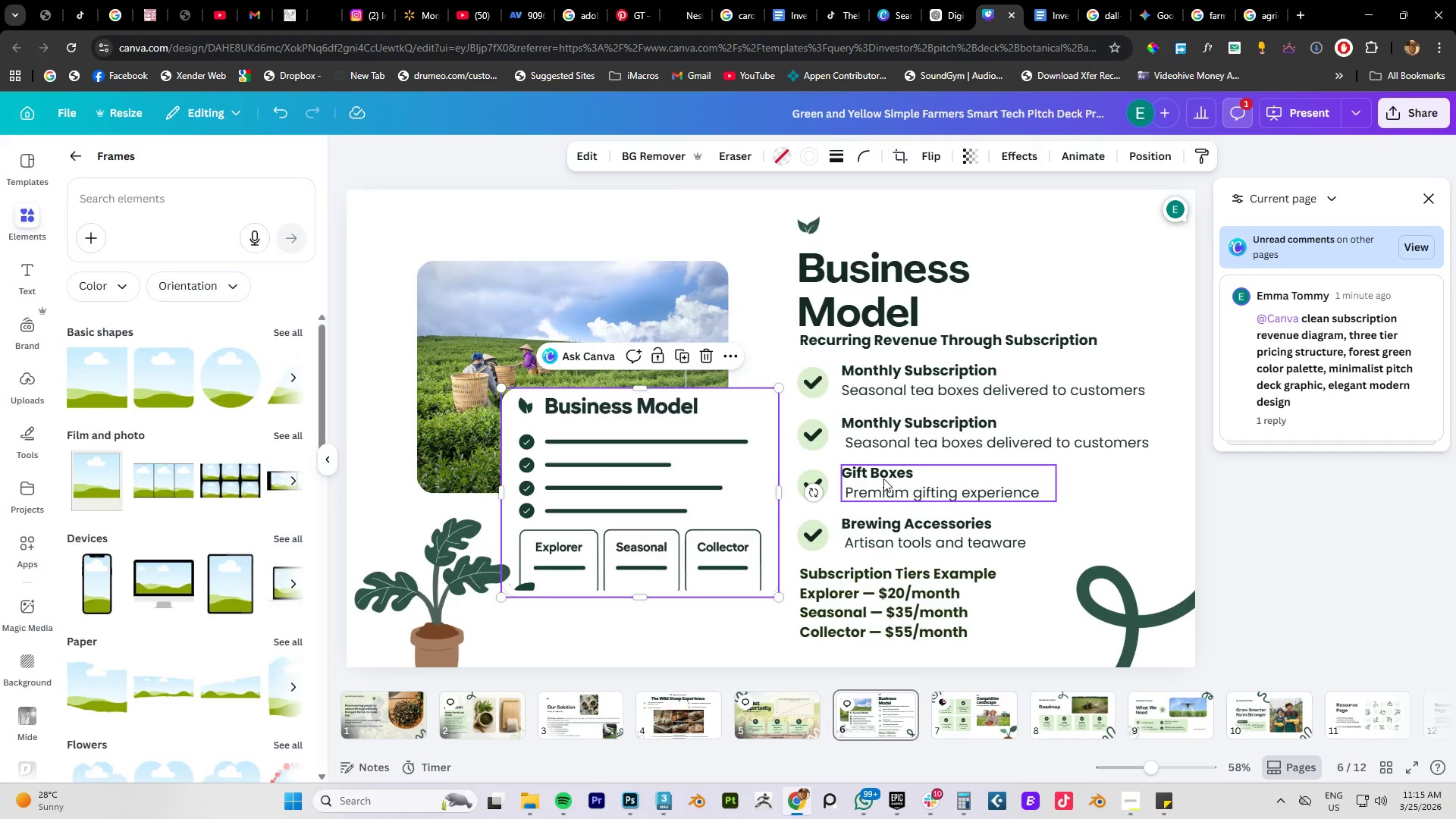 
key(Control+Z)
 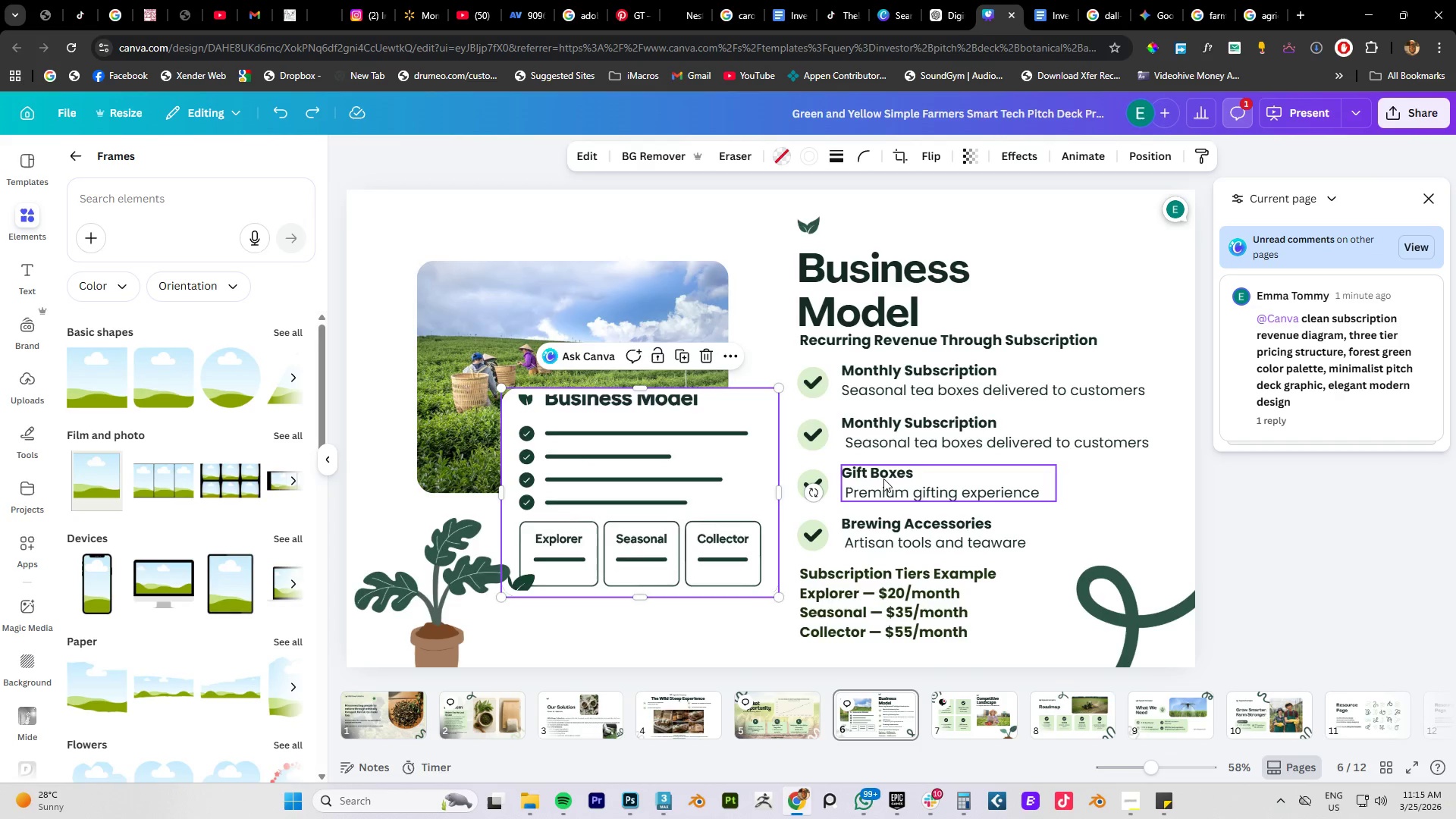 
key(Control+Z)
 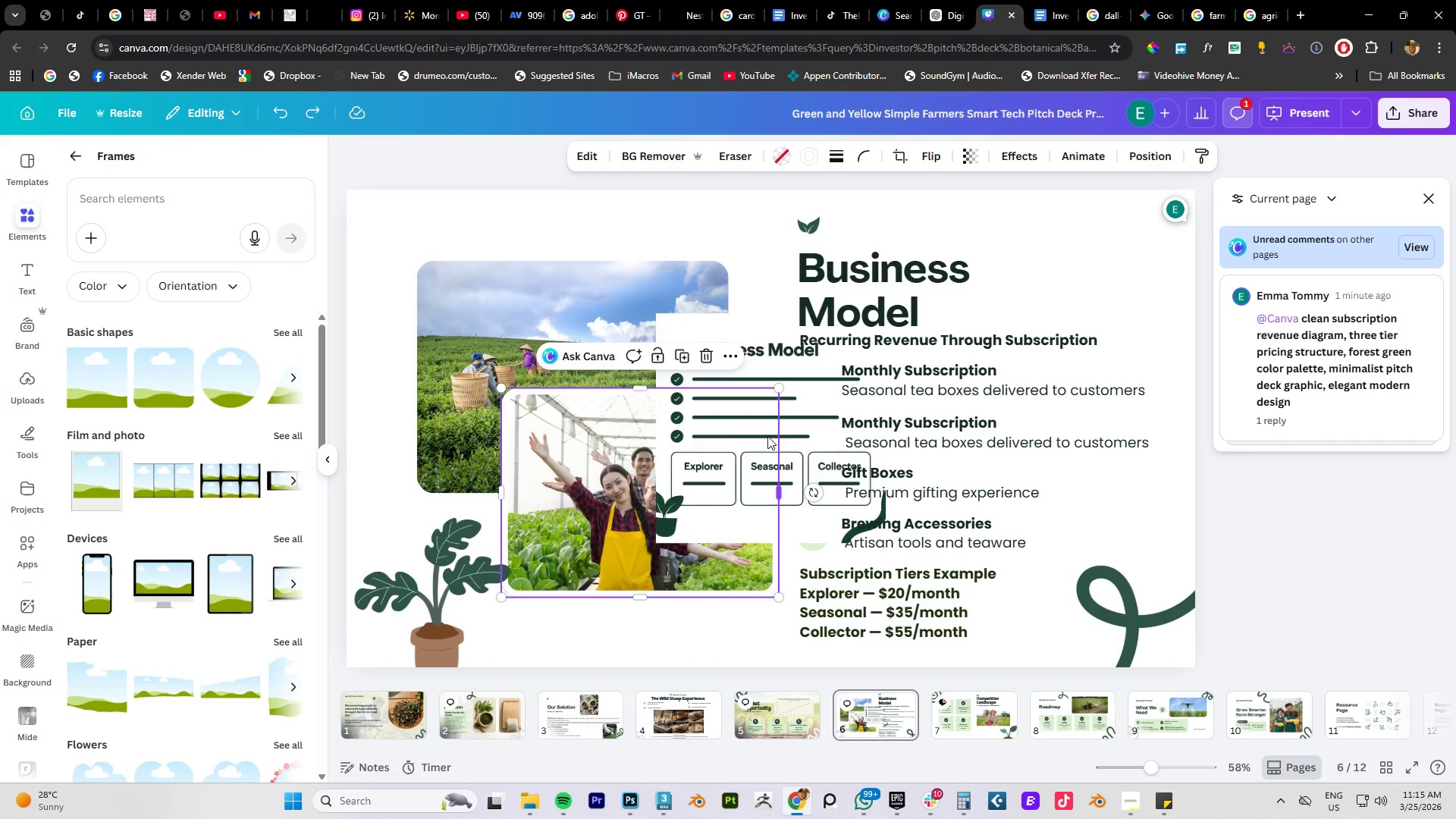 
left_click_drag(start_coordinate=[756, 339], to_coordinate=[540, 297])
 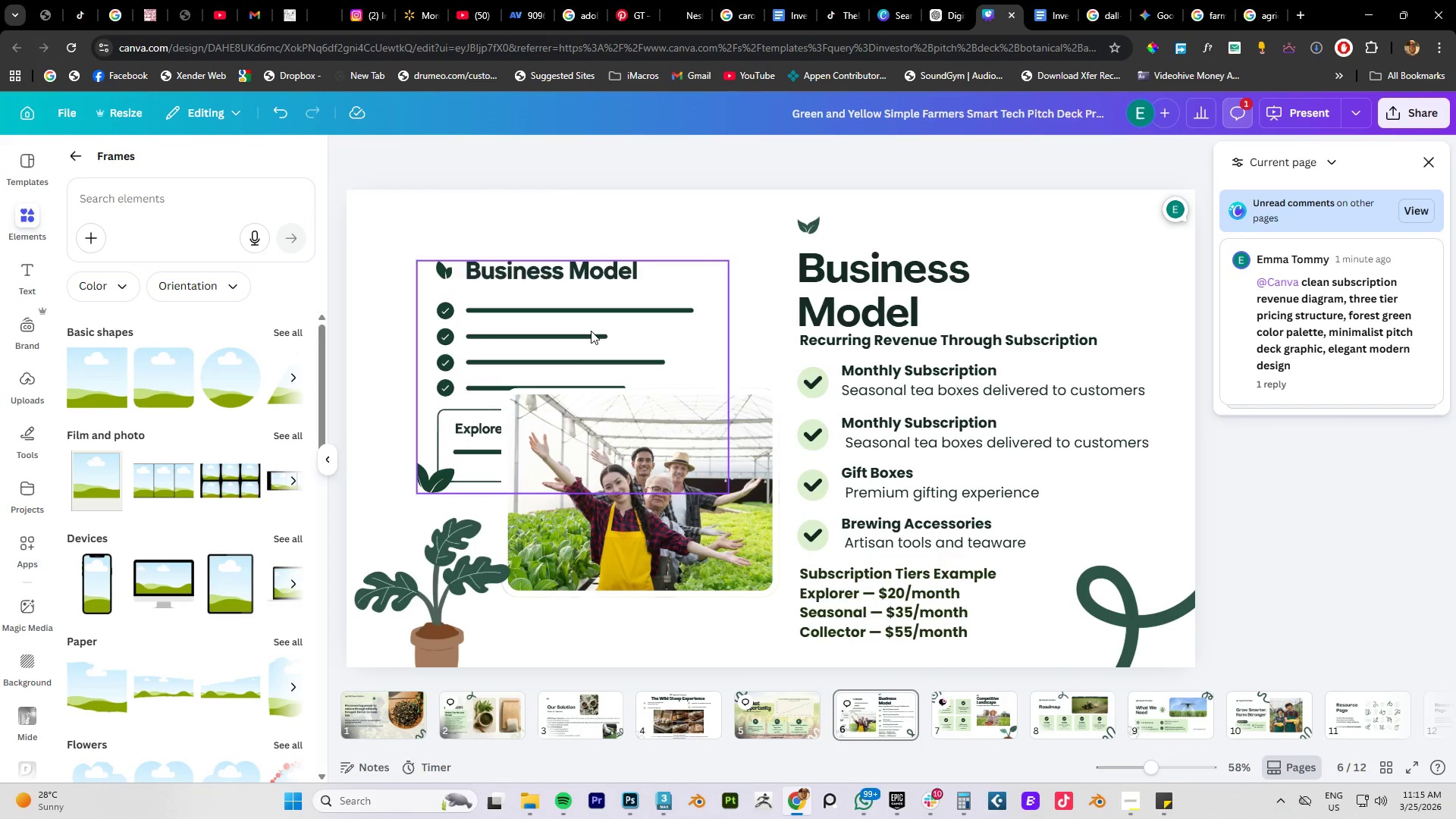 
double_click([591, 331])
 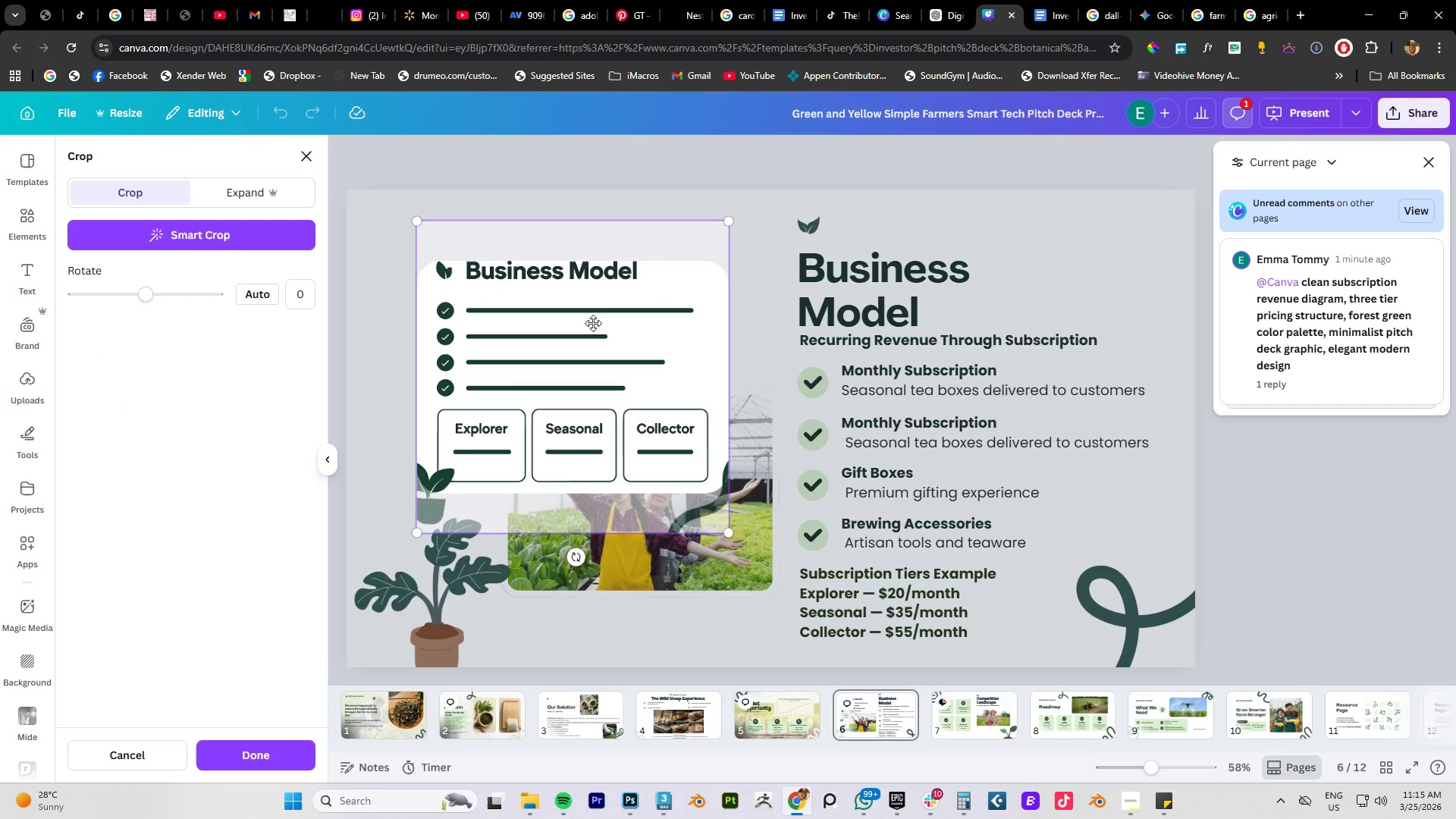 
left_click_drag(start_coordinate=[593, 323], to_coordinate=[591, 334])
 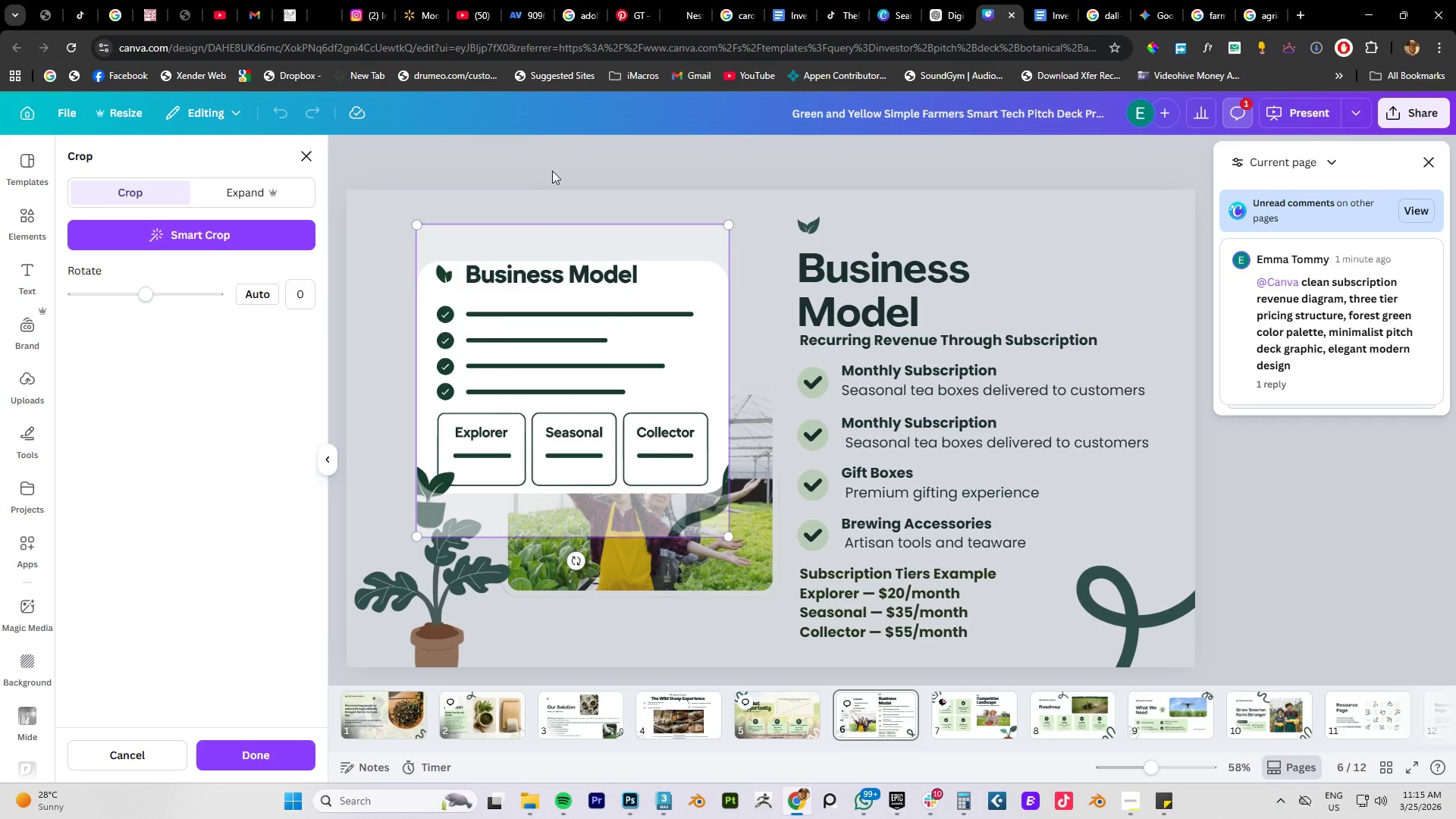 
left_click([552, 168])
 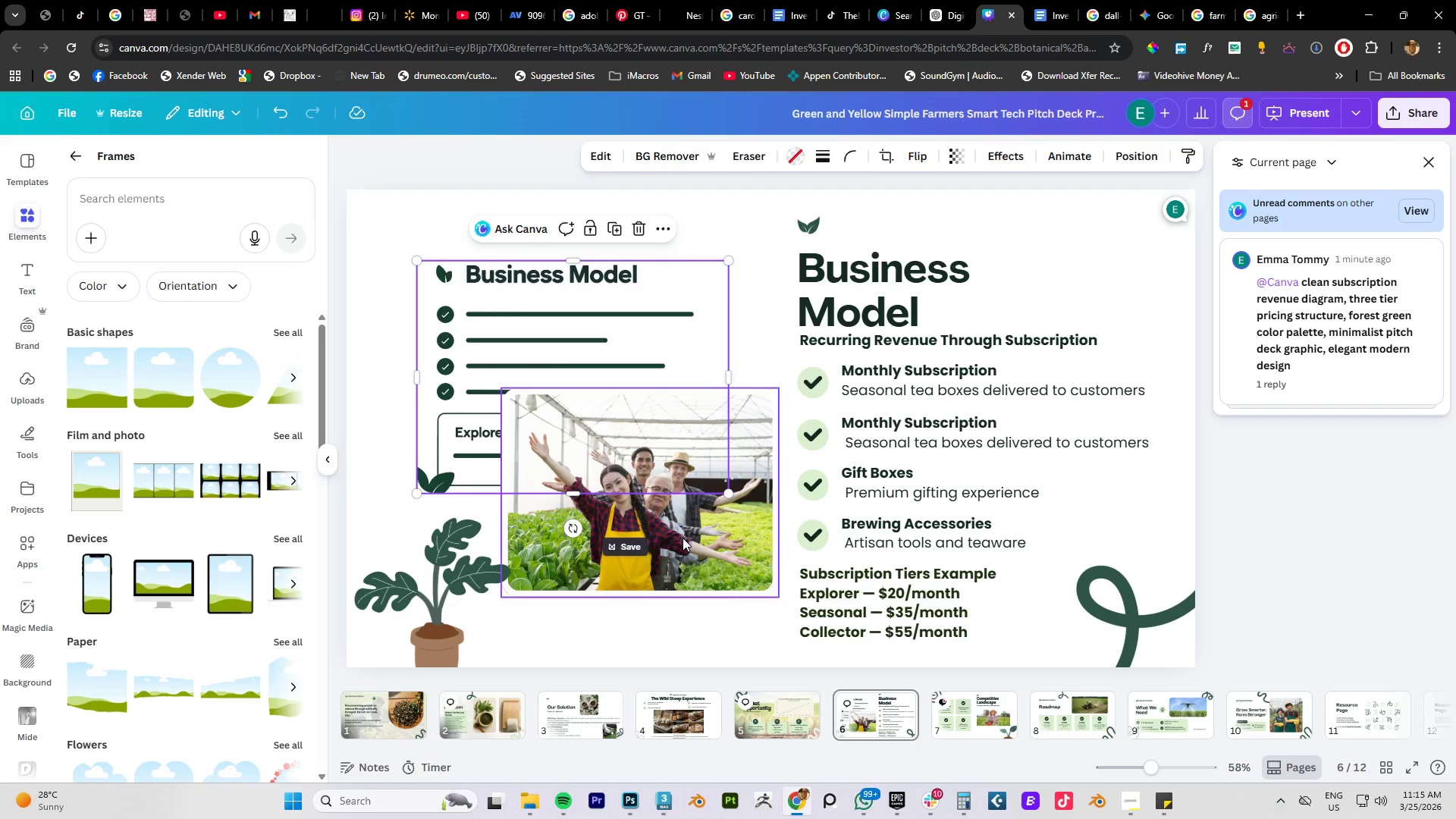 
left_click_drag(start_coordinate=[661, 540], to_coordinate=[620, 631])
 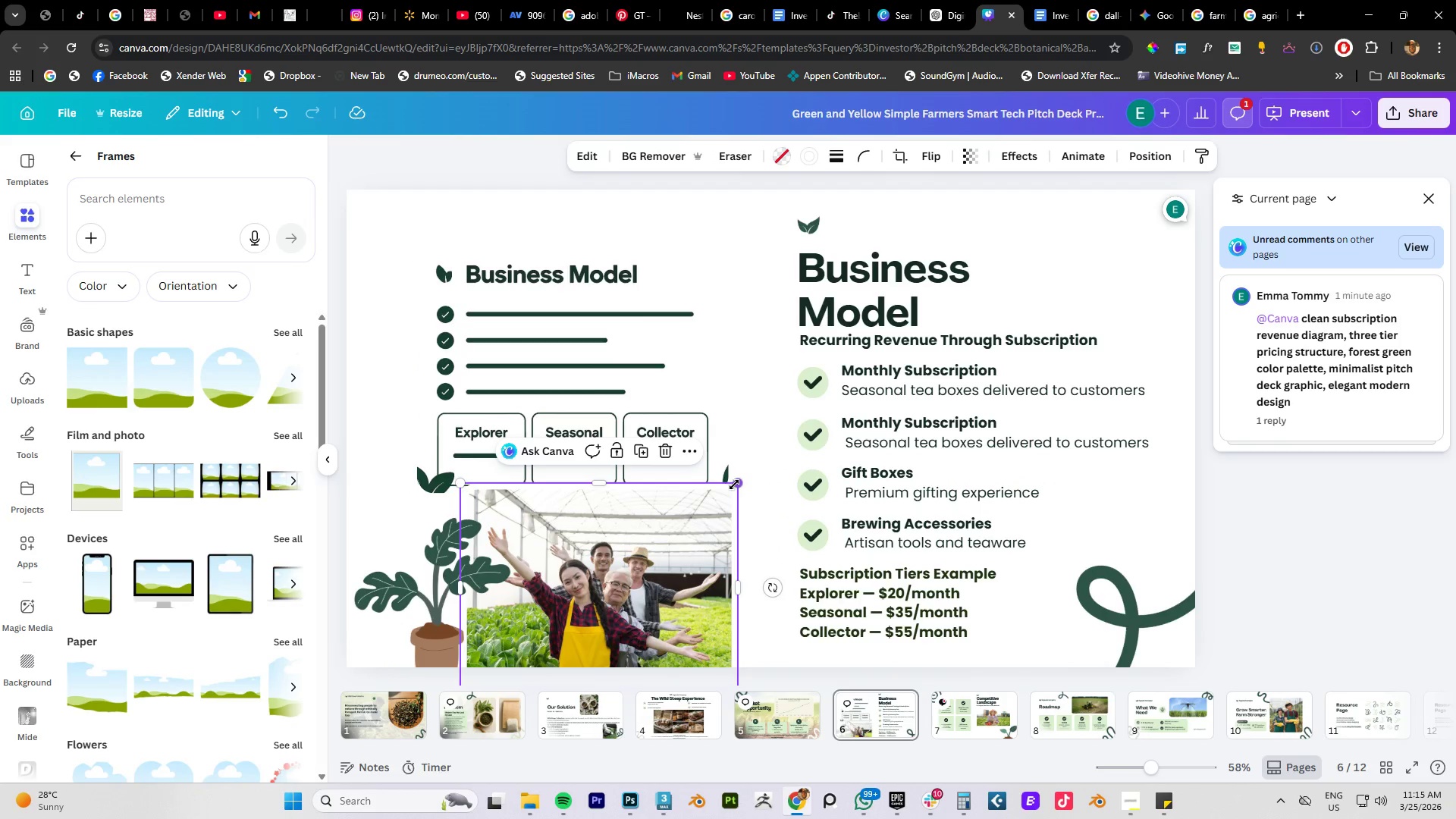 
left_click_drag(start_coordinate=[734, 485], to_coordinate=[682, 517])
 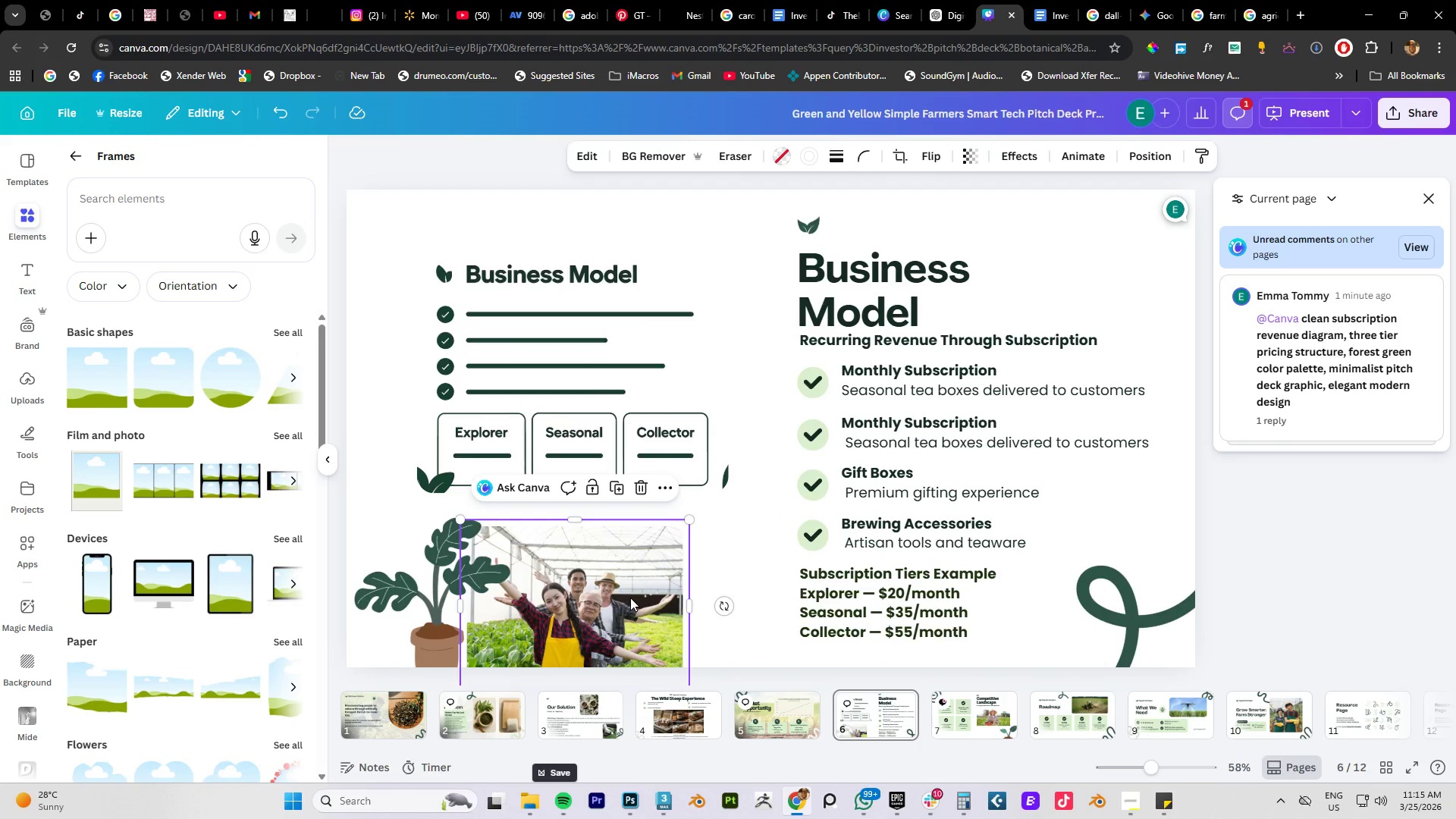 
left_click_drag(start_coordinate=[630, 598], to_coordinate=[686, 574])
 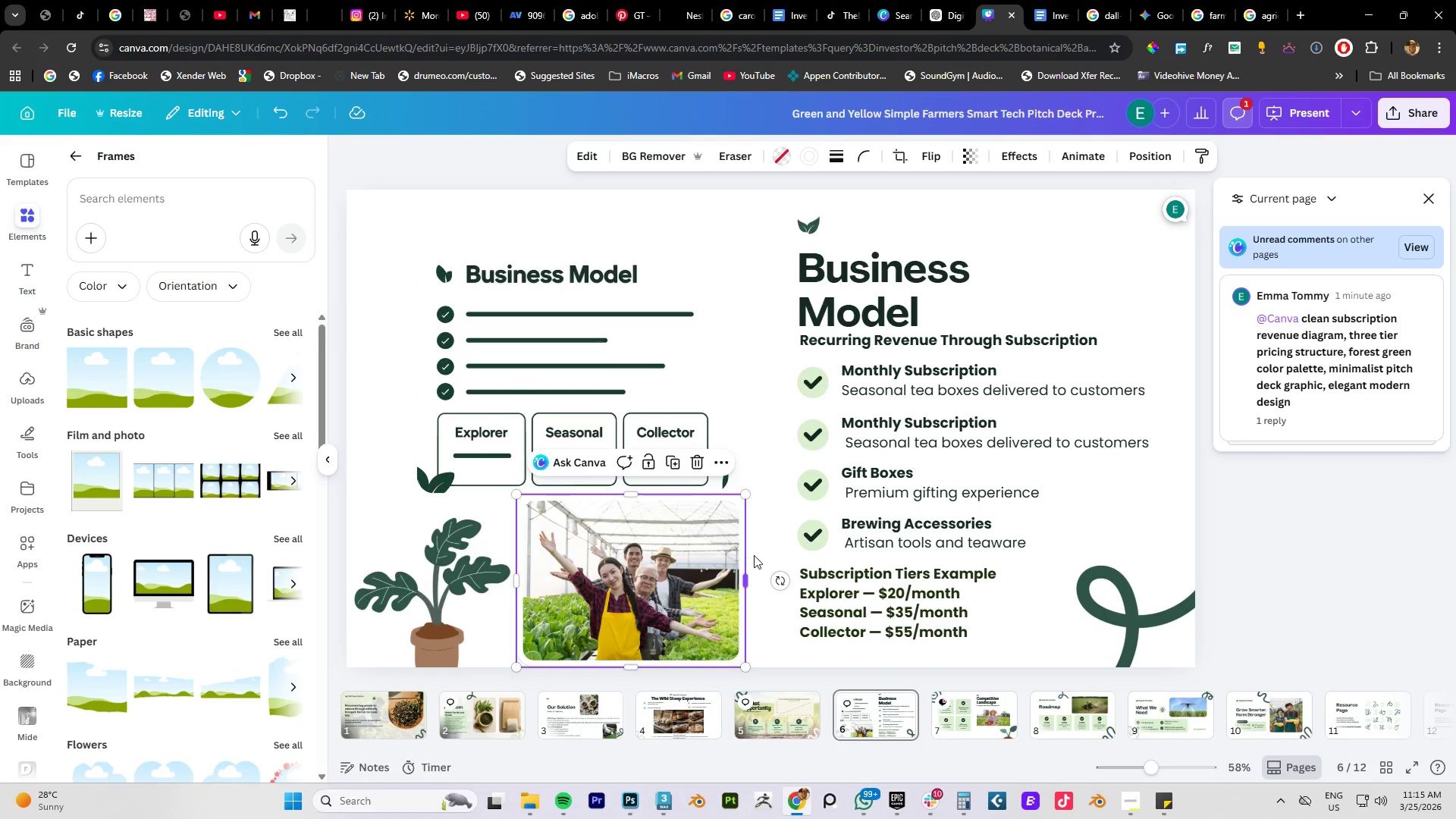 
left_click([754, 553])
 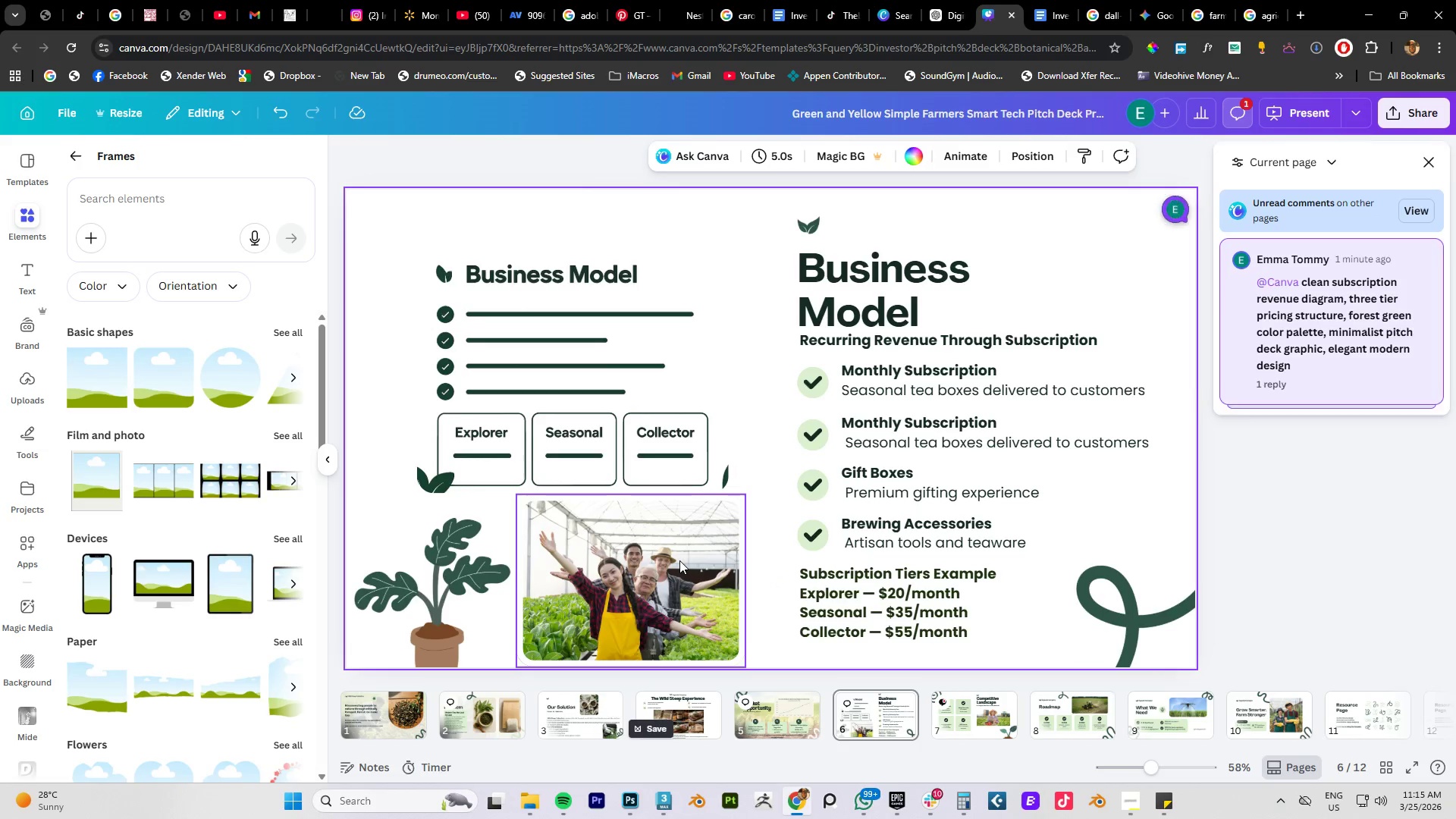 
left_click([679, 561])
 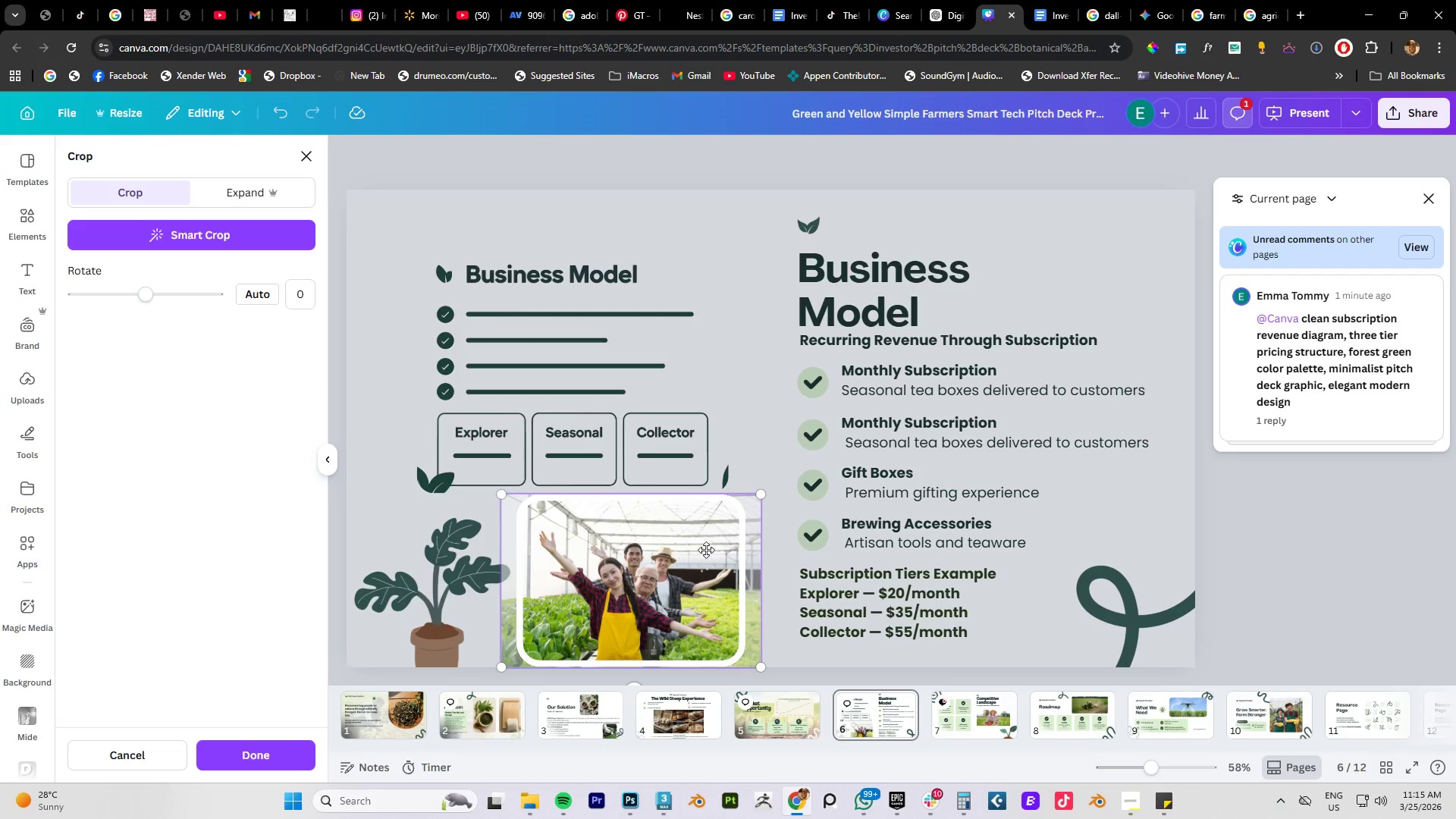 
left_click([679, 561])
 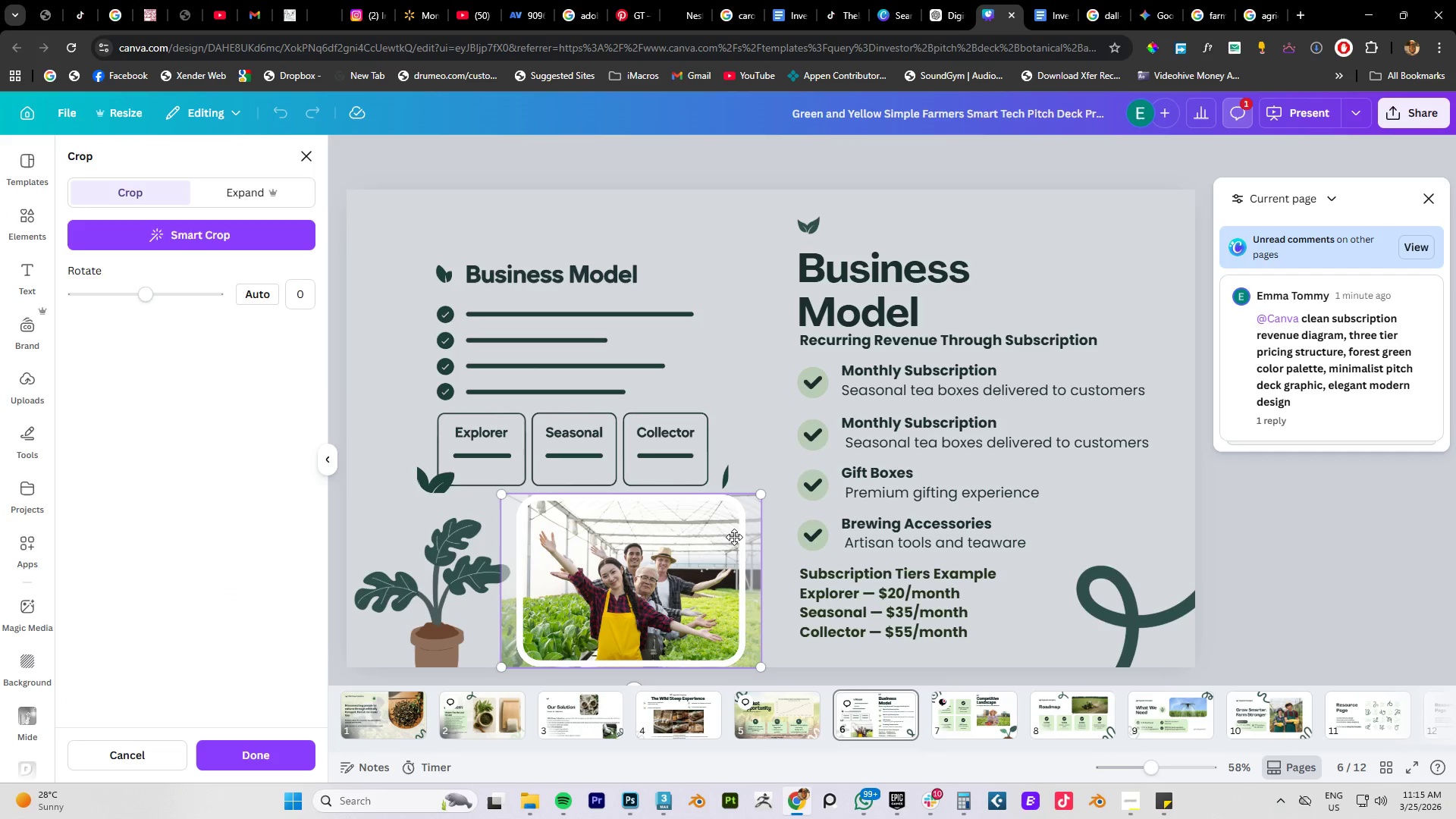 
left_click([694, 538])
 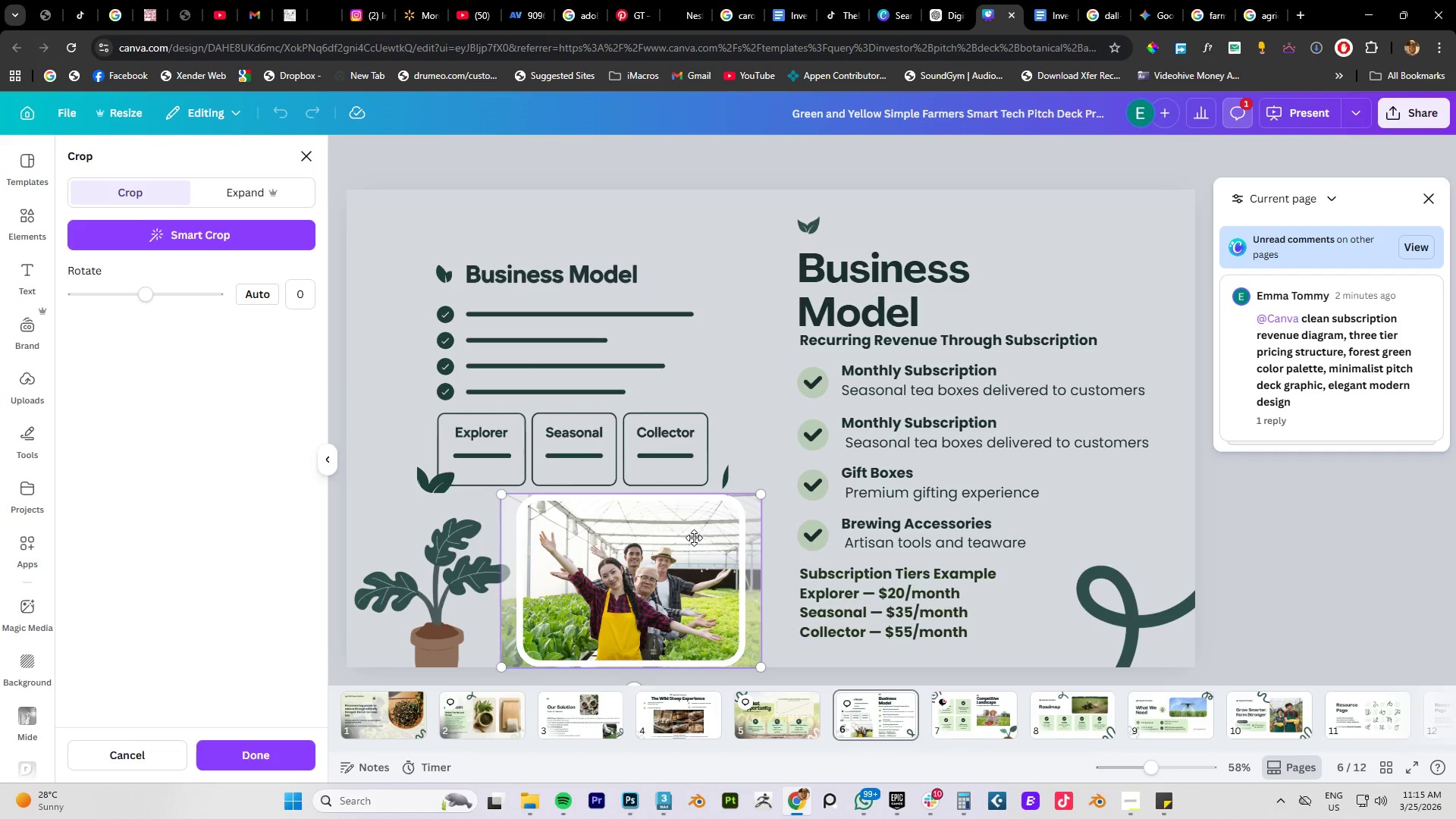 
right_click([694, 538])
 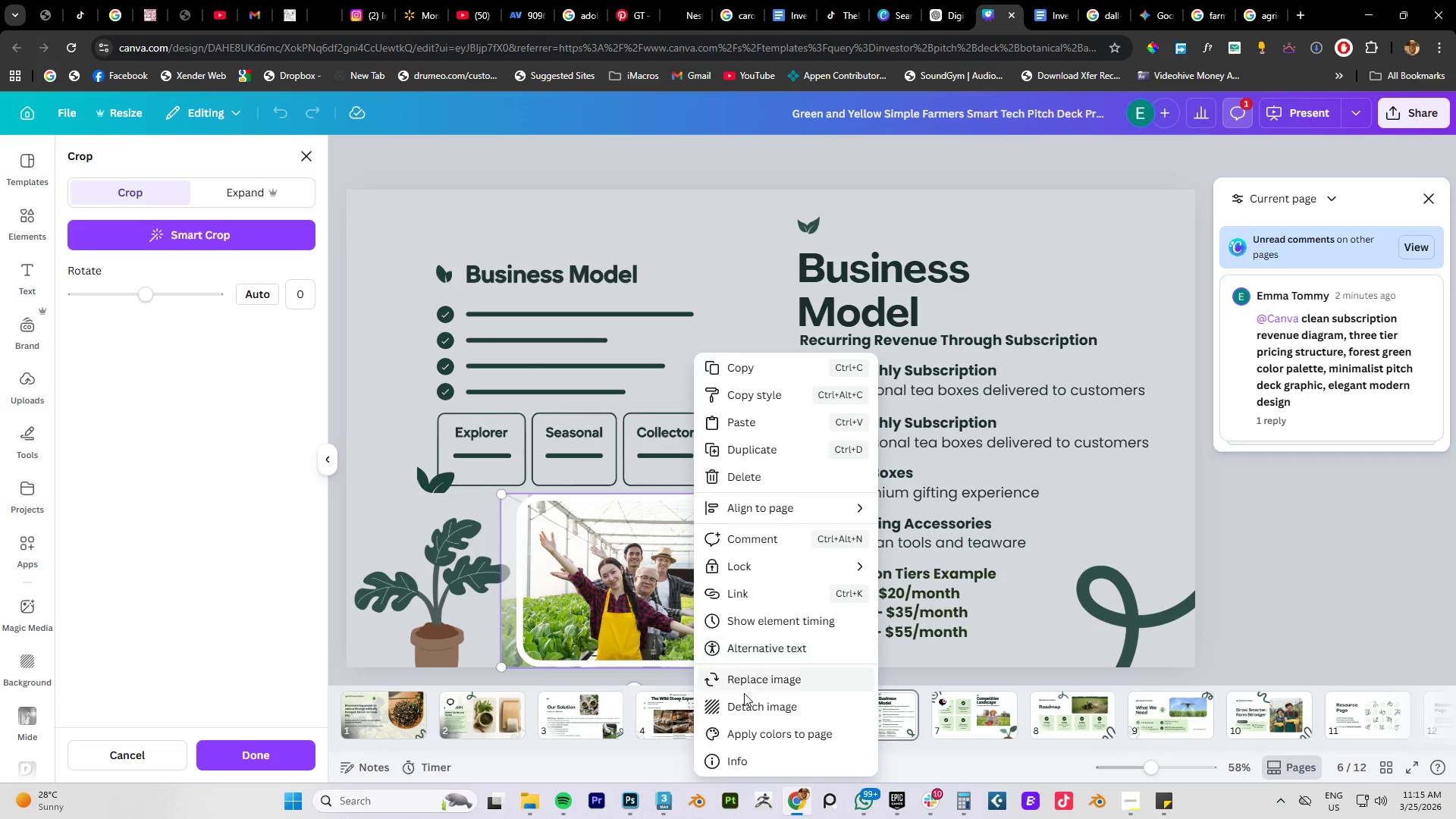 
left_click([758, 702])
 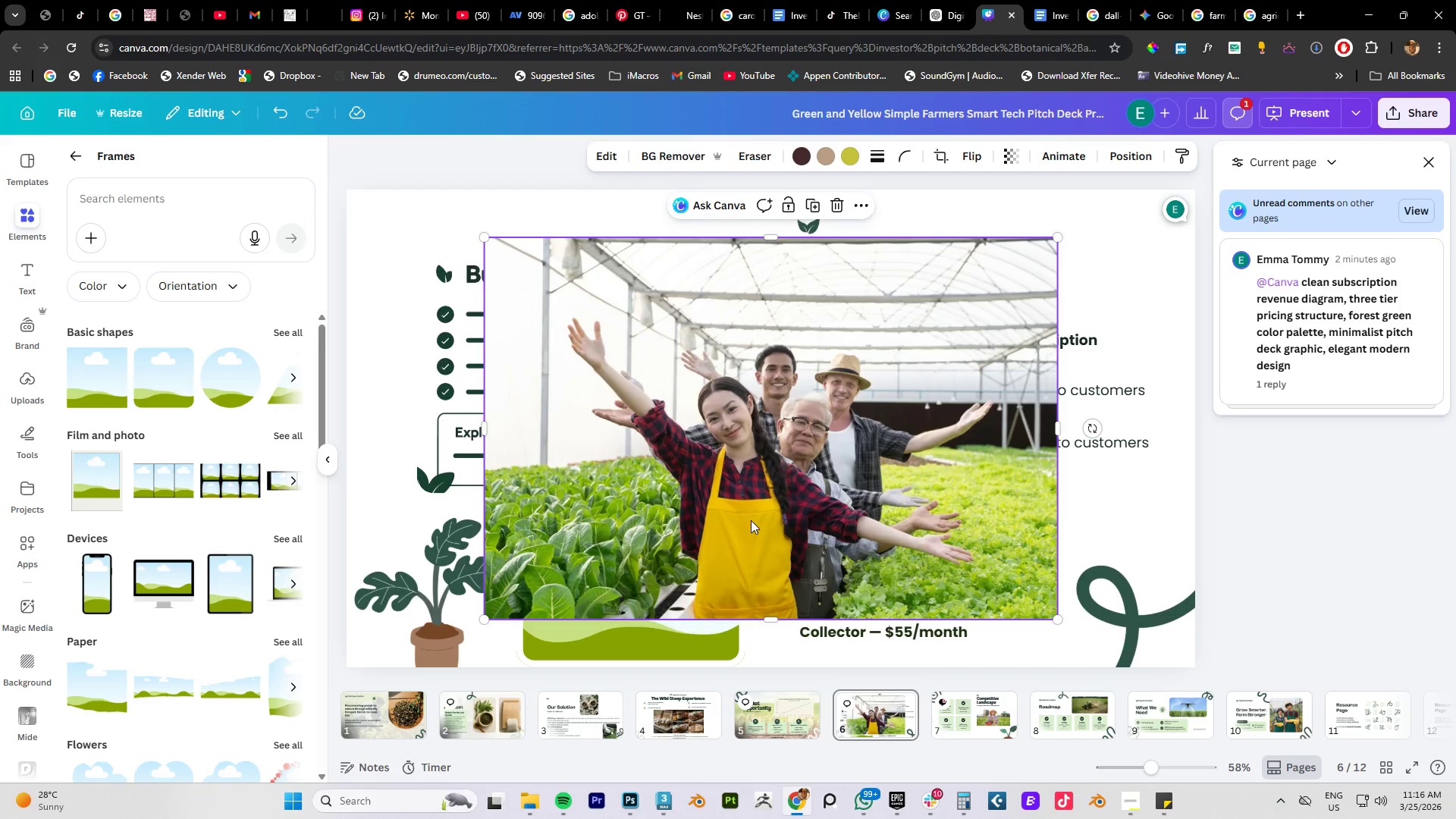 
right_click([767, 488])
 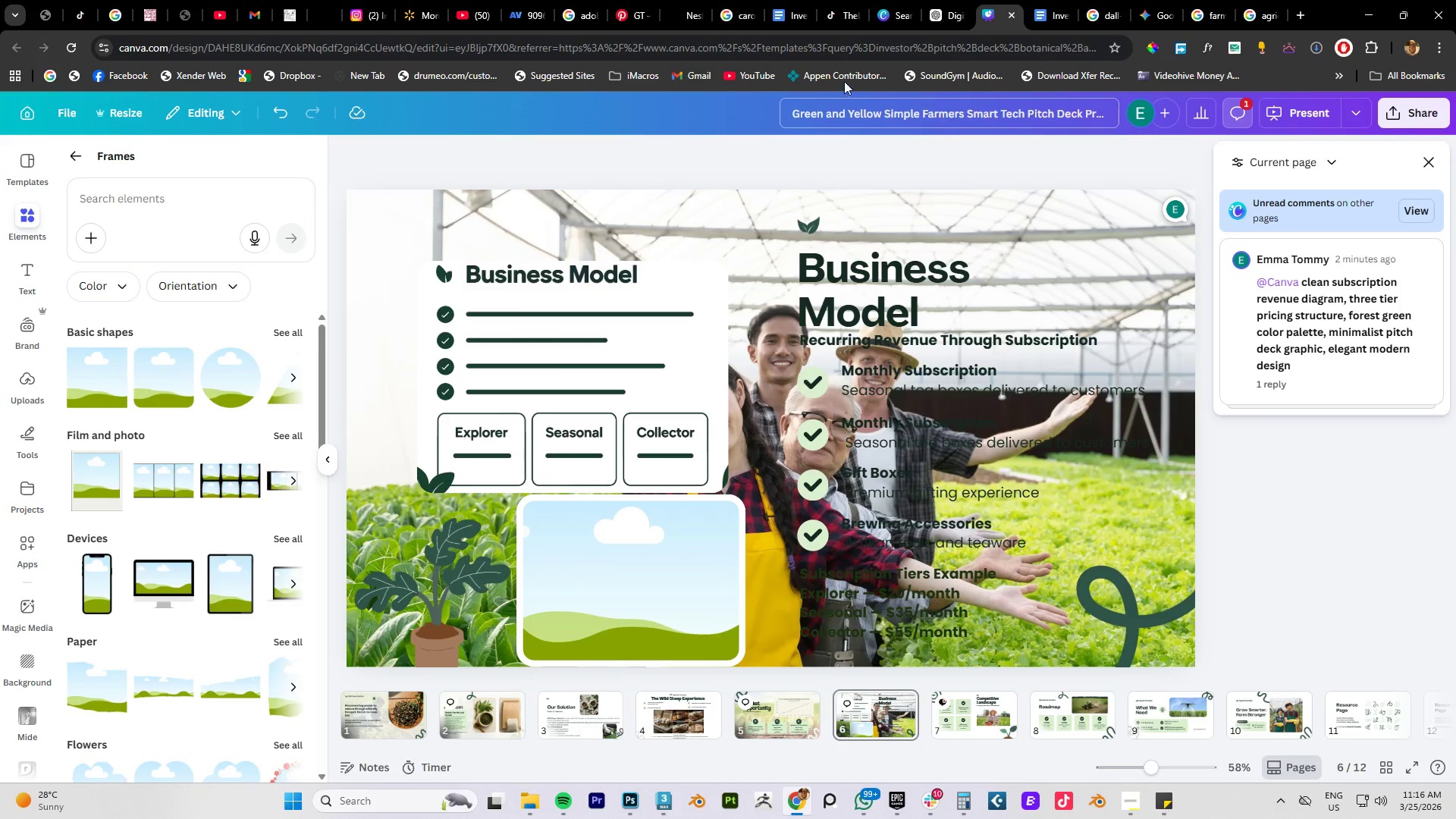 
left_click([1072, 234])
 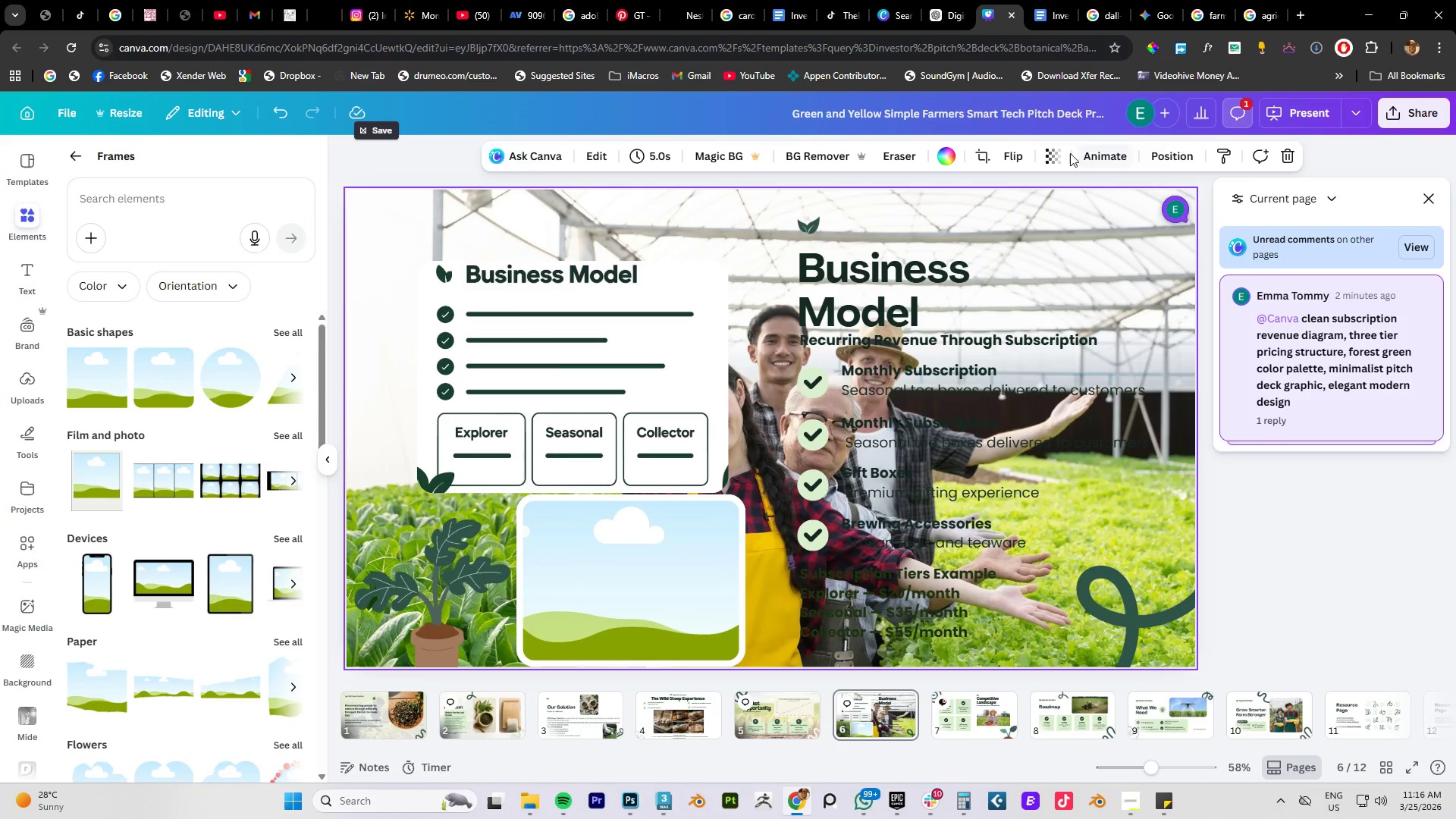 
left_click([1046, 153])
 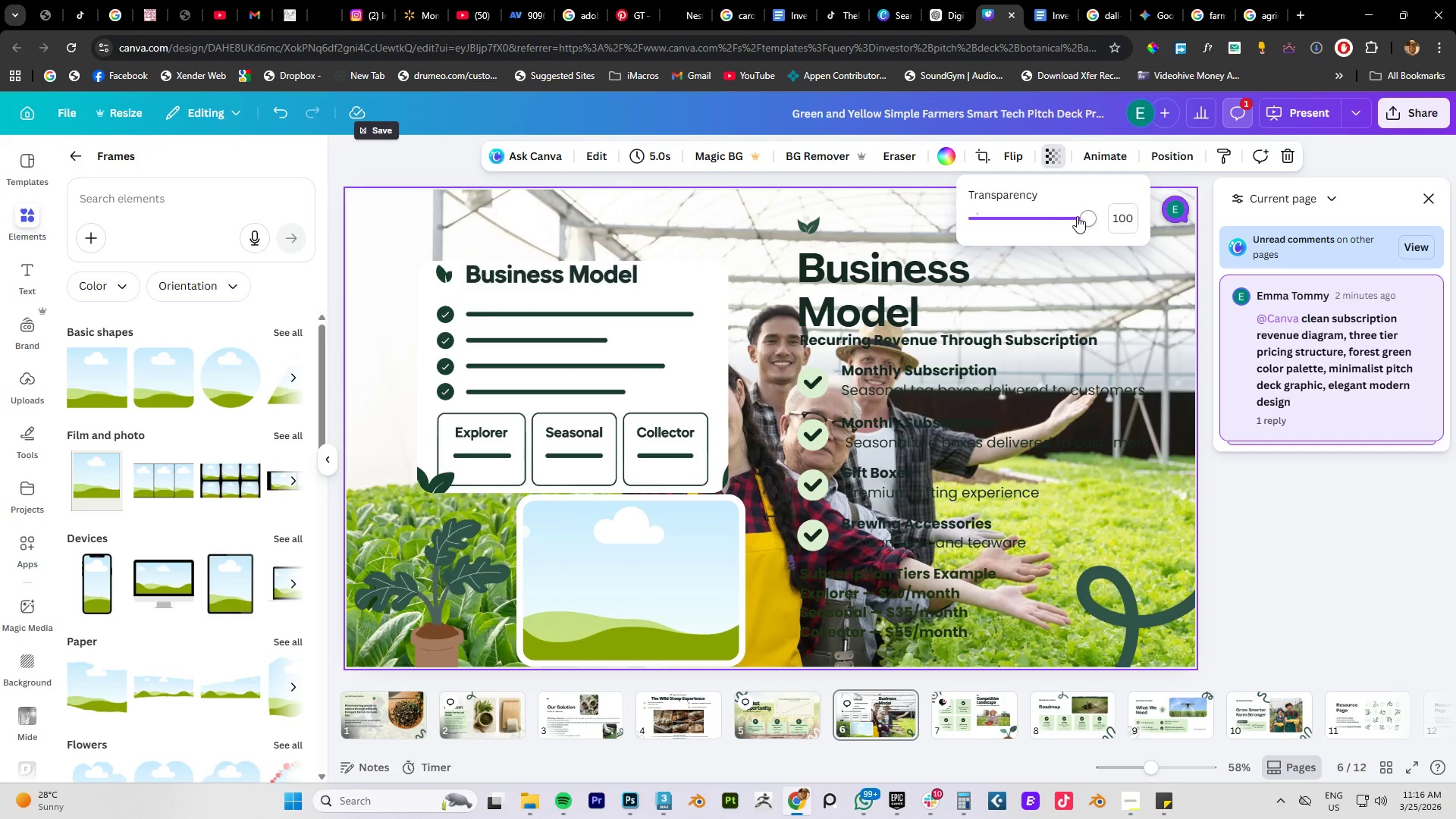 
left_click_drag(start_coordinate=[1083, 216], to_coordinate=[1019, 221])
 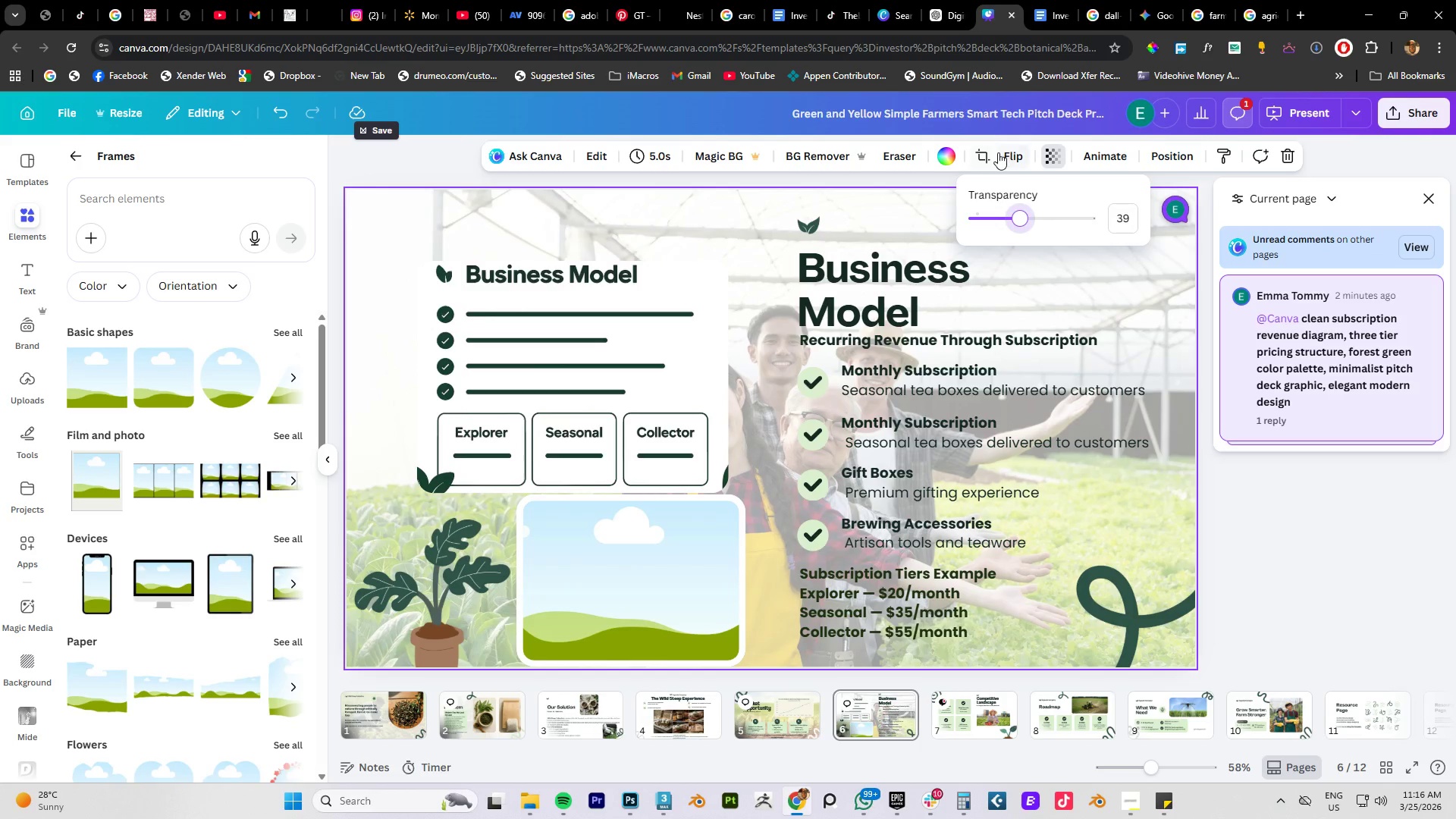 
left_click([1014, 155])
 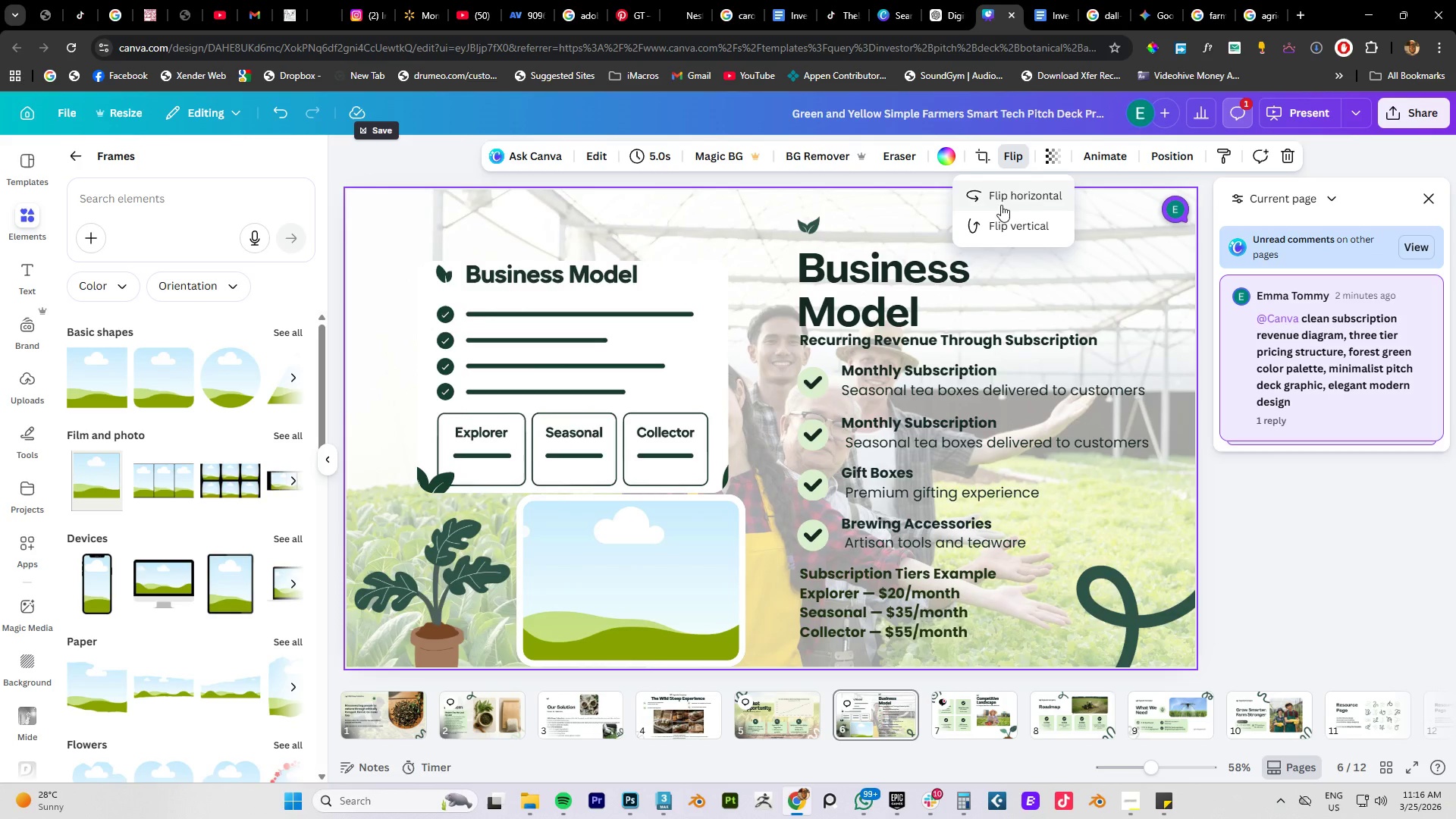 
left_click([1001, 198])
 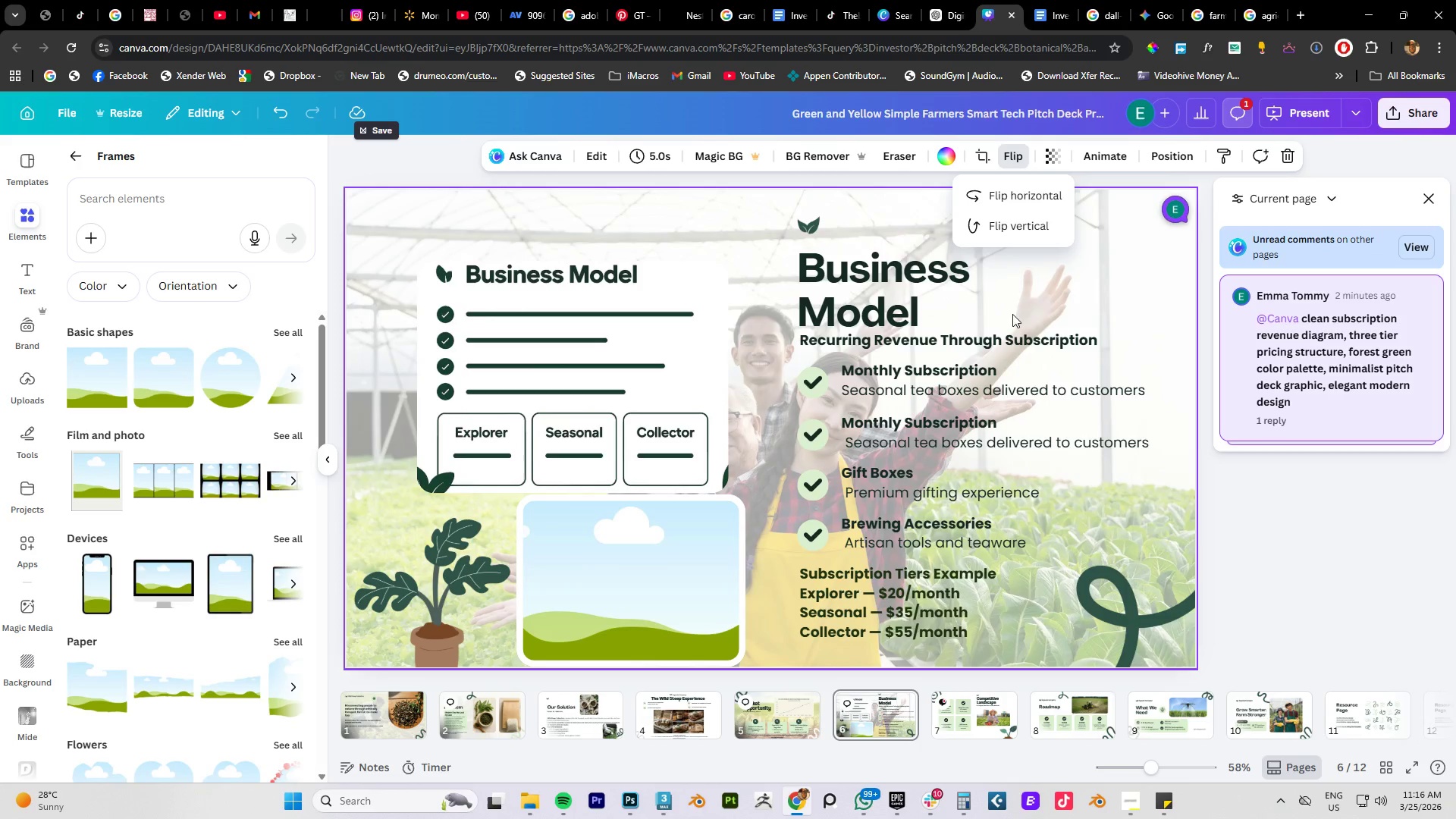 
double_click([1074, 292])
 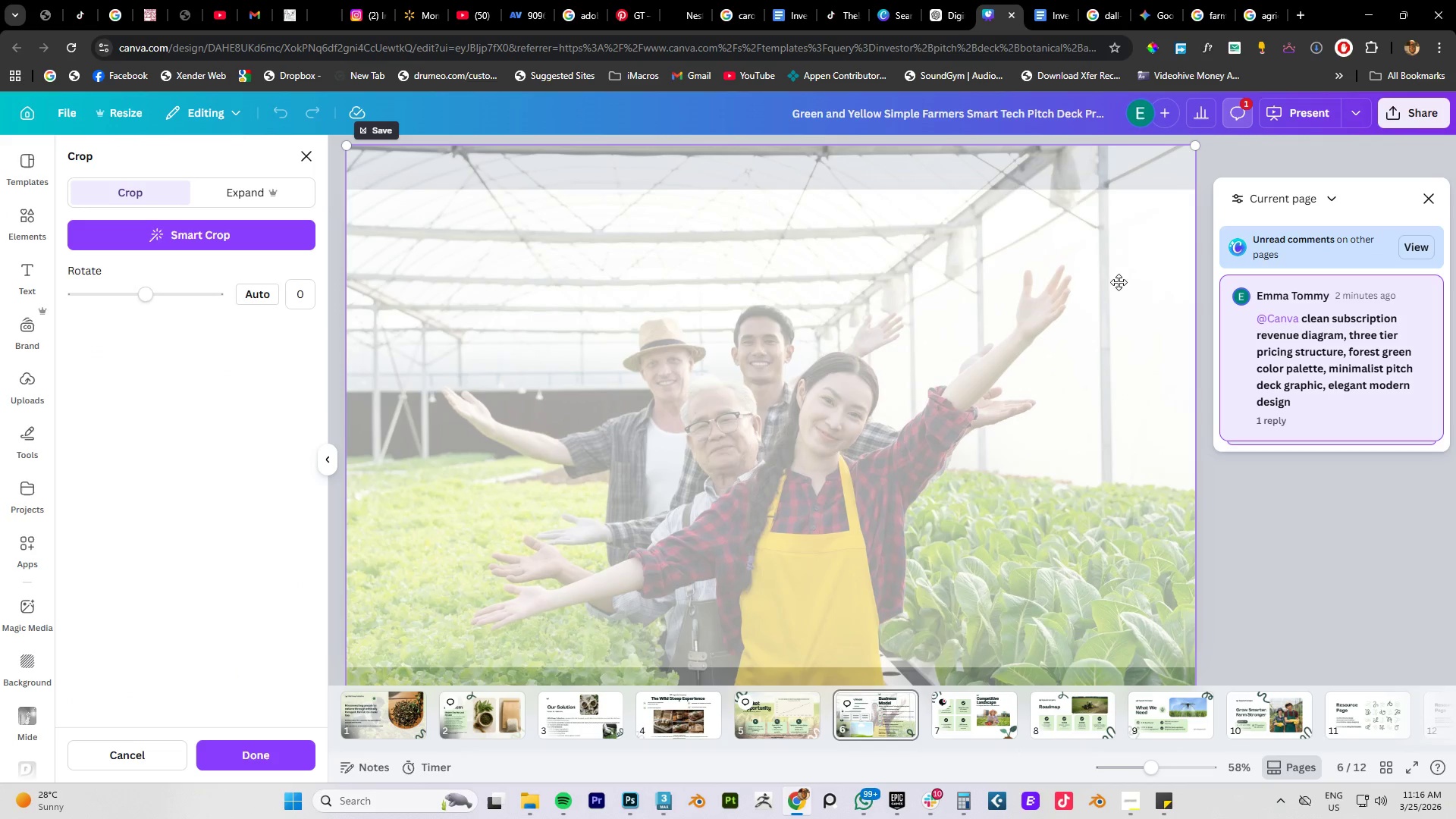 
left_click_drag(start_coordinate=[1119, 282], to_coordinate=[1056, 281])
 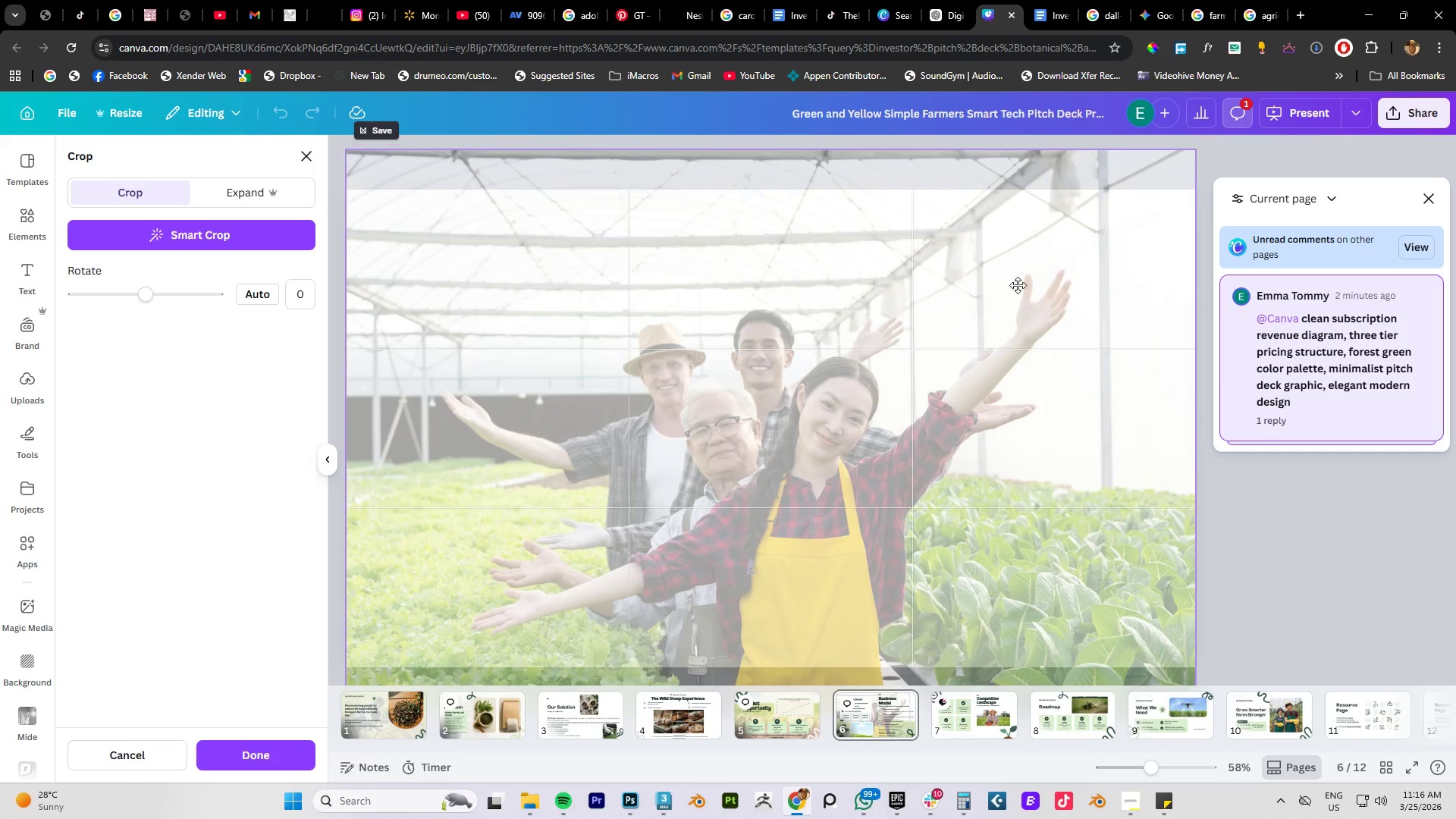 
left_click_drag(start_coordinate=[1088, 280], to_coordinate=[1005, 305])
 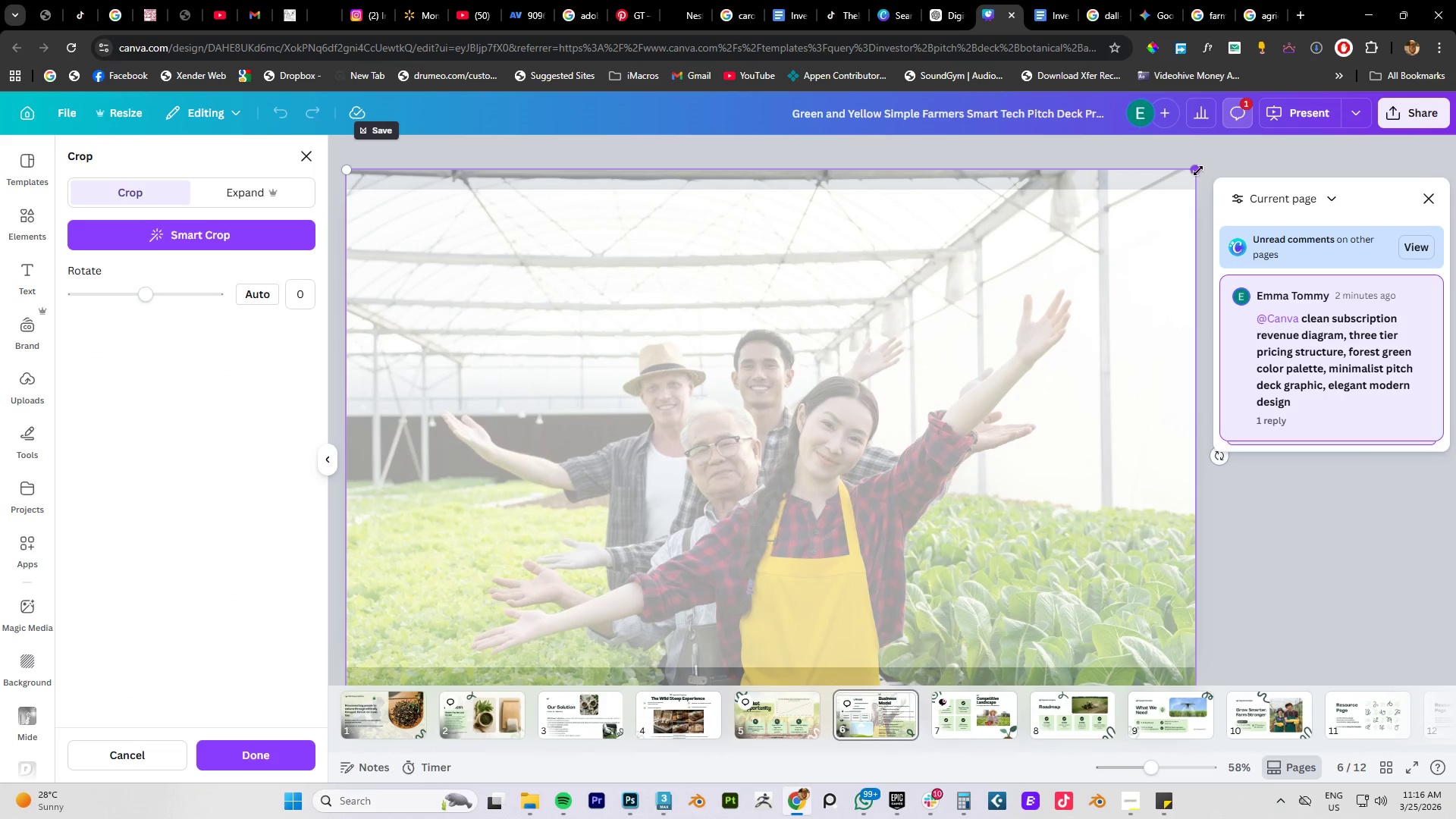 
left_click_drag(start_coordinate=[1197, 169], to_coordinate=[1455, 0])
 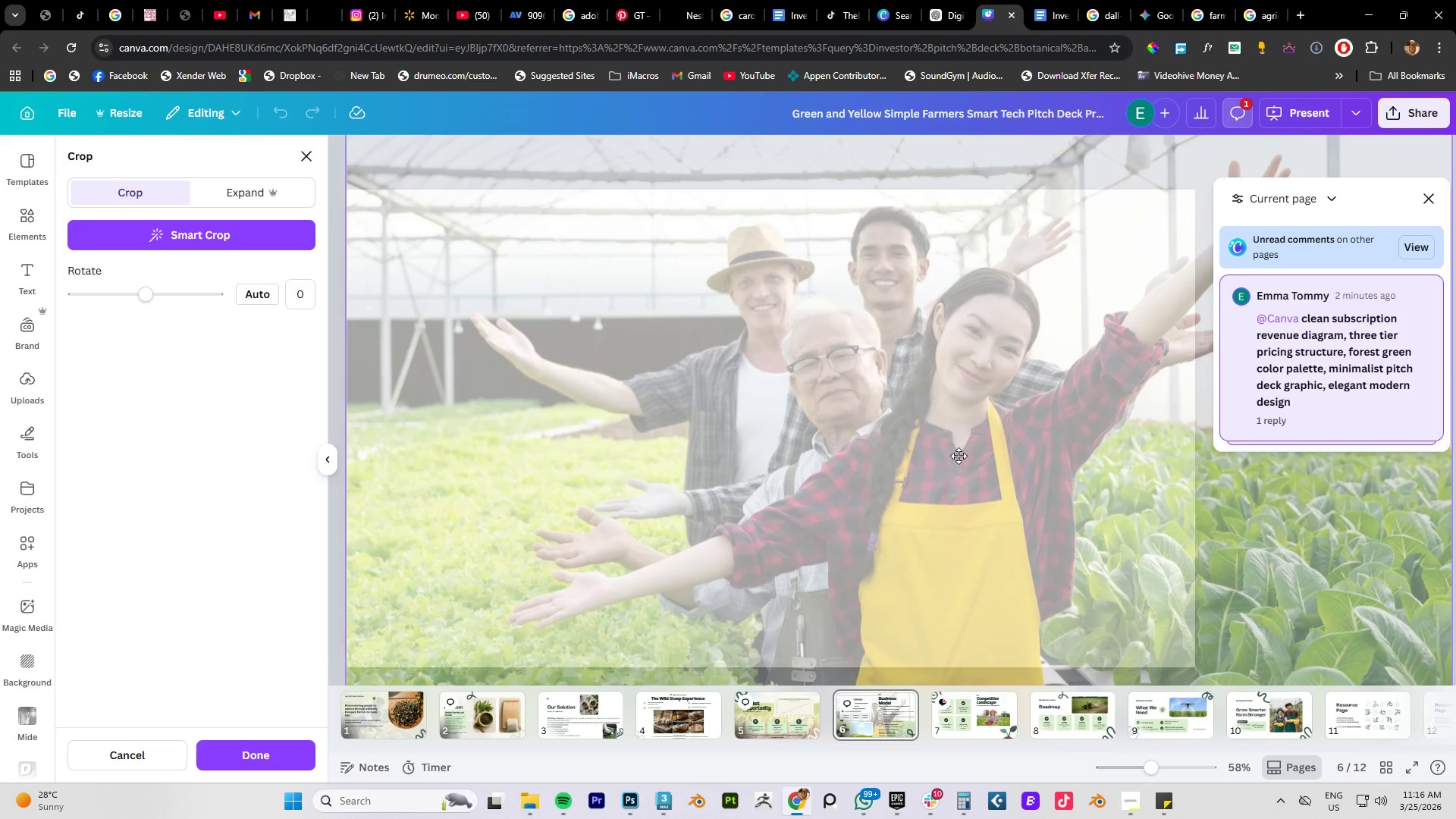 
left_click_drag(start_coordinate=[955, 450], to_coordinate=[605, 444])
 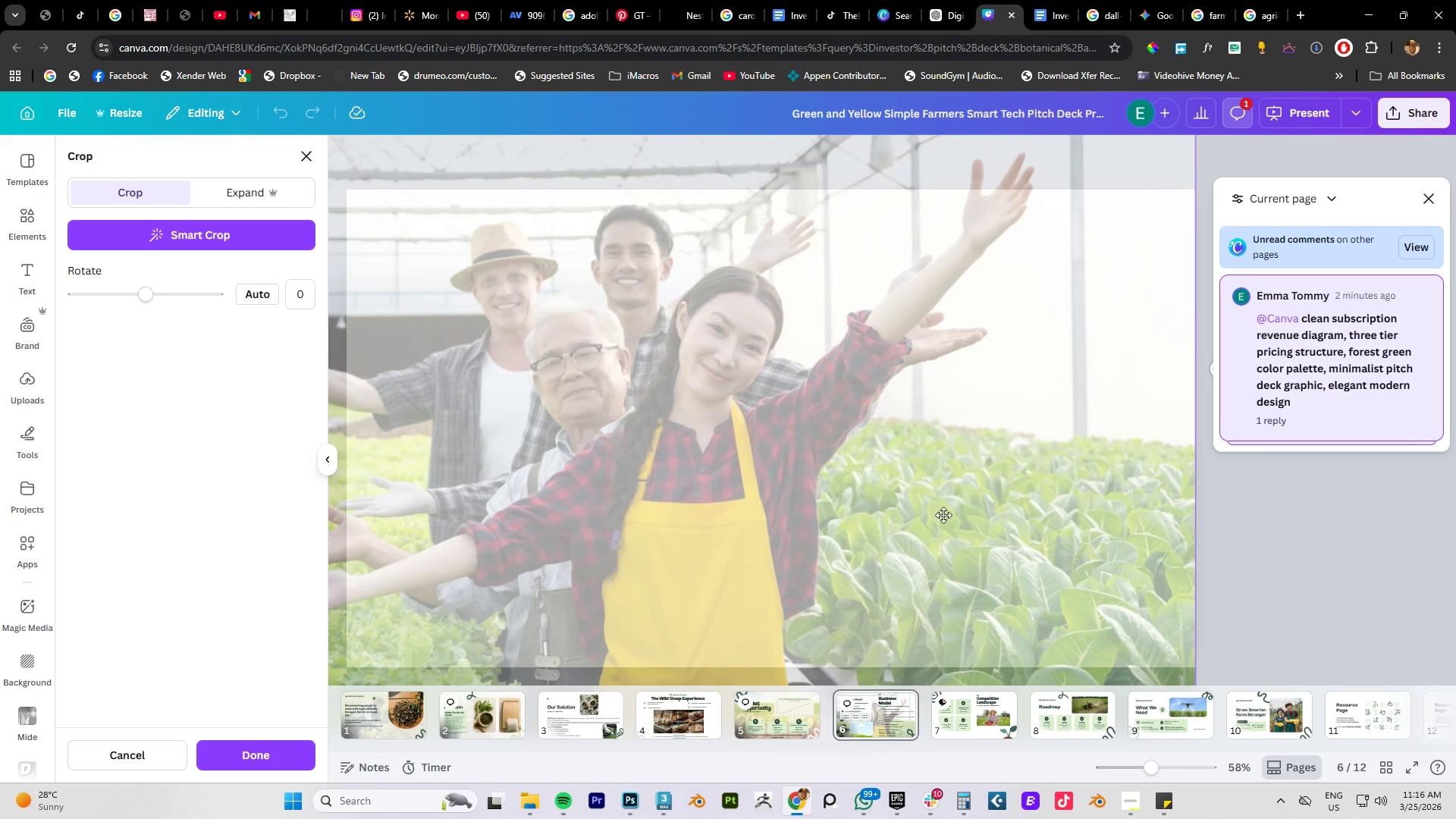 
hold_key(key=AltLeft, duration=0.48)
scroll: coordinate [943, 511], scroll_direction: down, amount: 4.0
 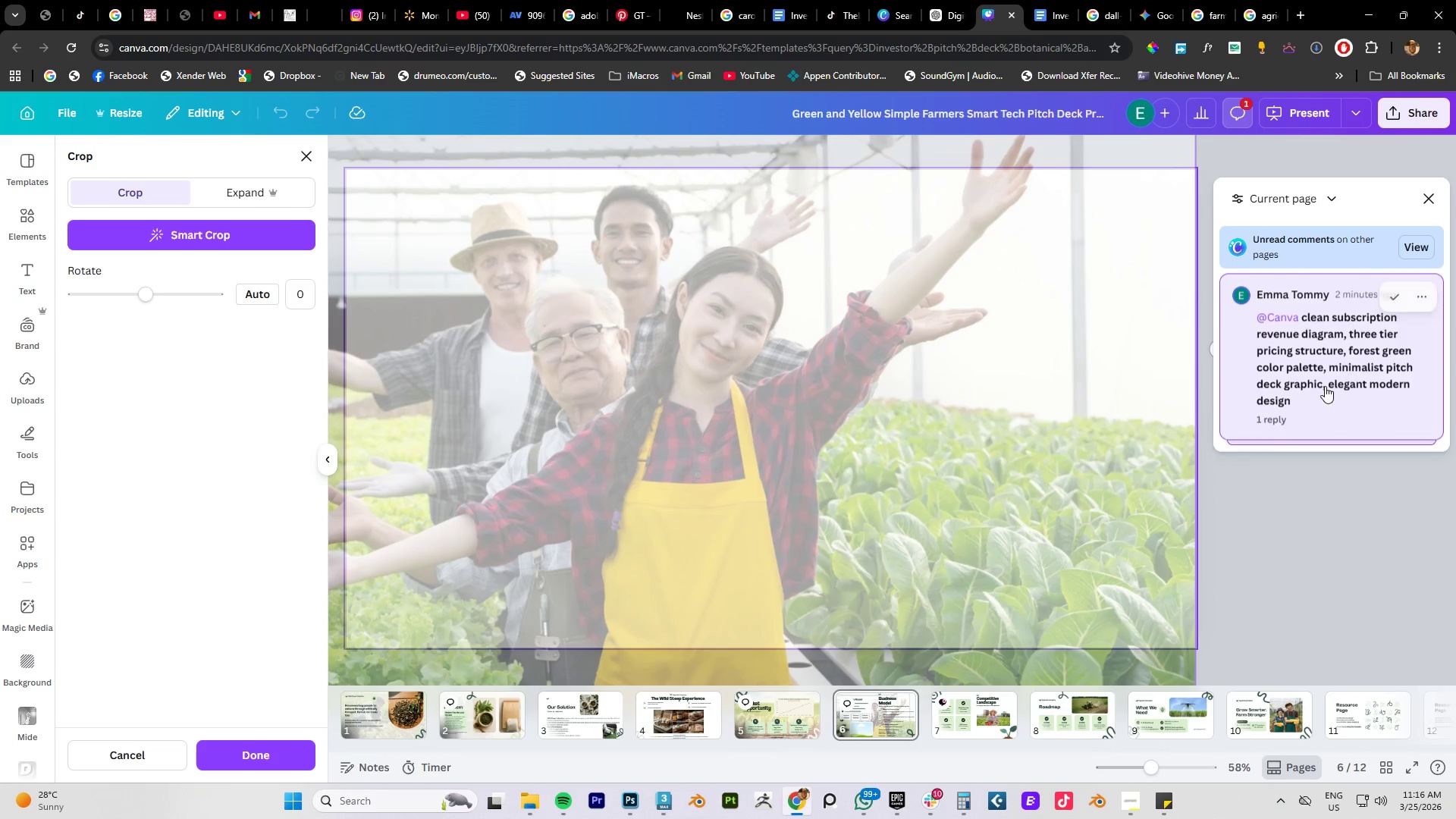 
left_click([1310, 379])
 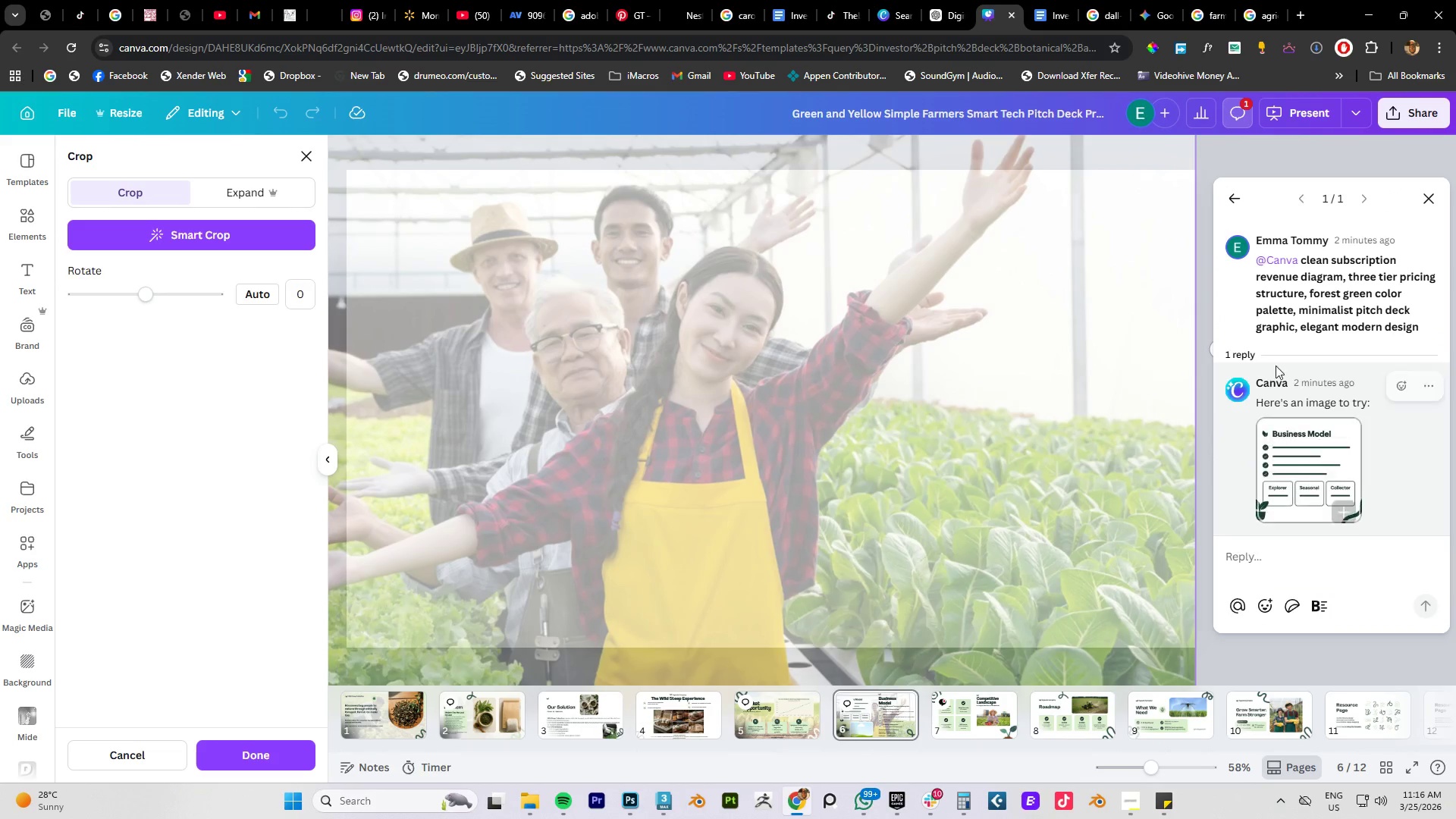 
scroll: coordinate [1332, 440], scroll_direction: down, amount: 9.0
 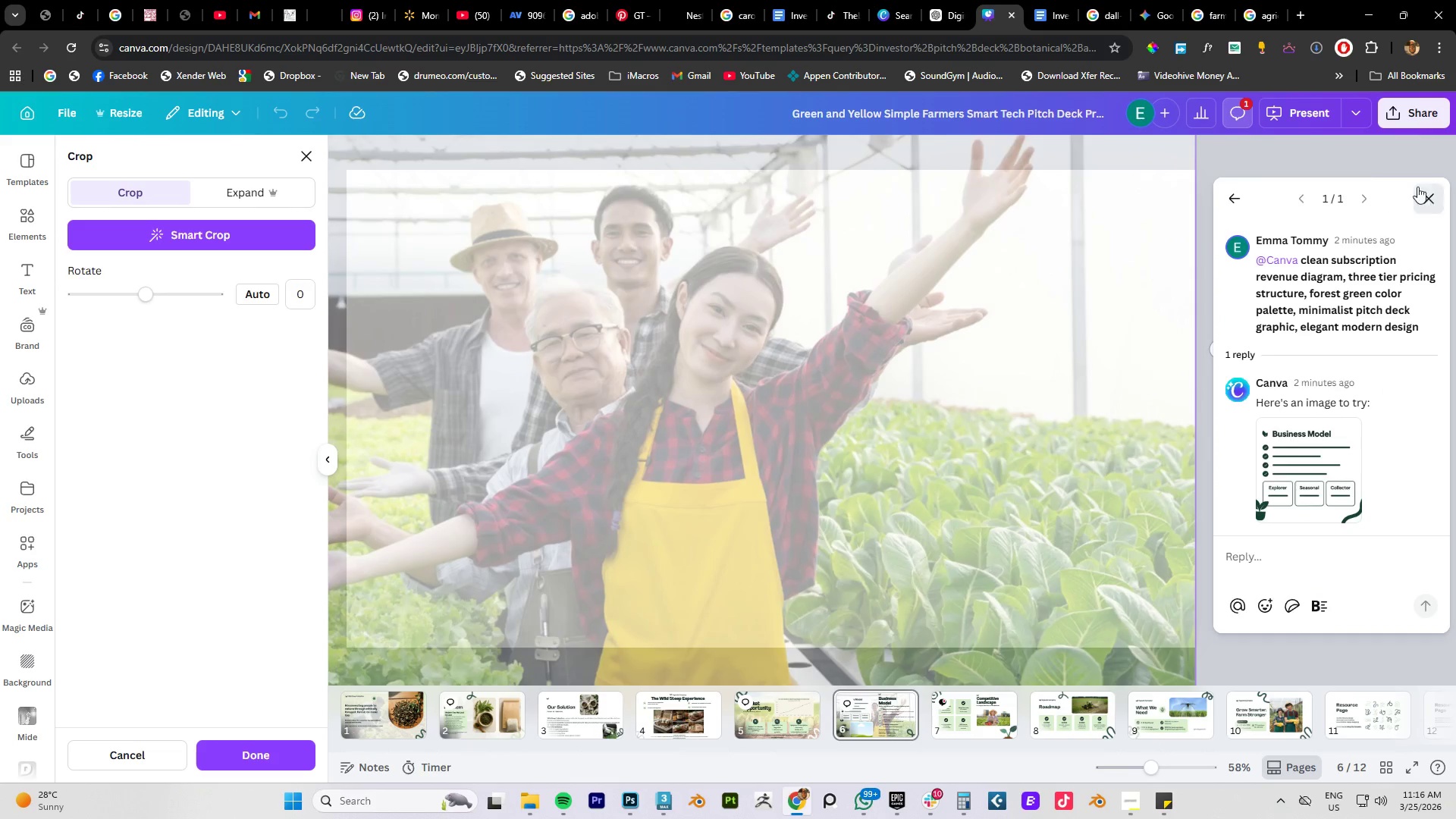 
double_click([1348, 159])
 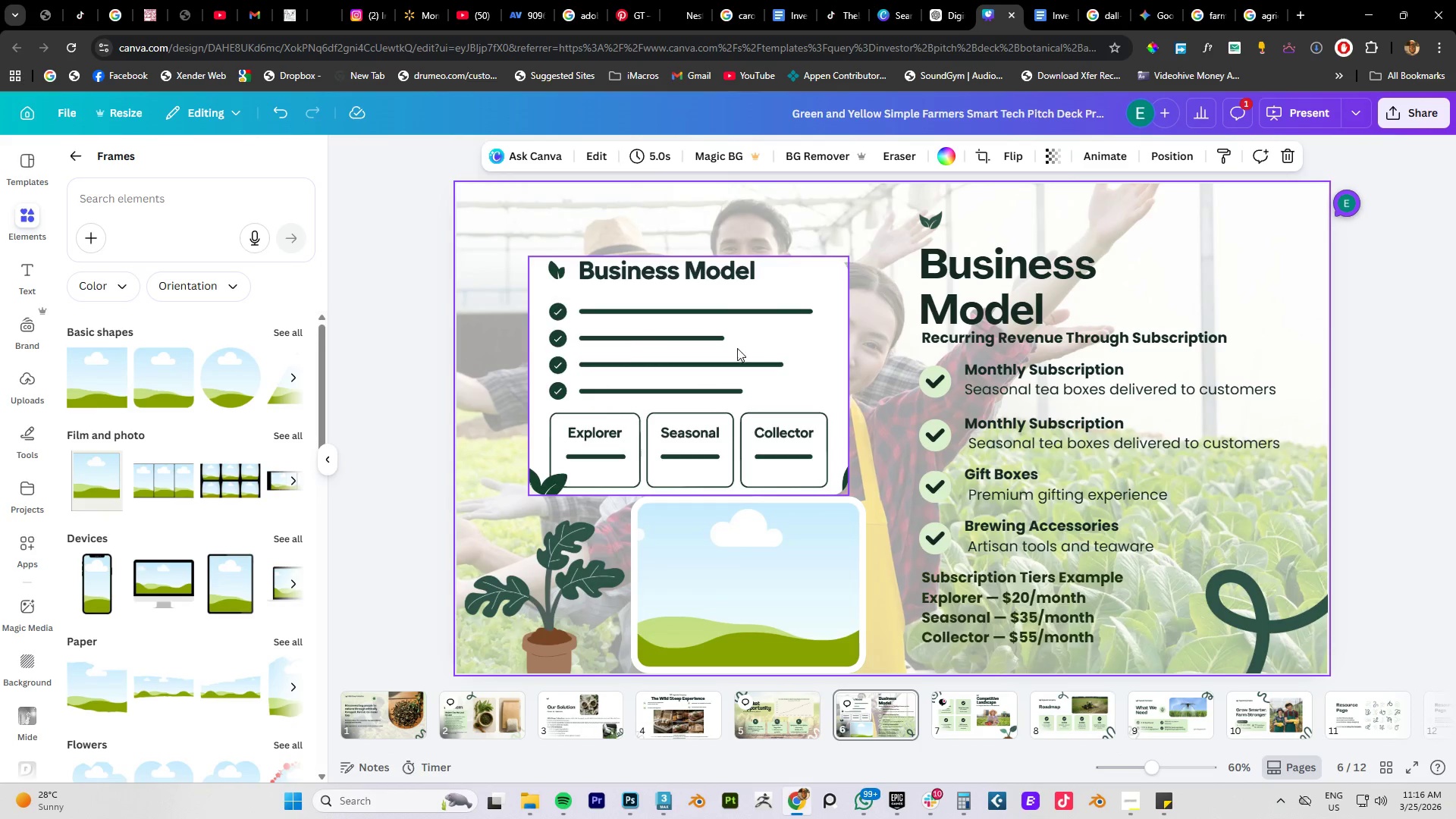 
left_click([755, 348])
 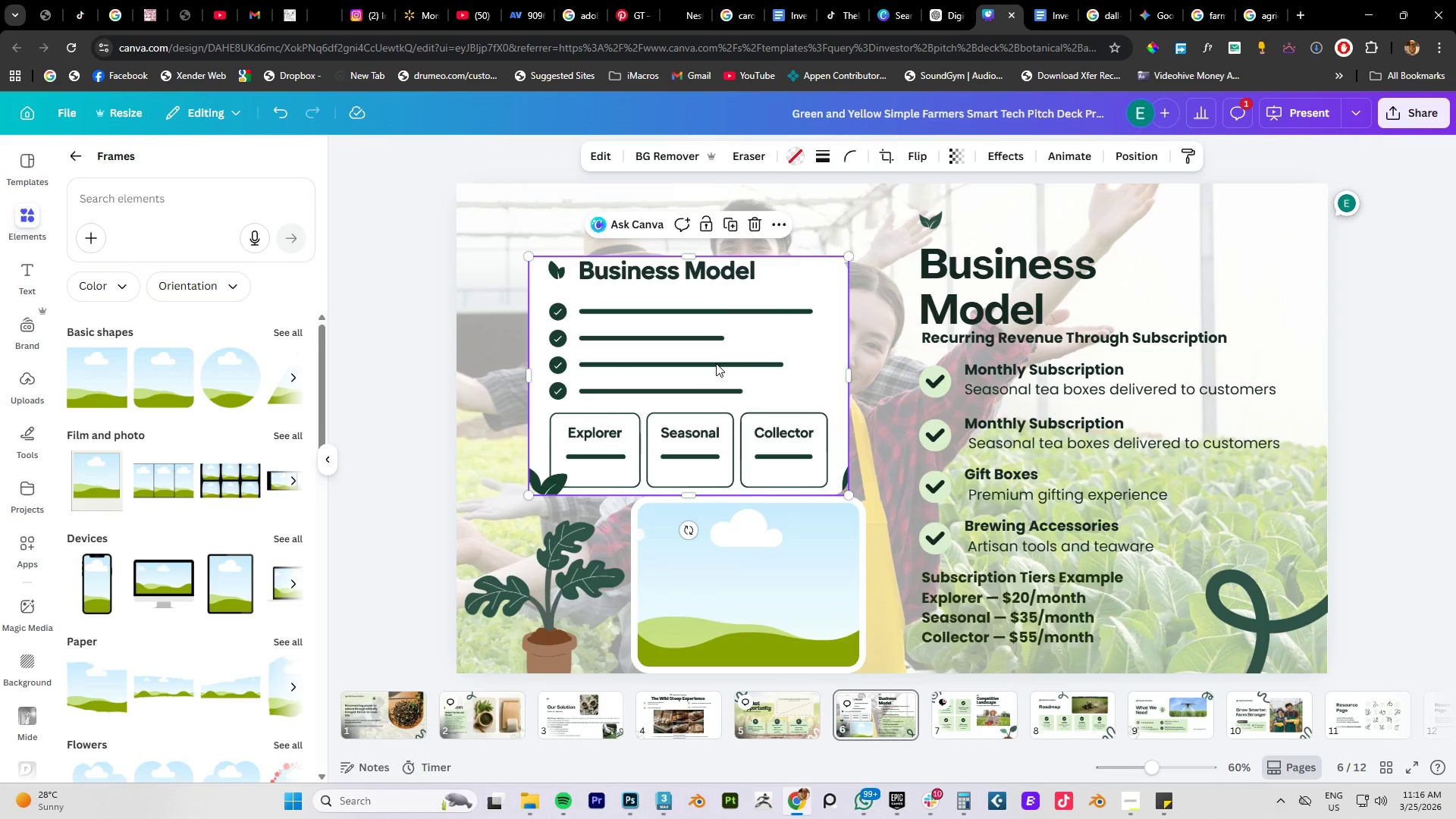 
left_click_drag(start_coordinate=[716, 362], to_coordinate=[724, 320])
 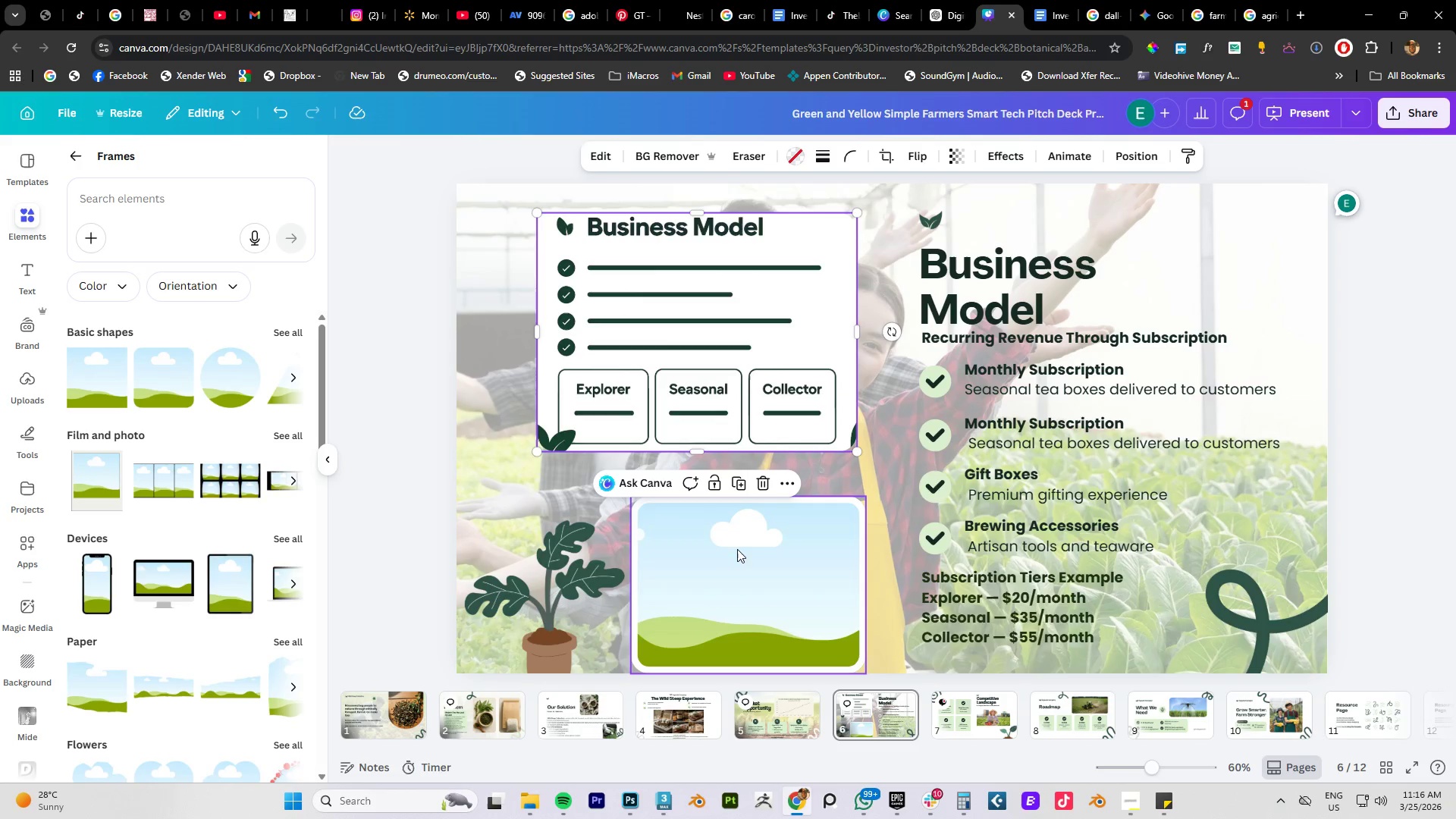 
left_click([738, 552])
 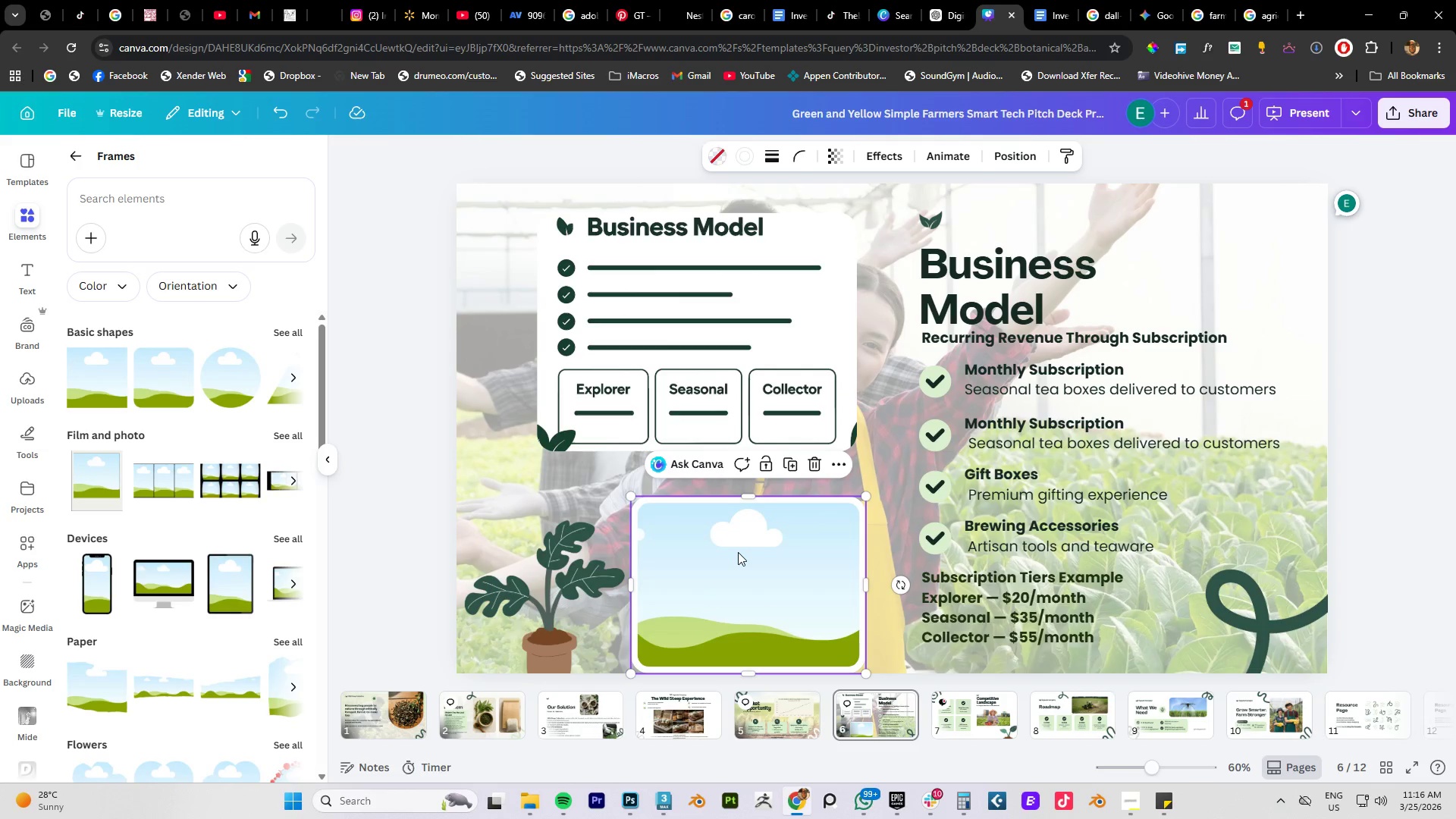 
key(Delete)
 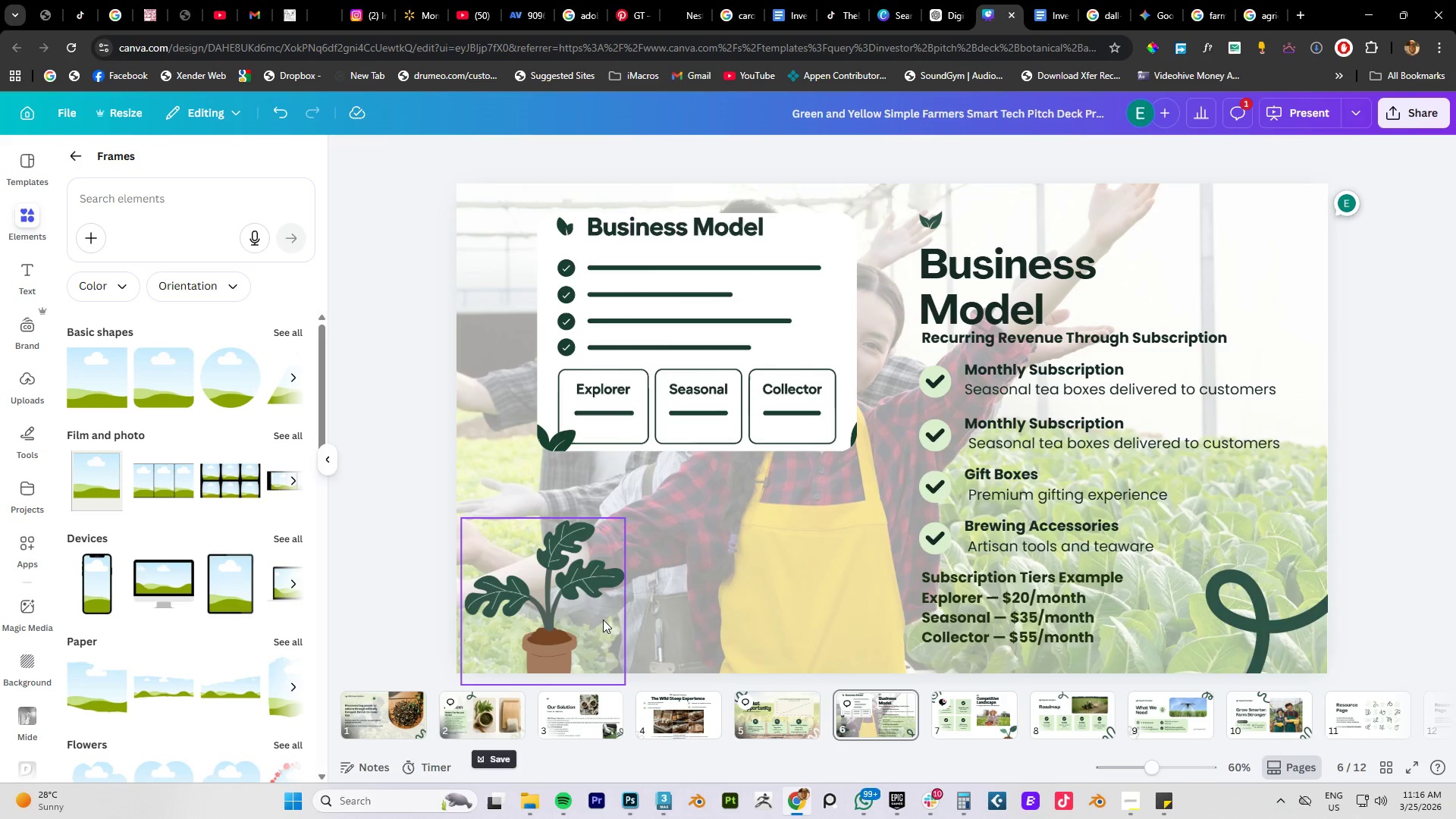 
left_click([549, 635])
 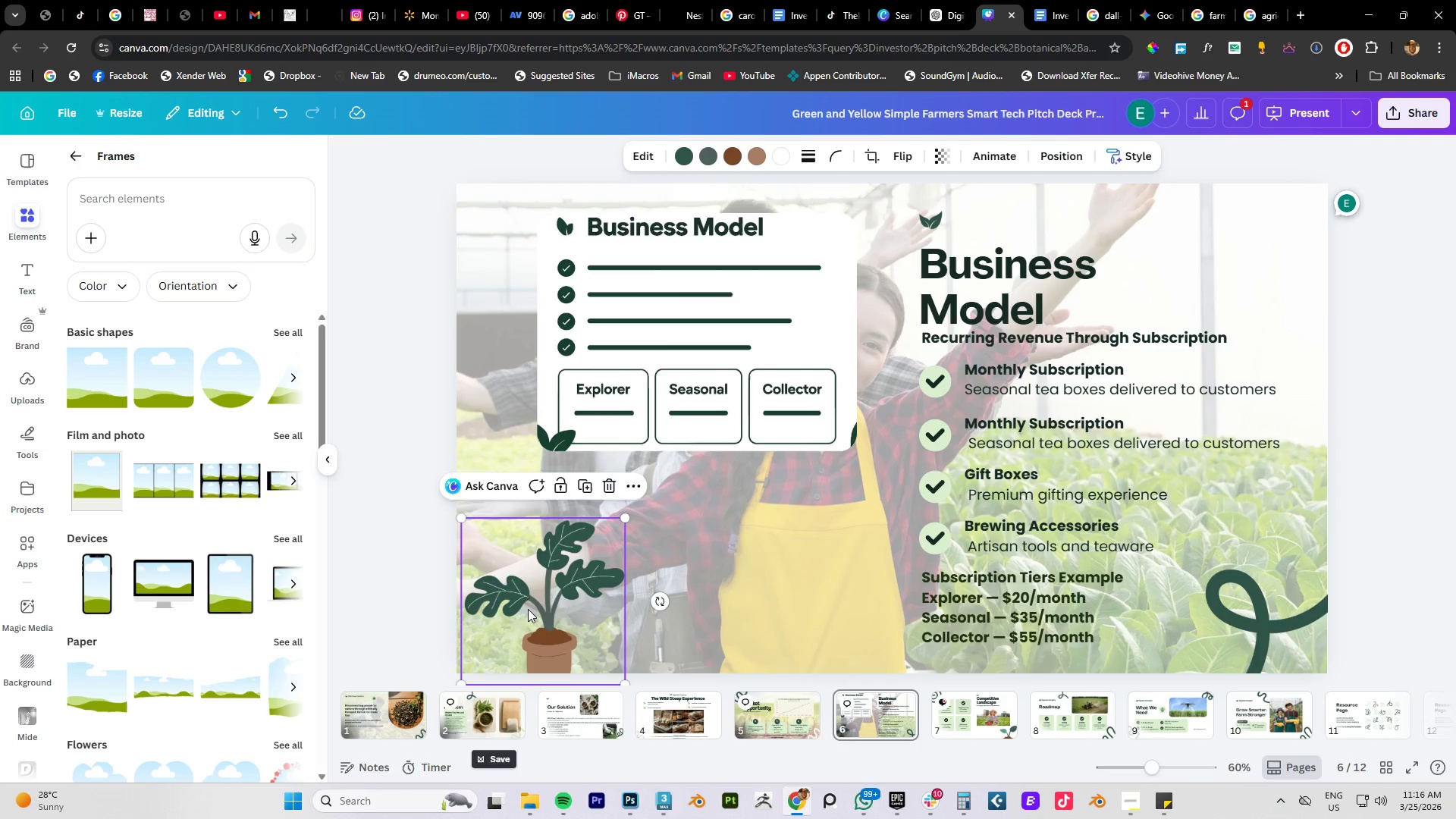 
key(Delete)
 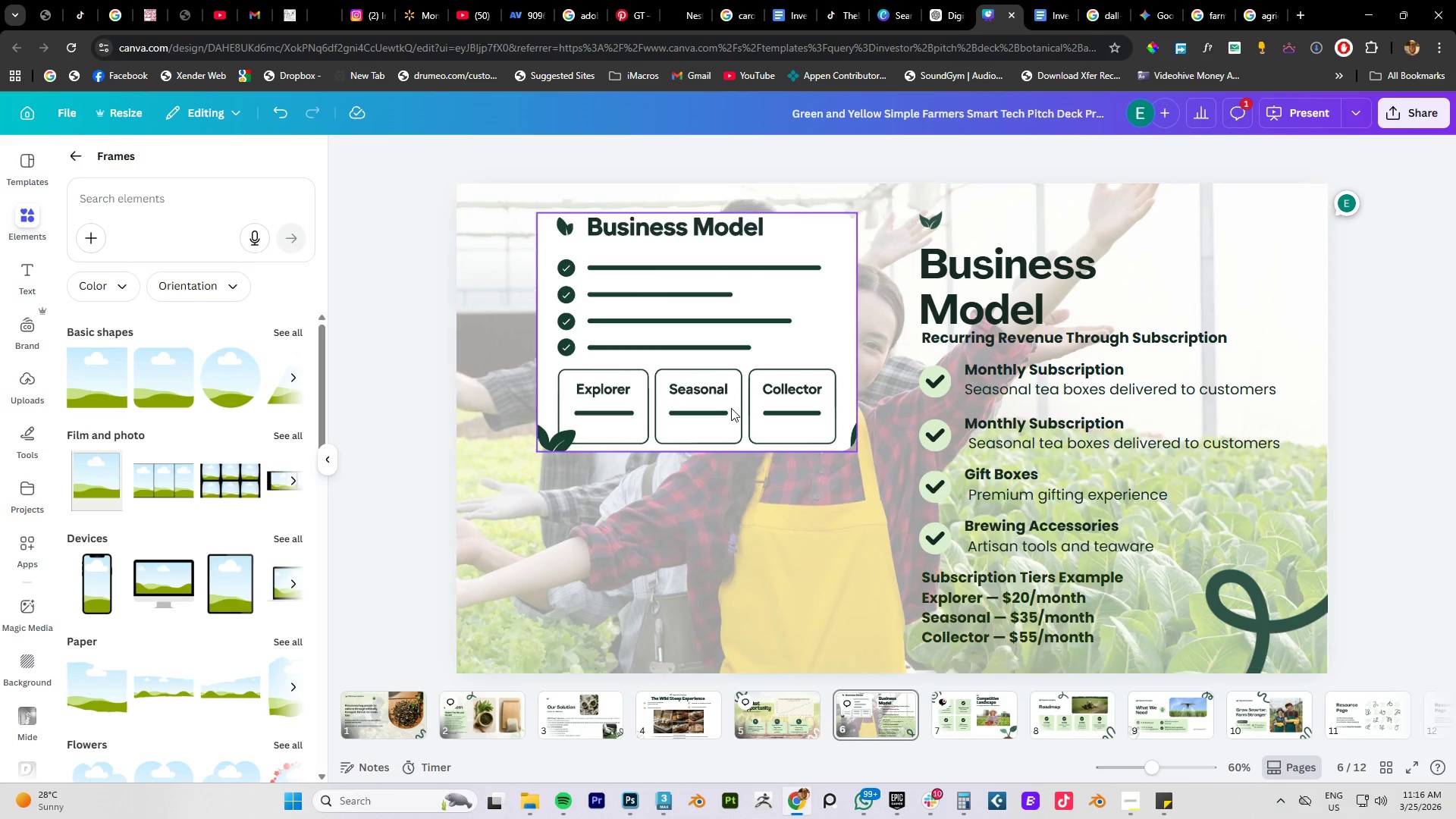 
left_click_drag(start_coordinate=[711, 382], to_coordinate=[733, 598])
 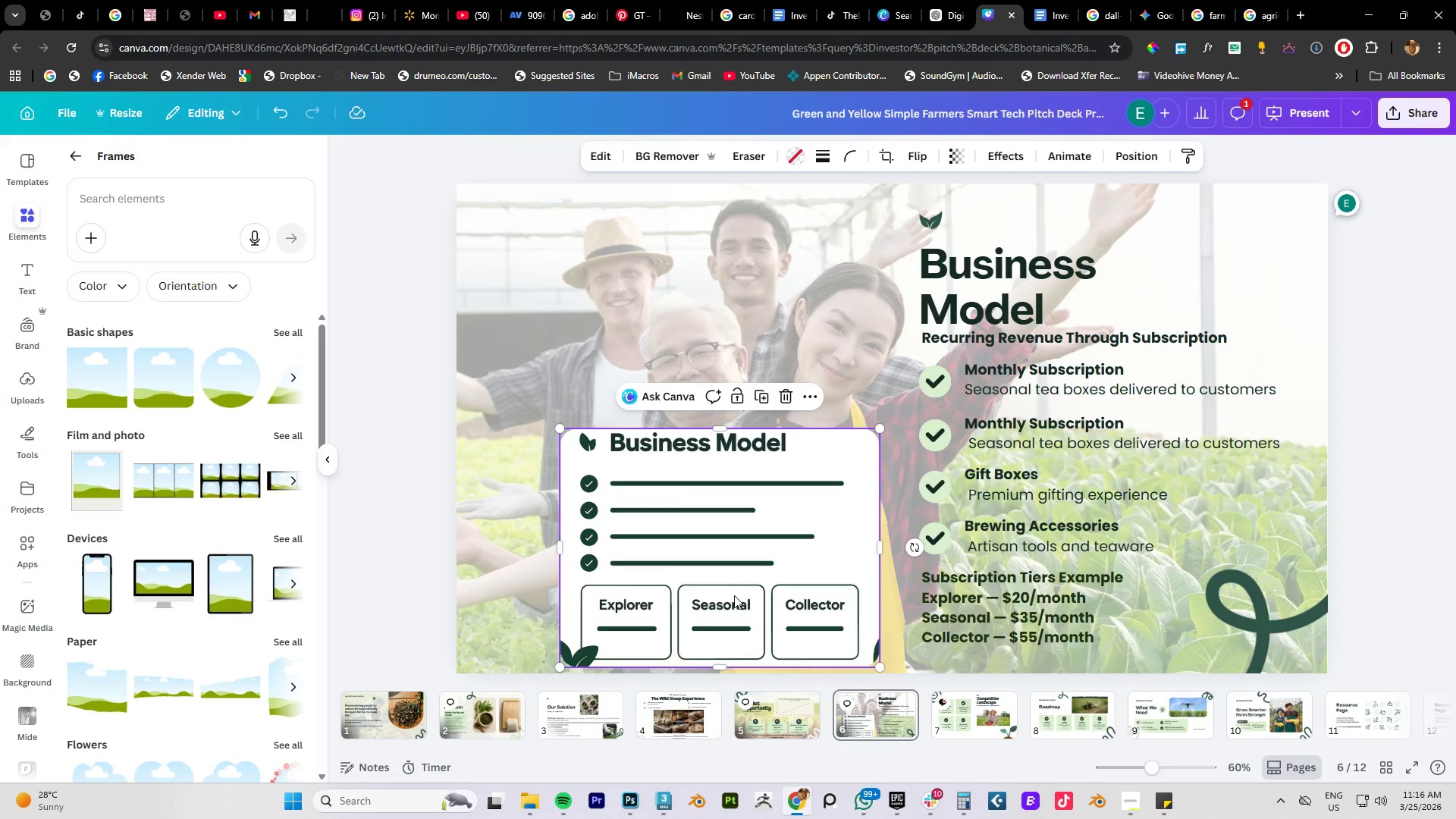 
key(Control+Z)
 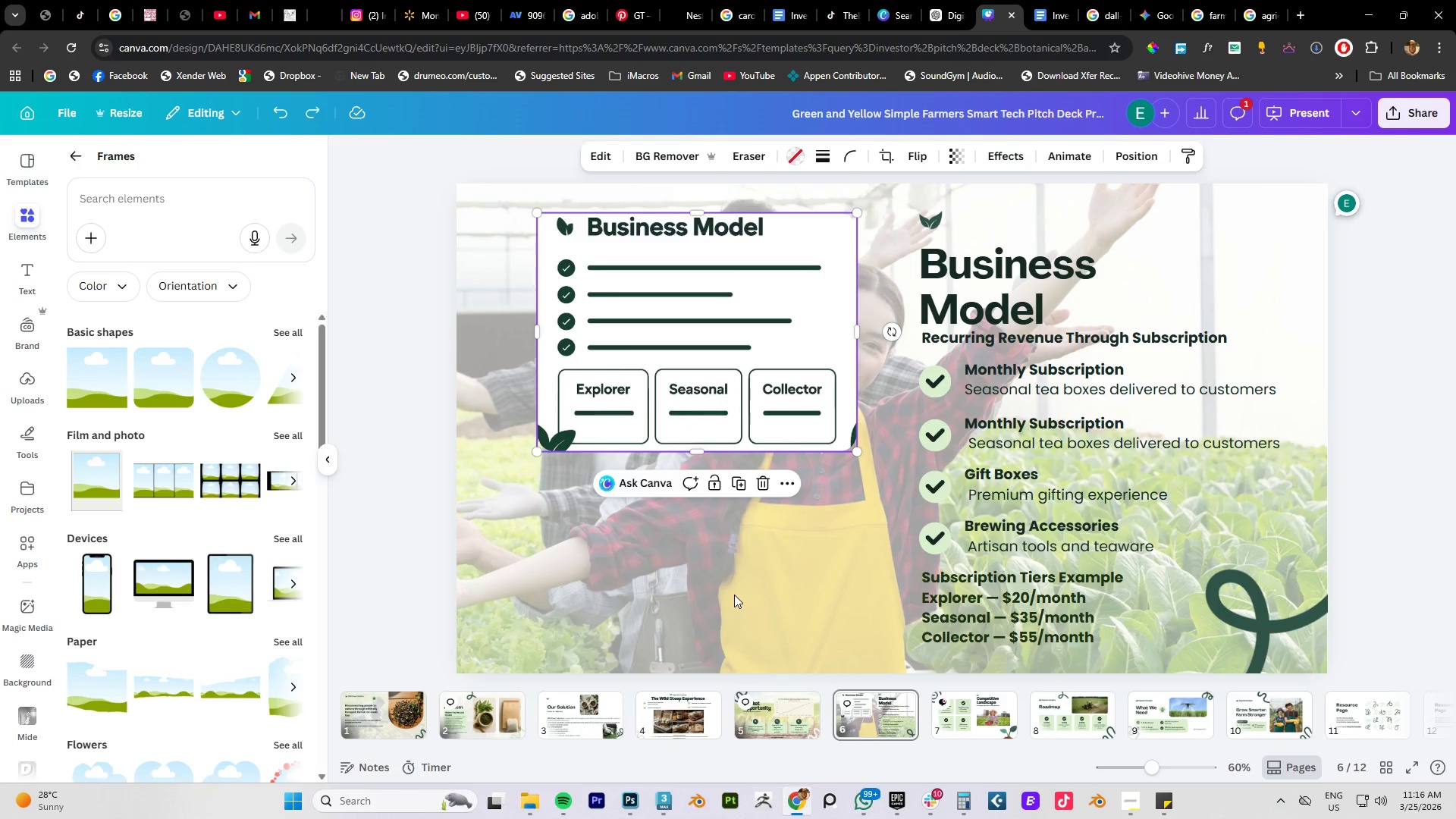 
key(Control+Z)
 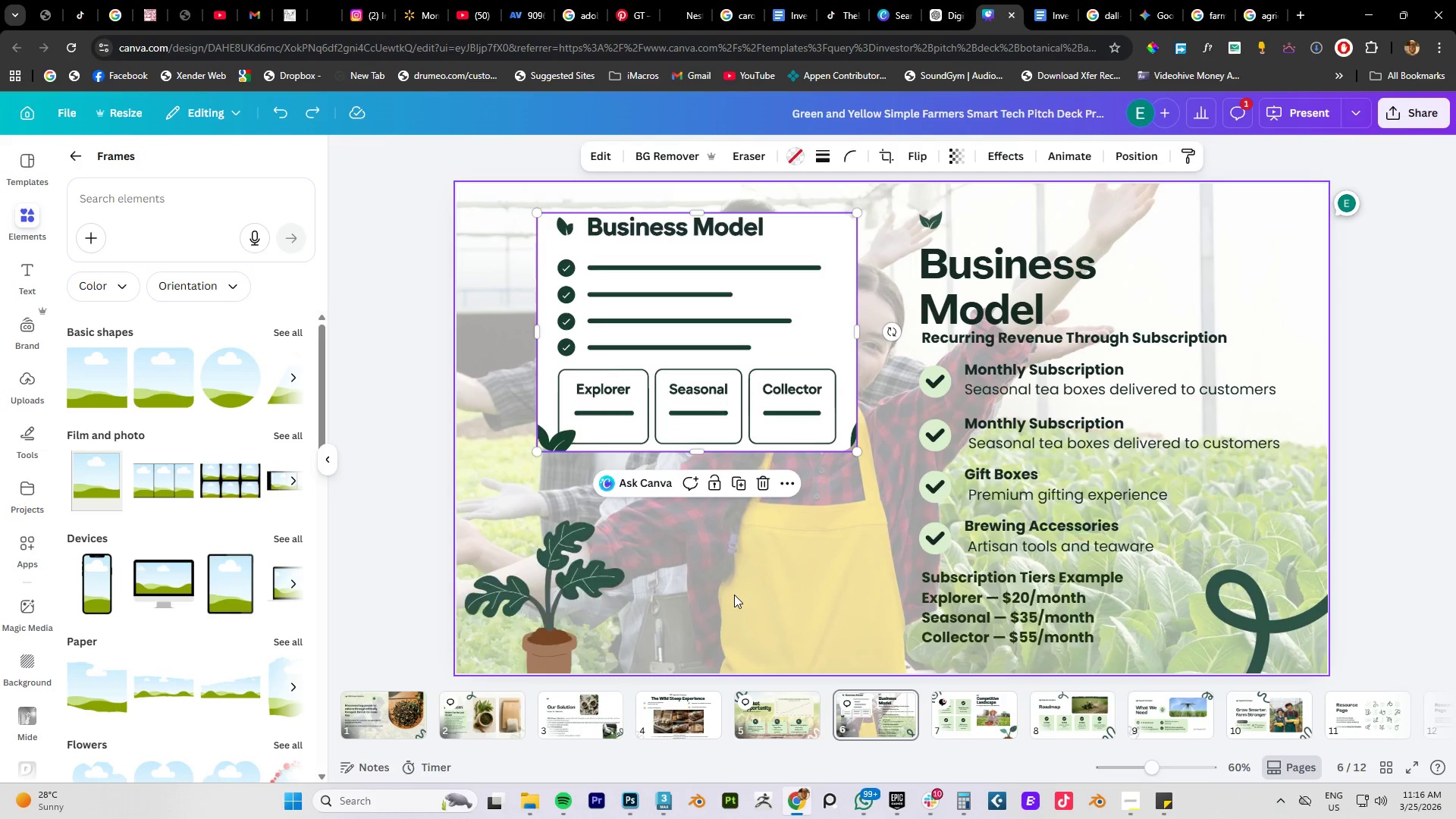 
key(Control+Z)
 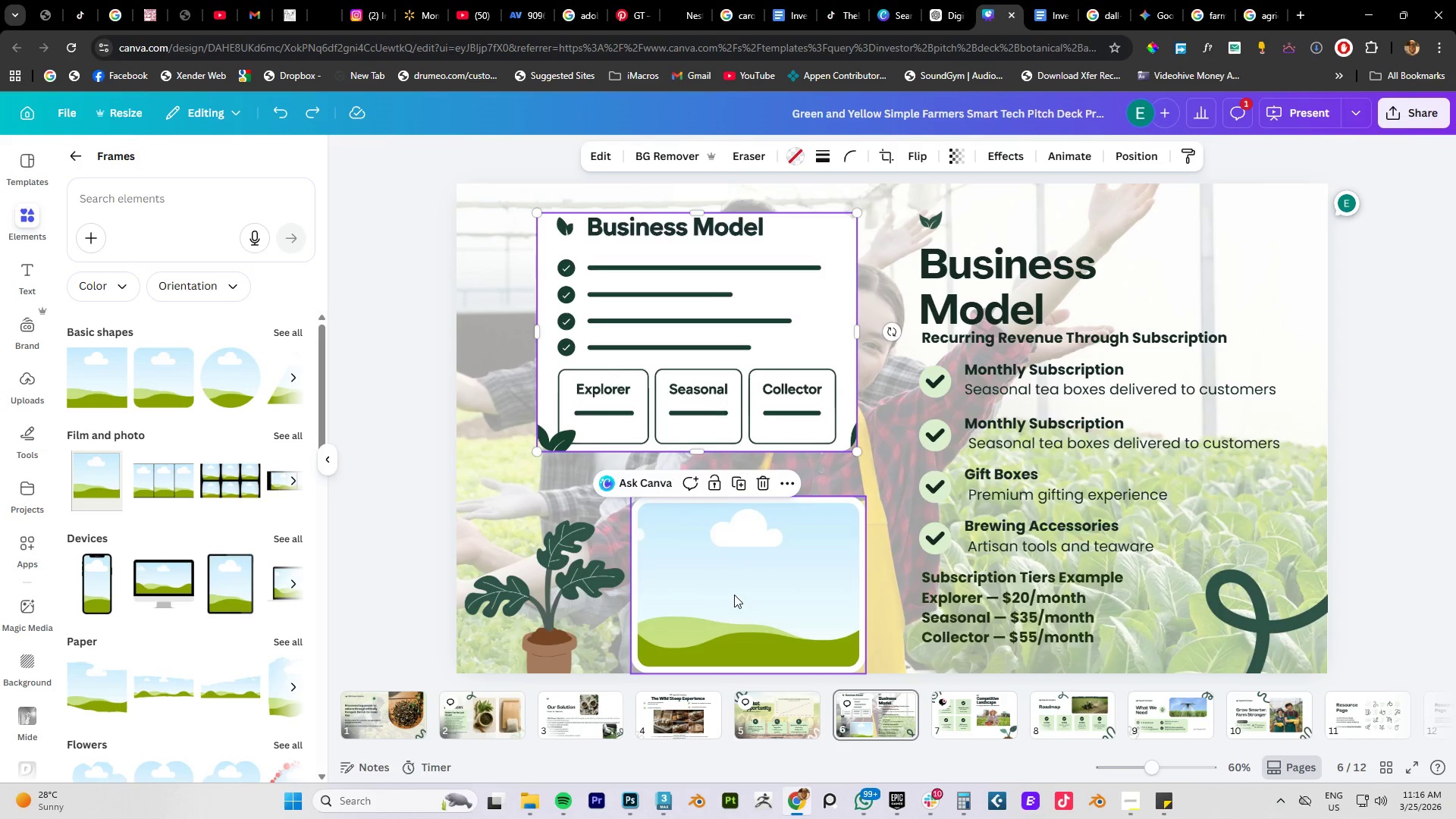 
key(Control+Z)
 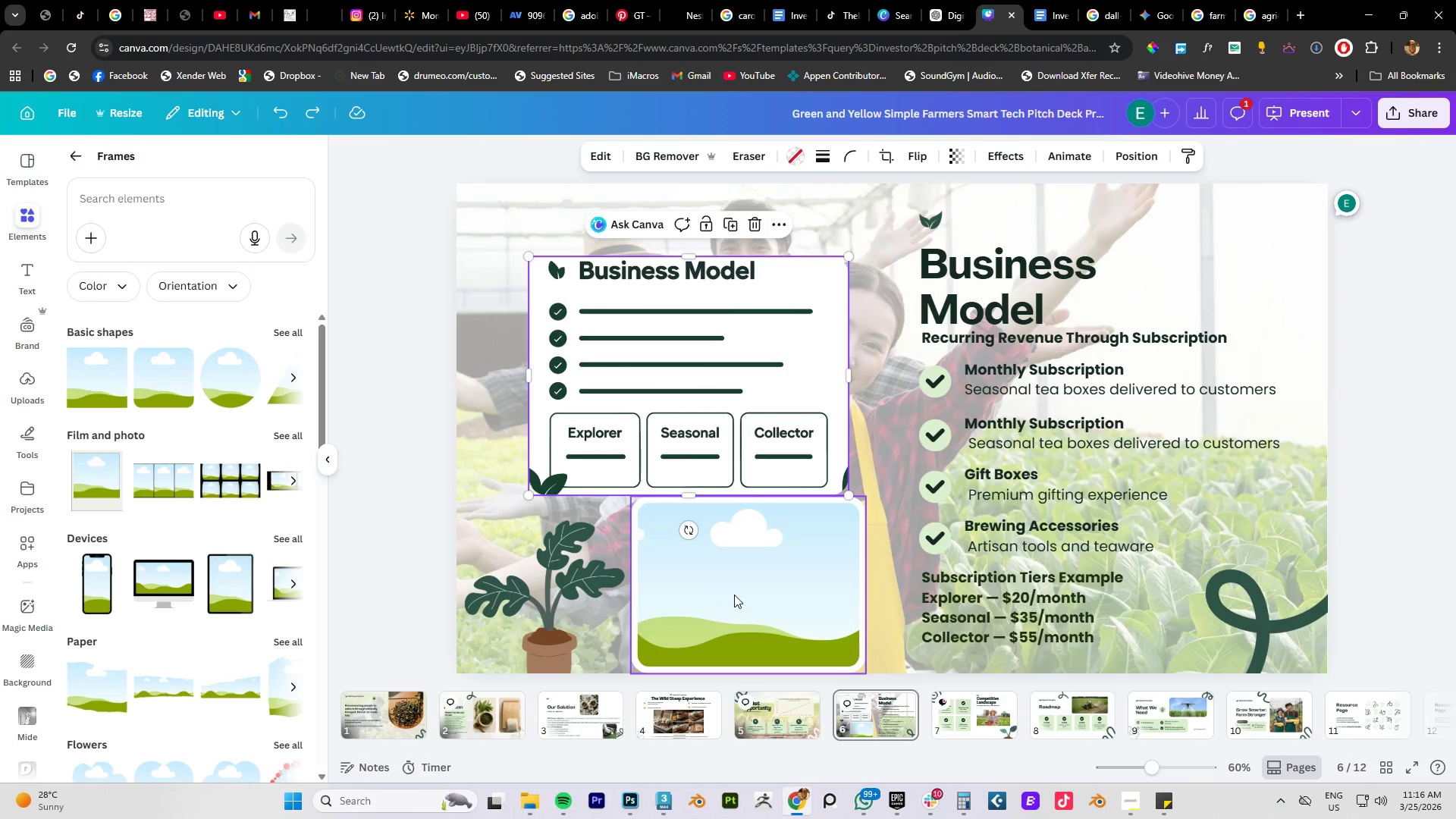 
key(Control+Z)
 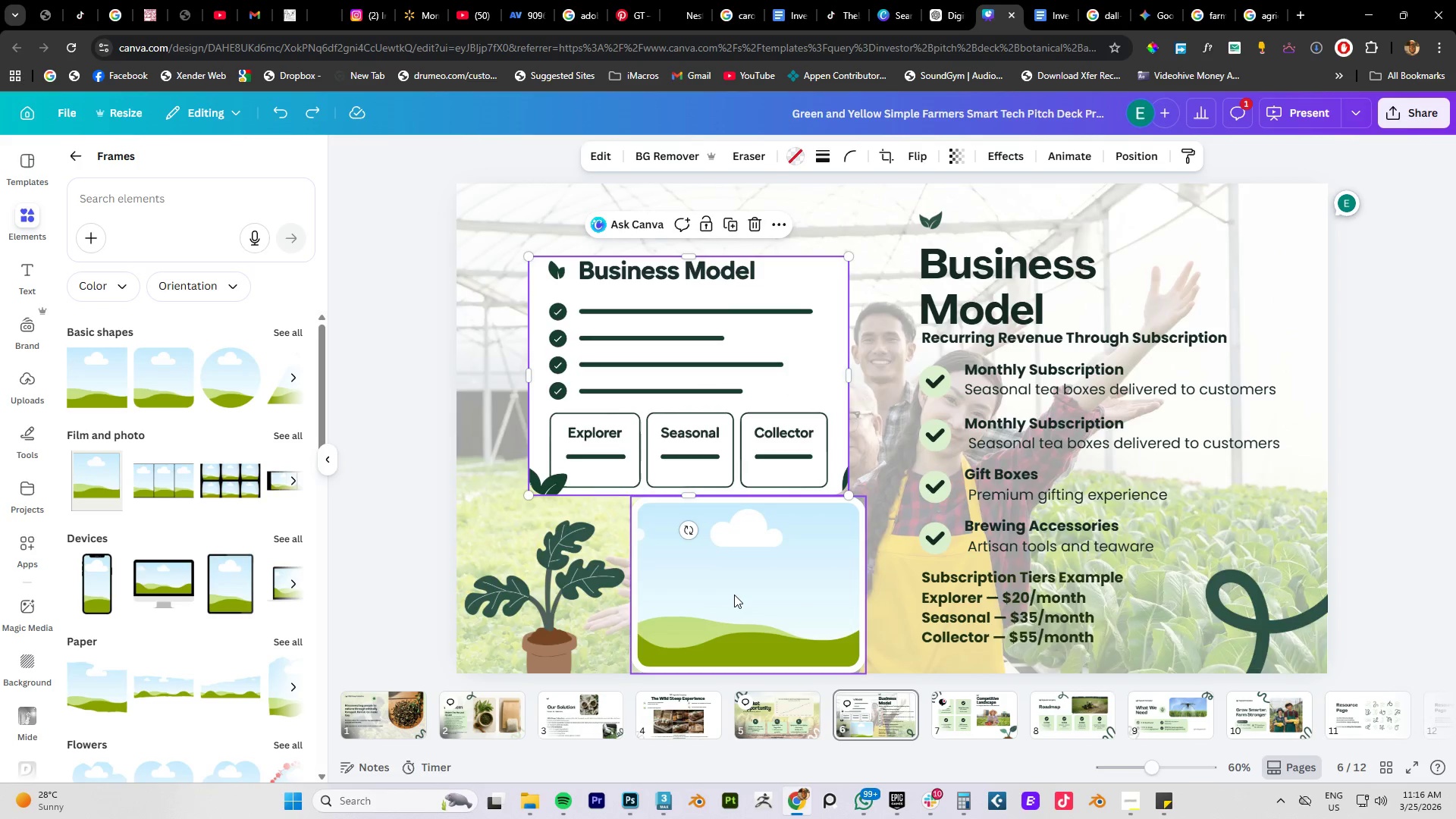 
key(Control+Z)
 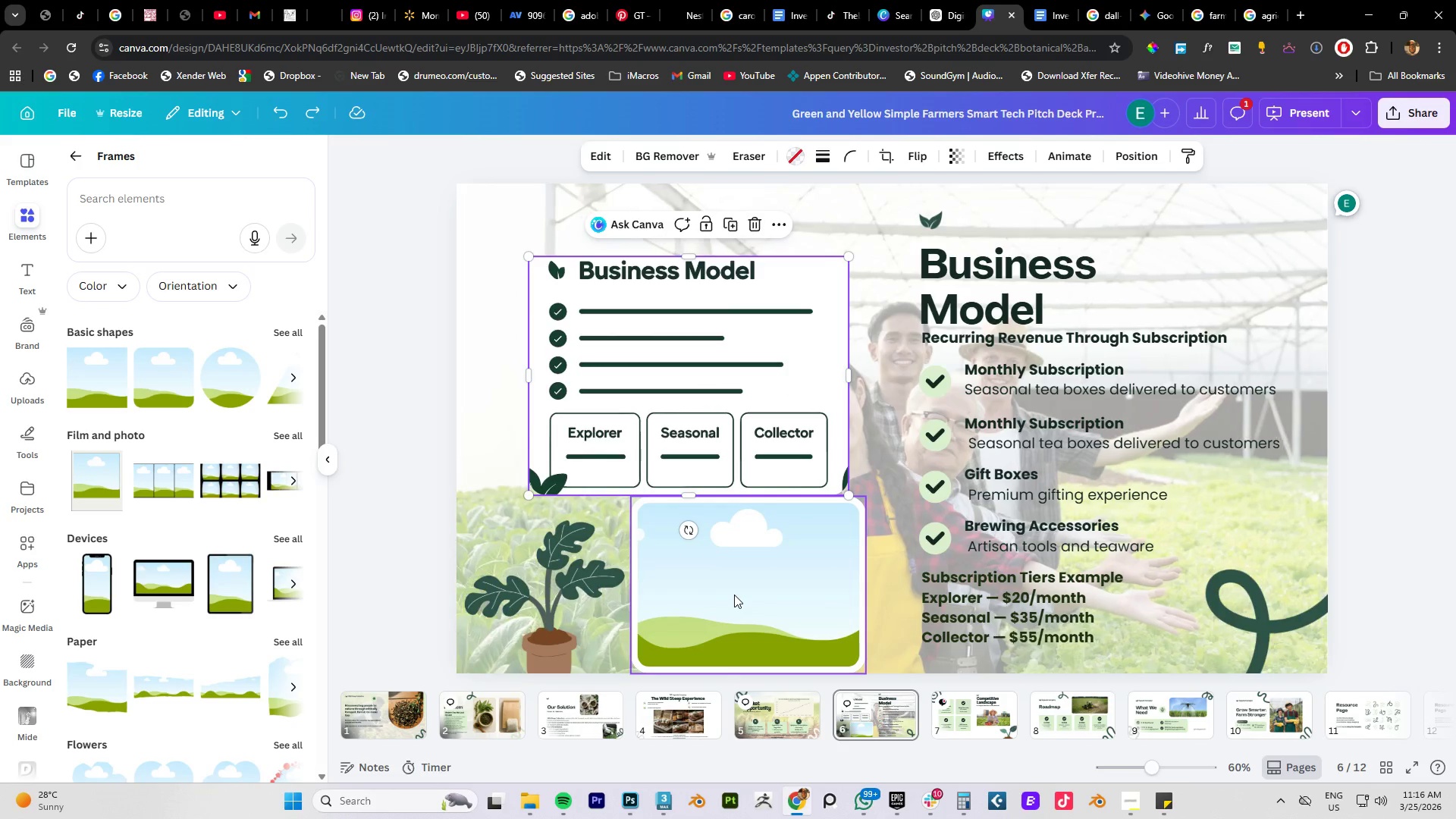 
key(Control+Z)
 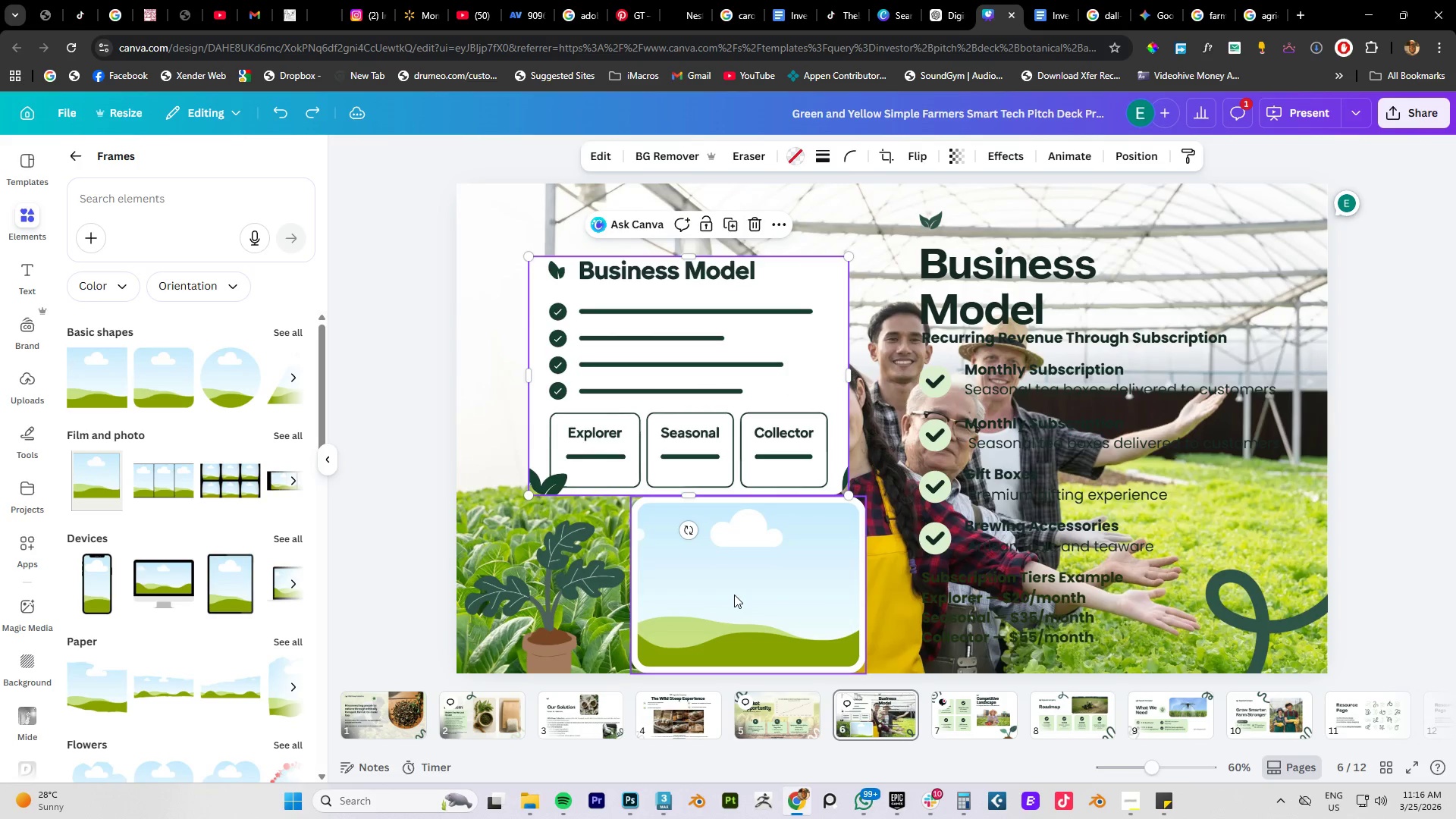 
key(Control+Z)
 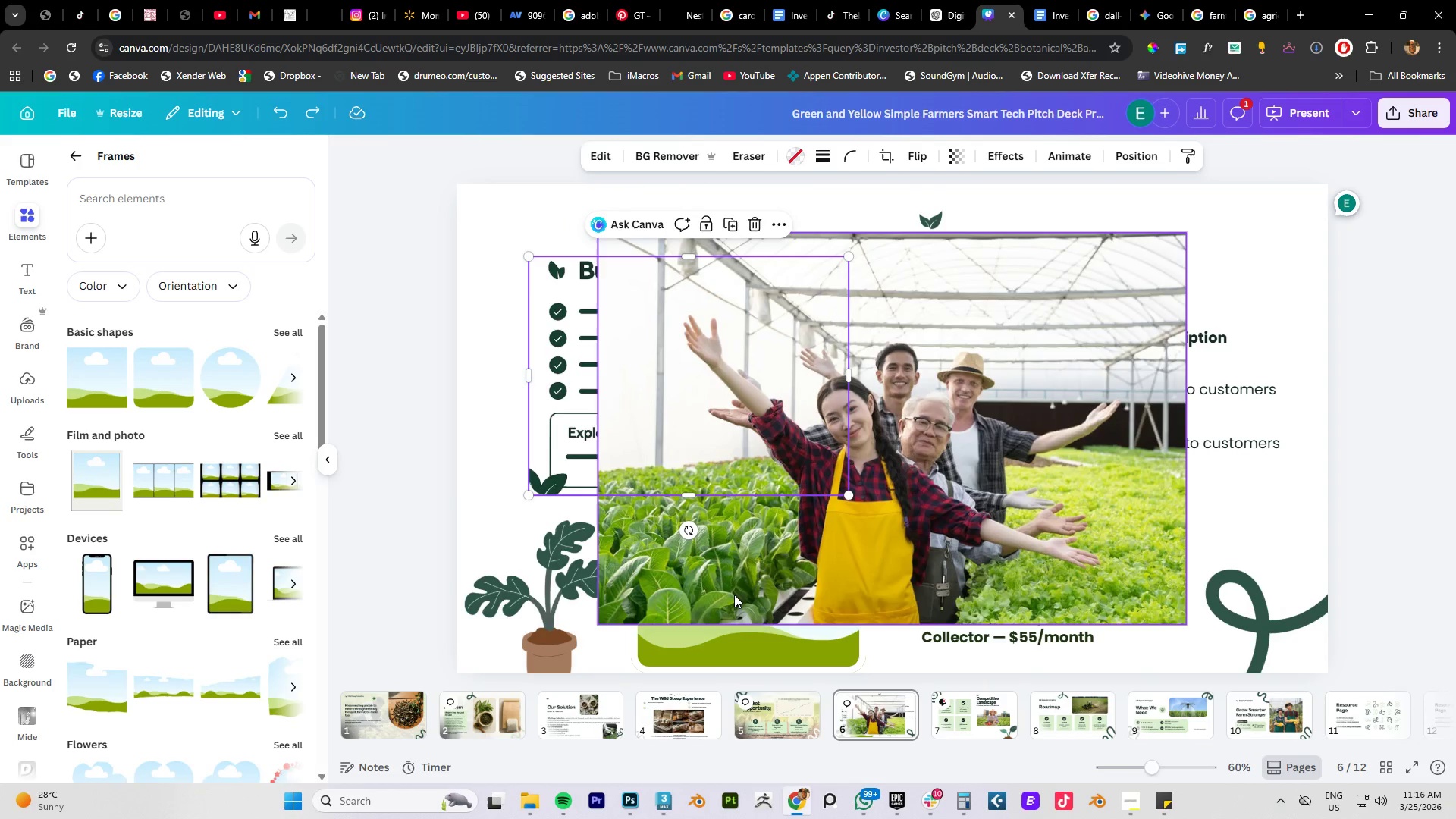 
key(Control+Z)
 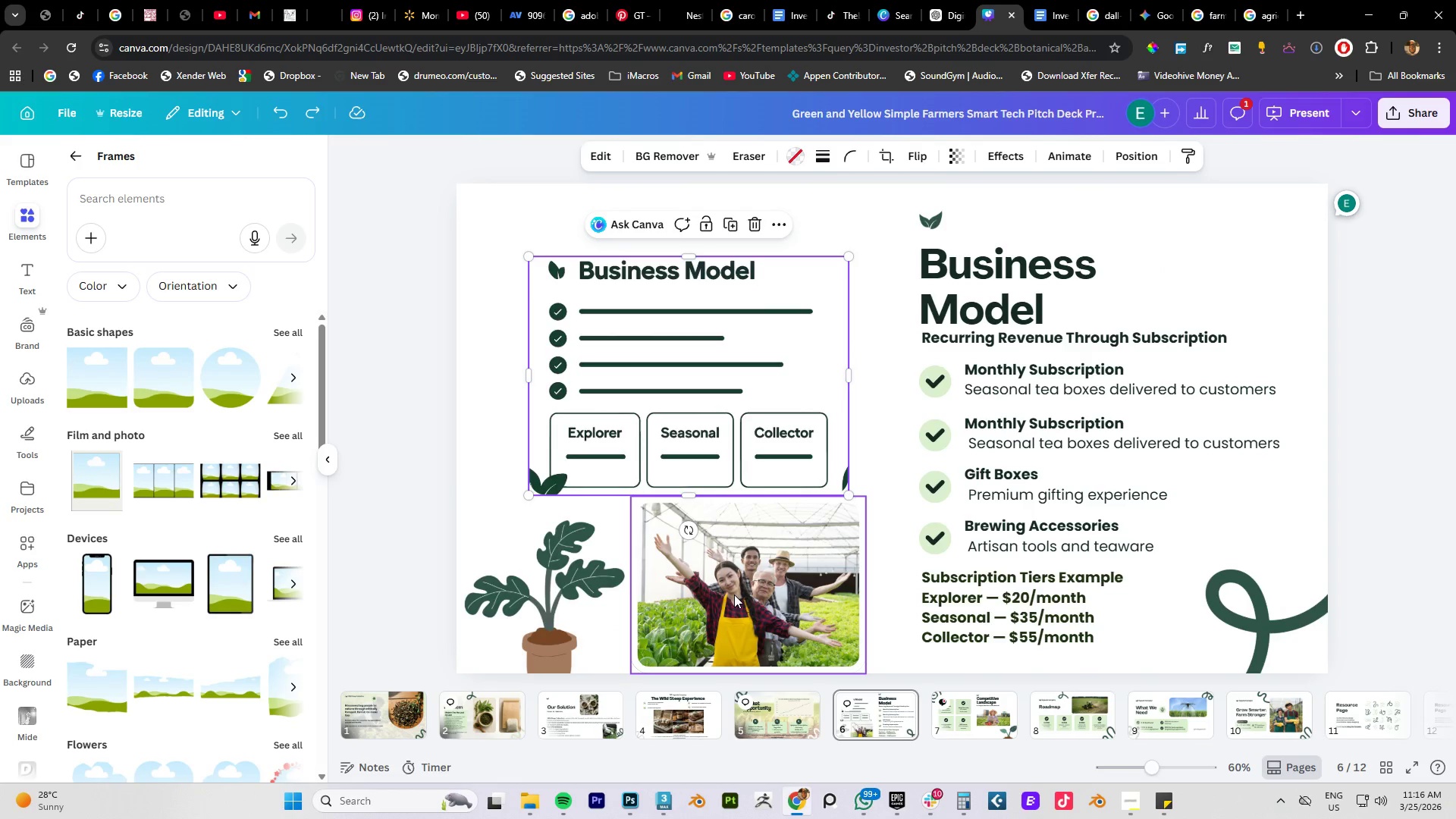 
key(Control+Z)
 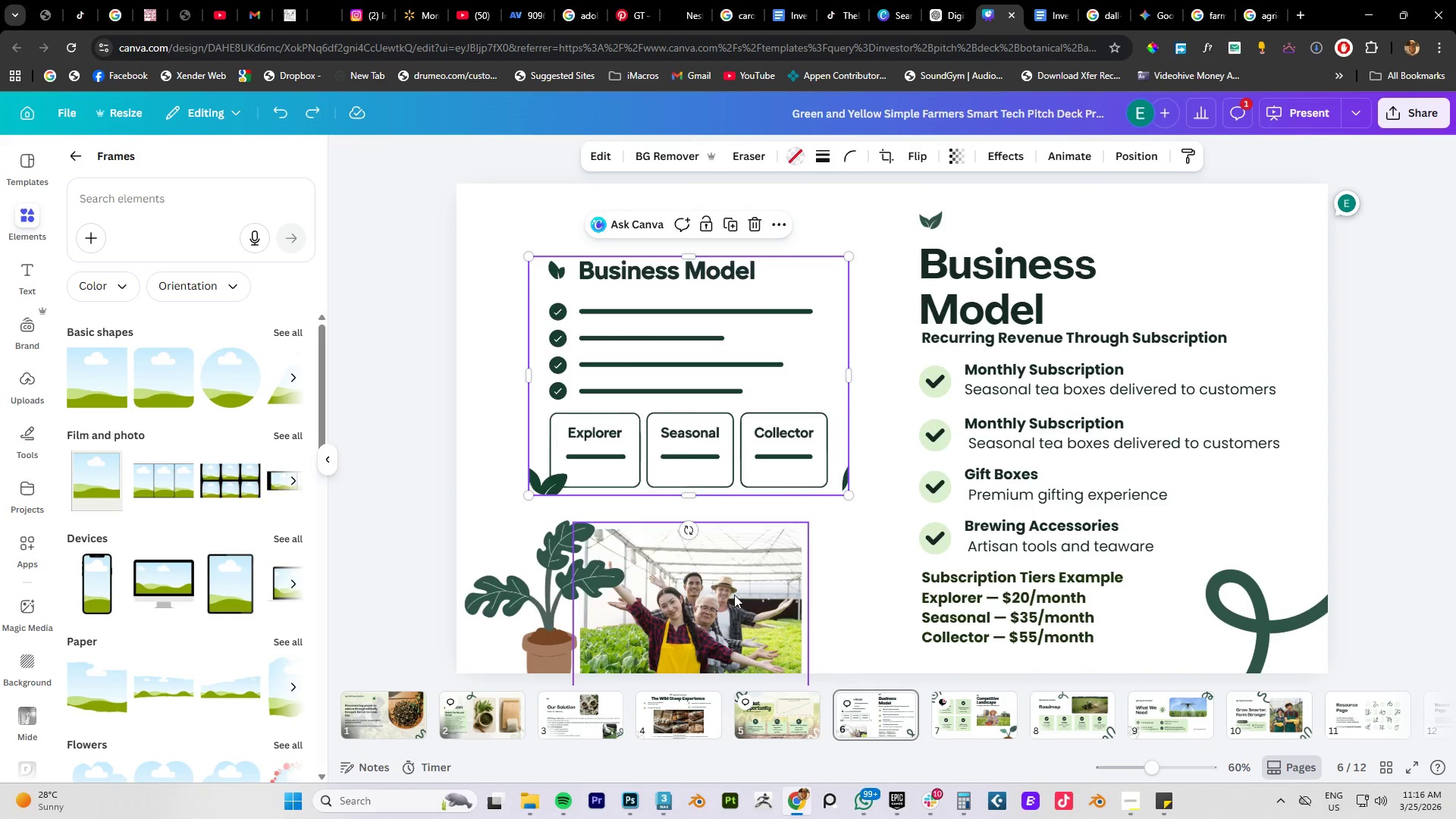 
key(Control+Z)
 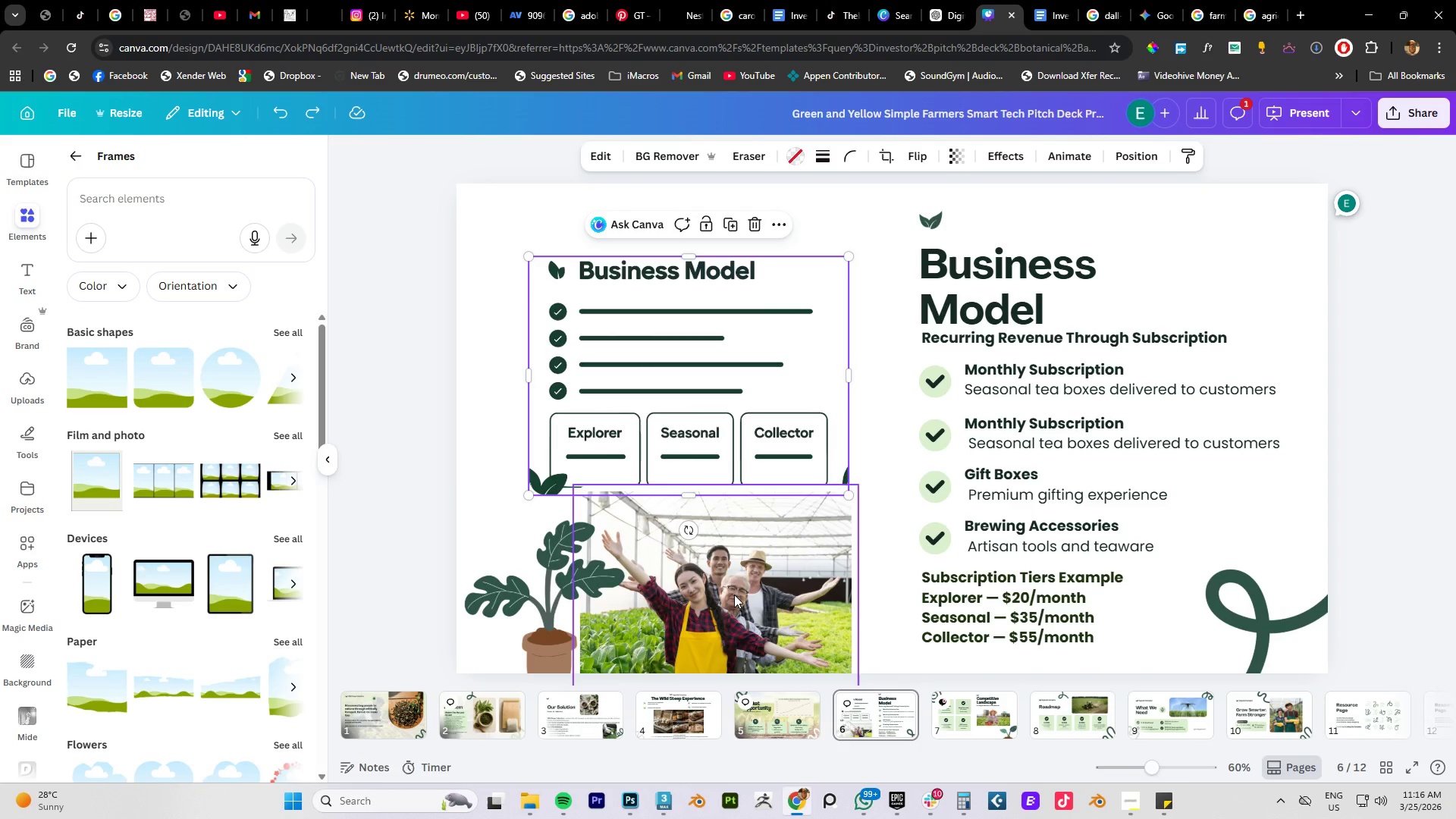 
key(Control+Z)
 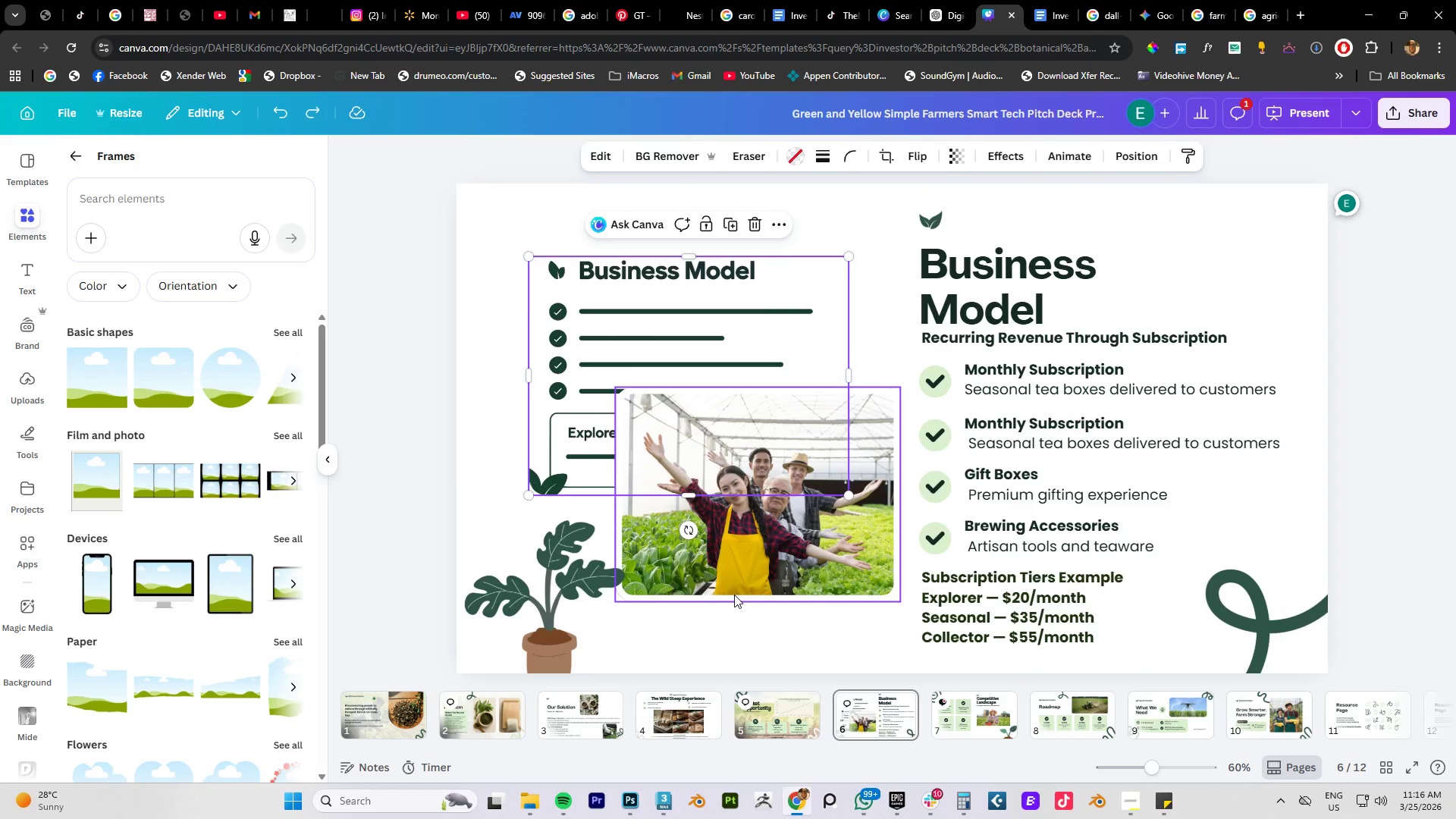 
key(Control+Z)
 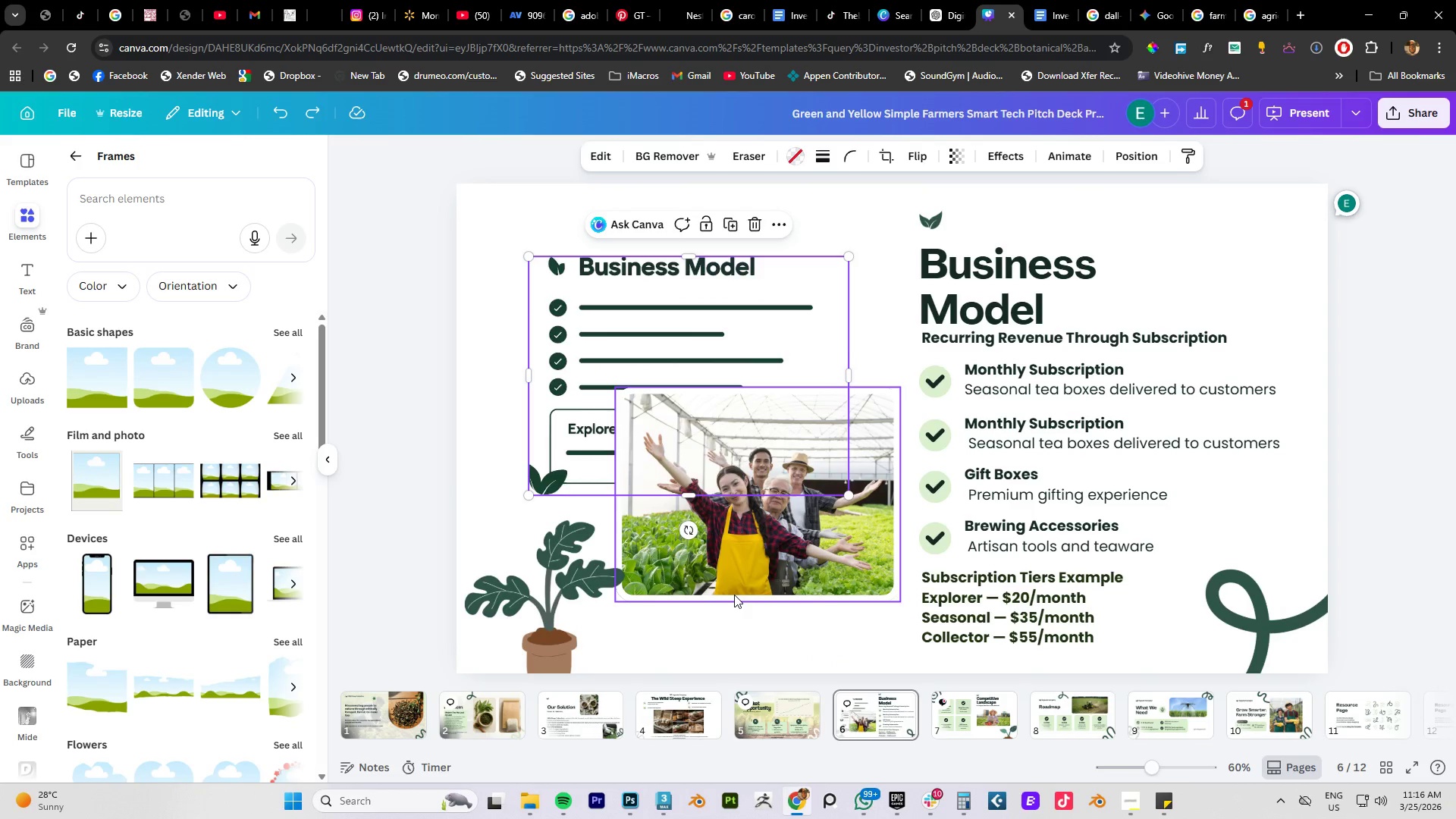 
key(Control+Z)
 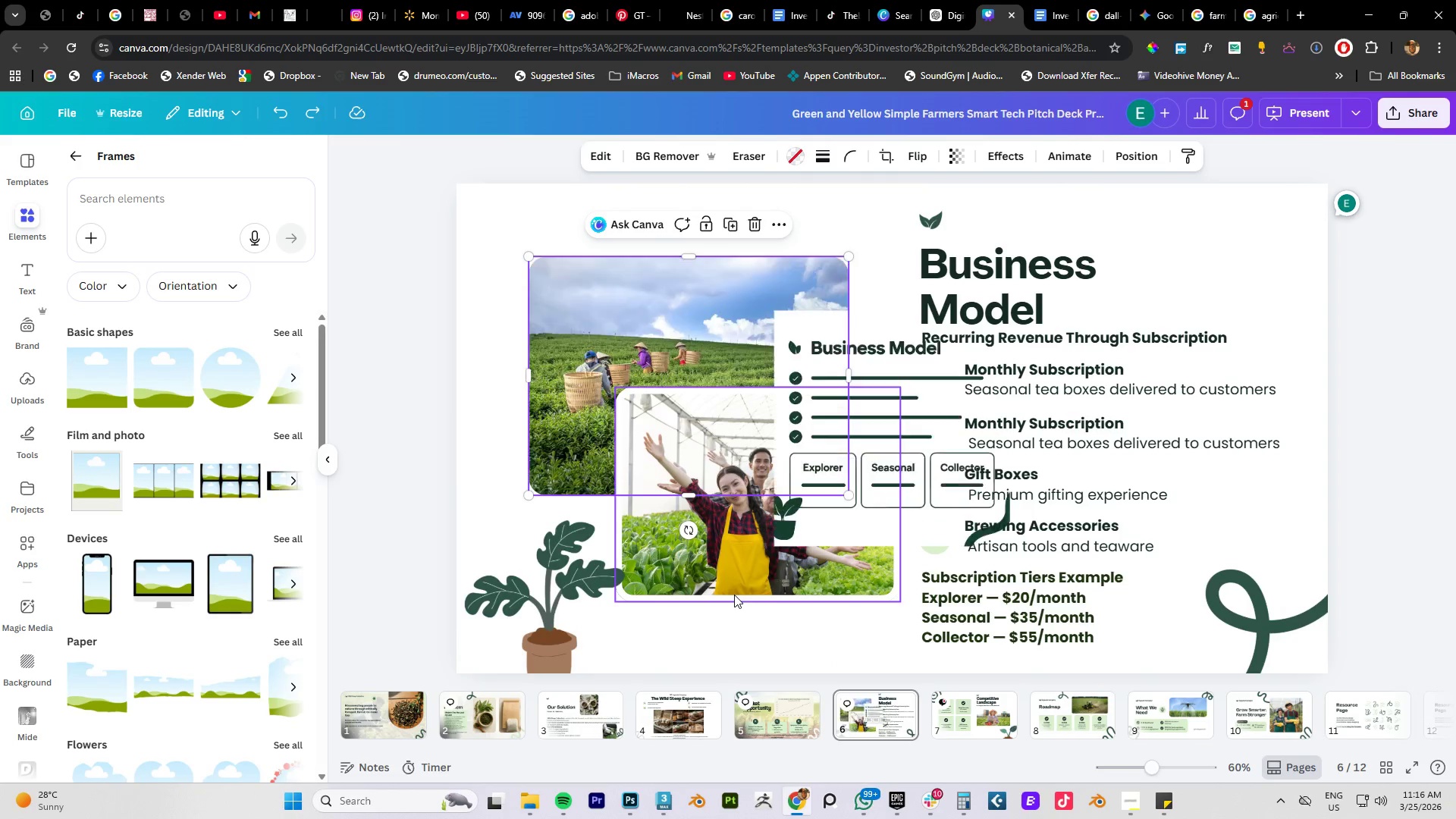 
key(Control+Z)
 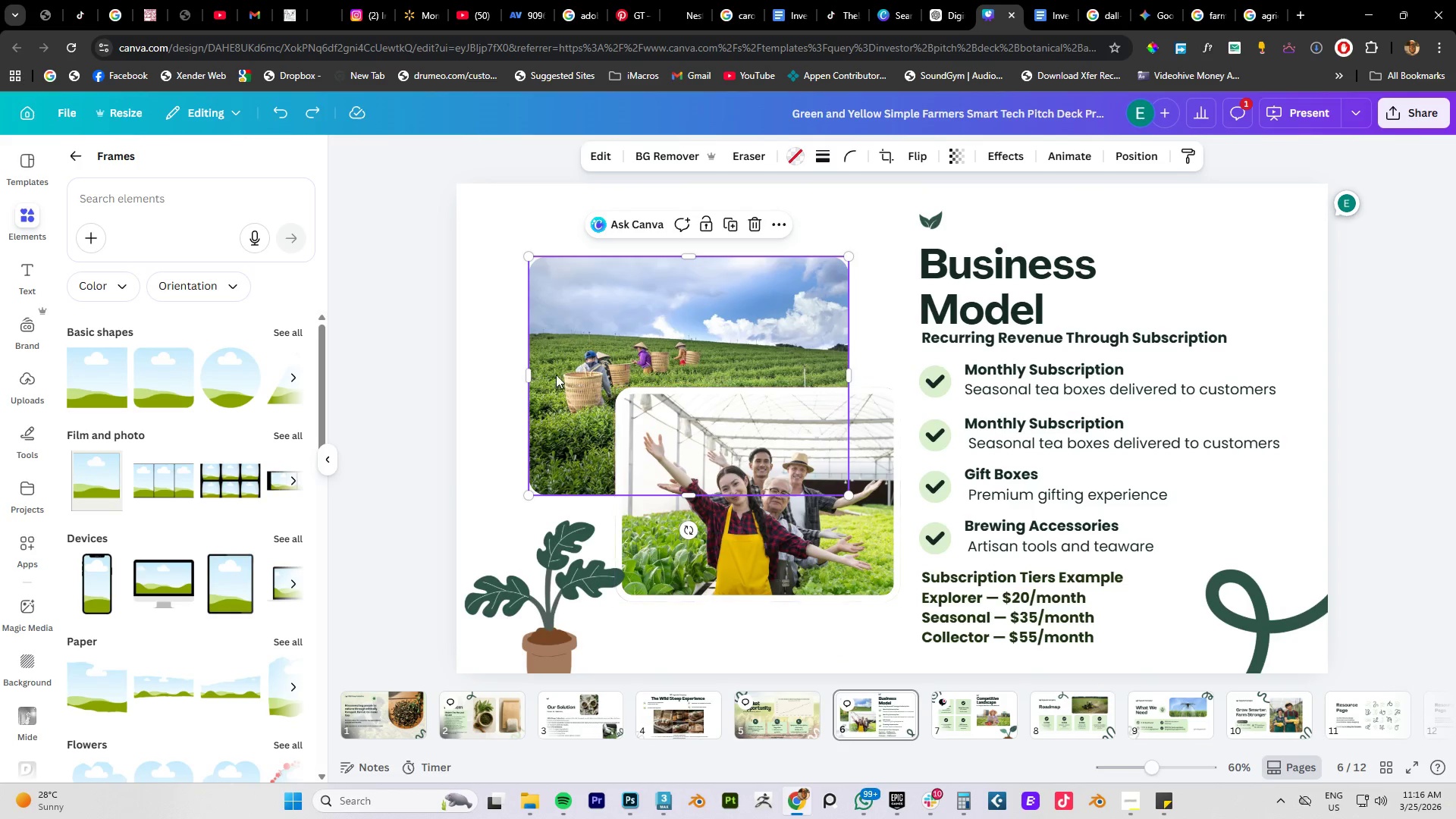 
left_click([501, 289])
 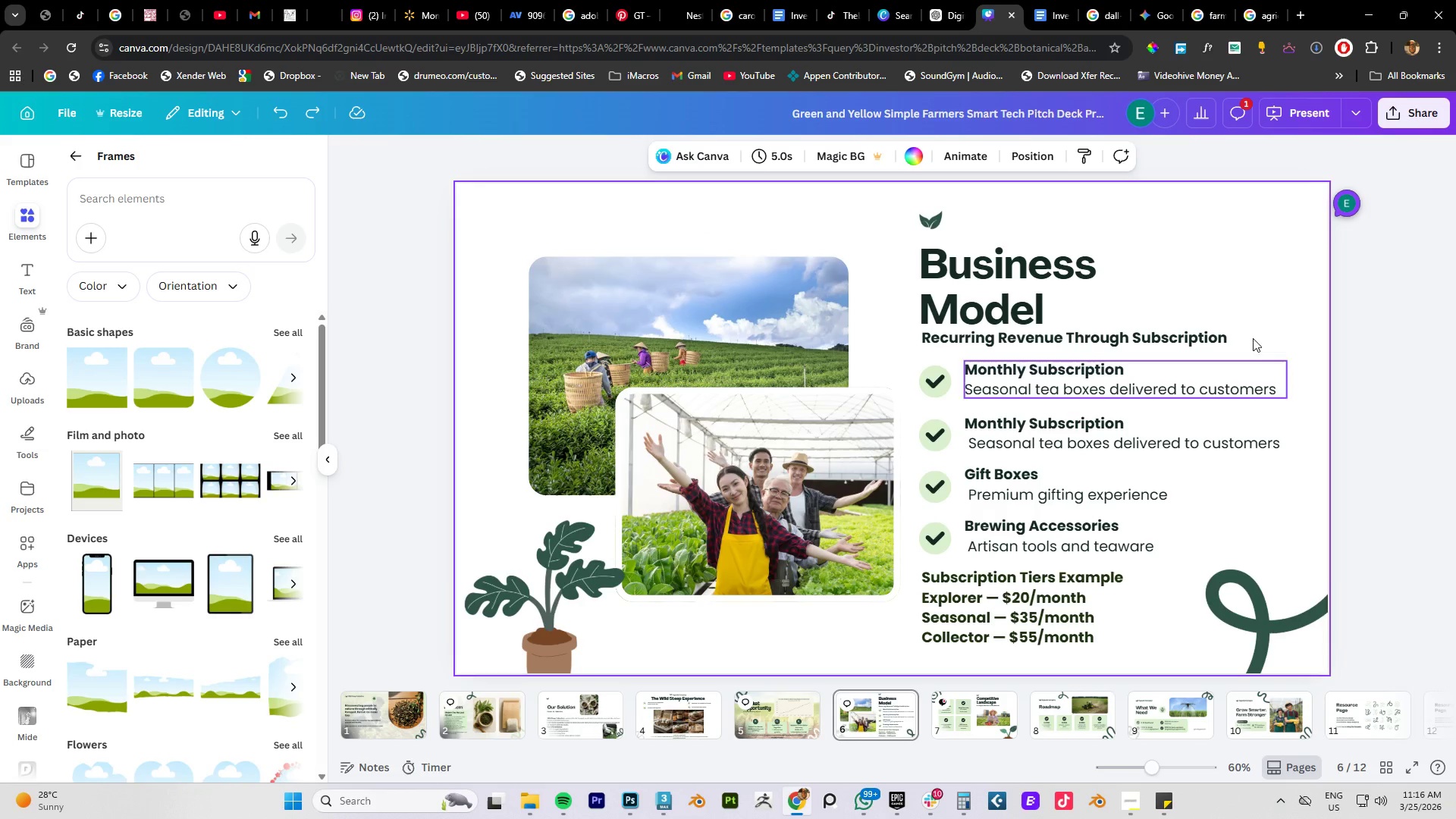 
left_click([1377, 343])
 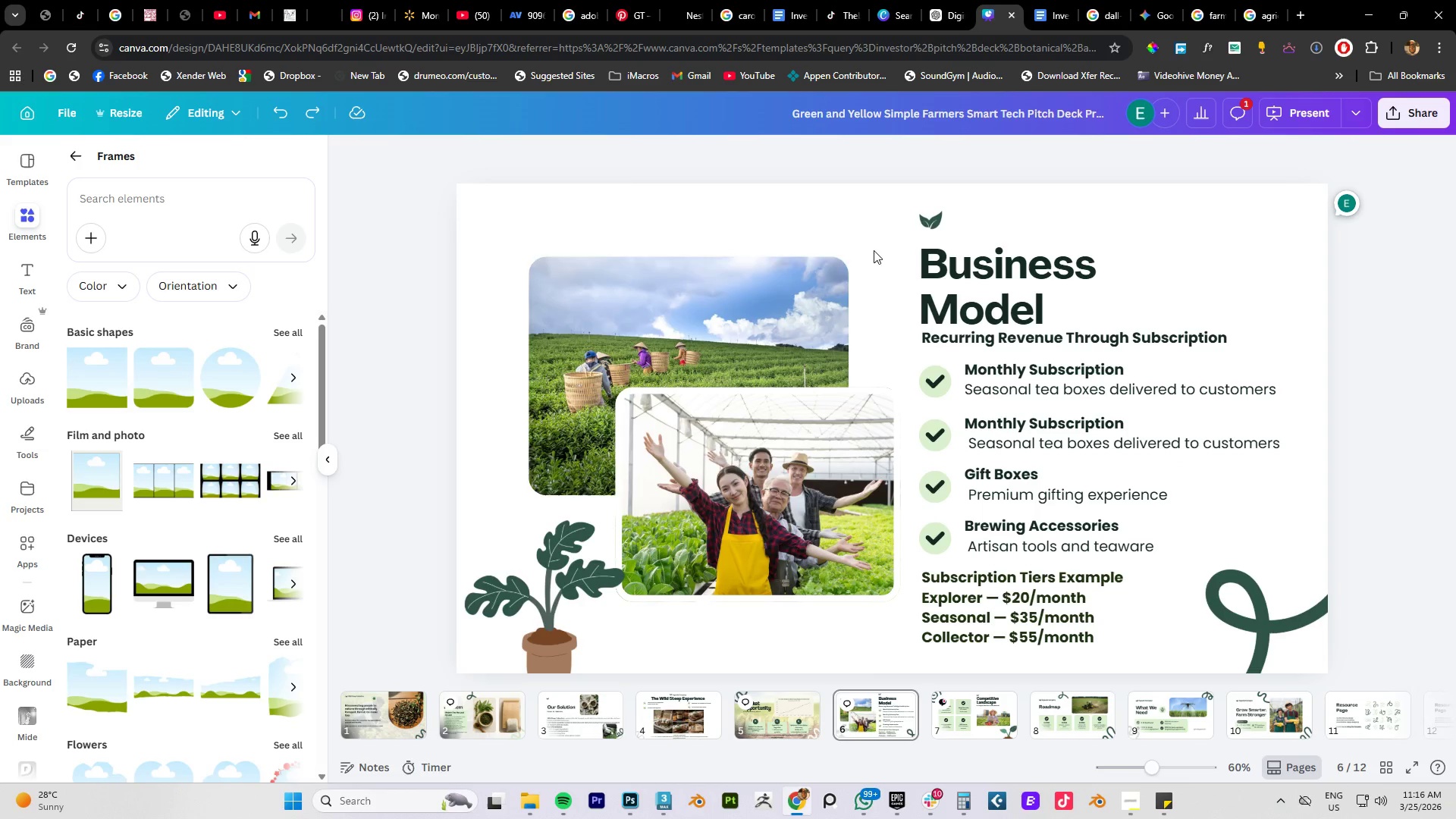 
left_click([566, 540])
 